 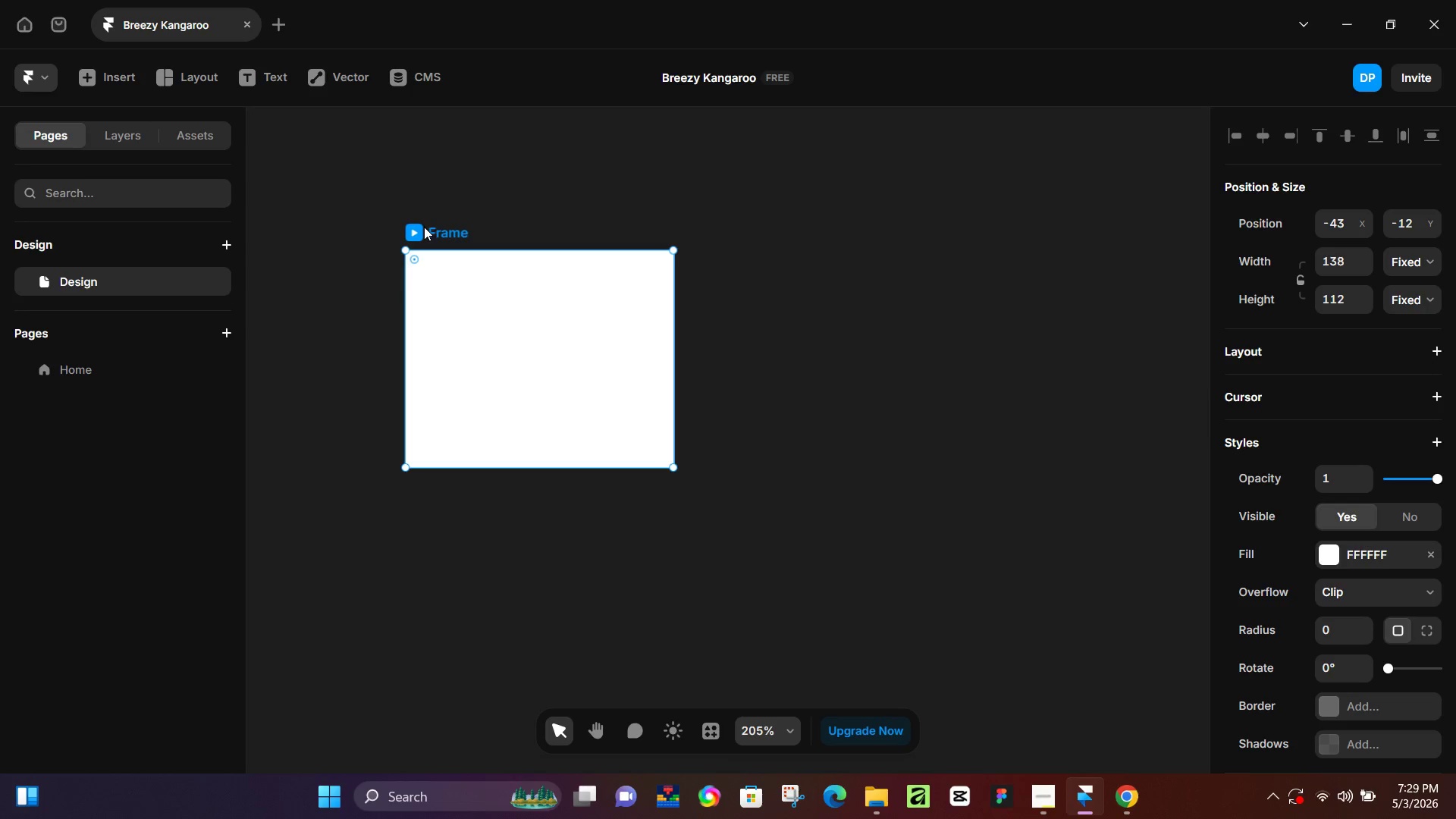 
double_click([436, 227])
 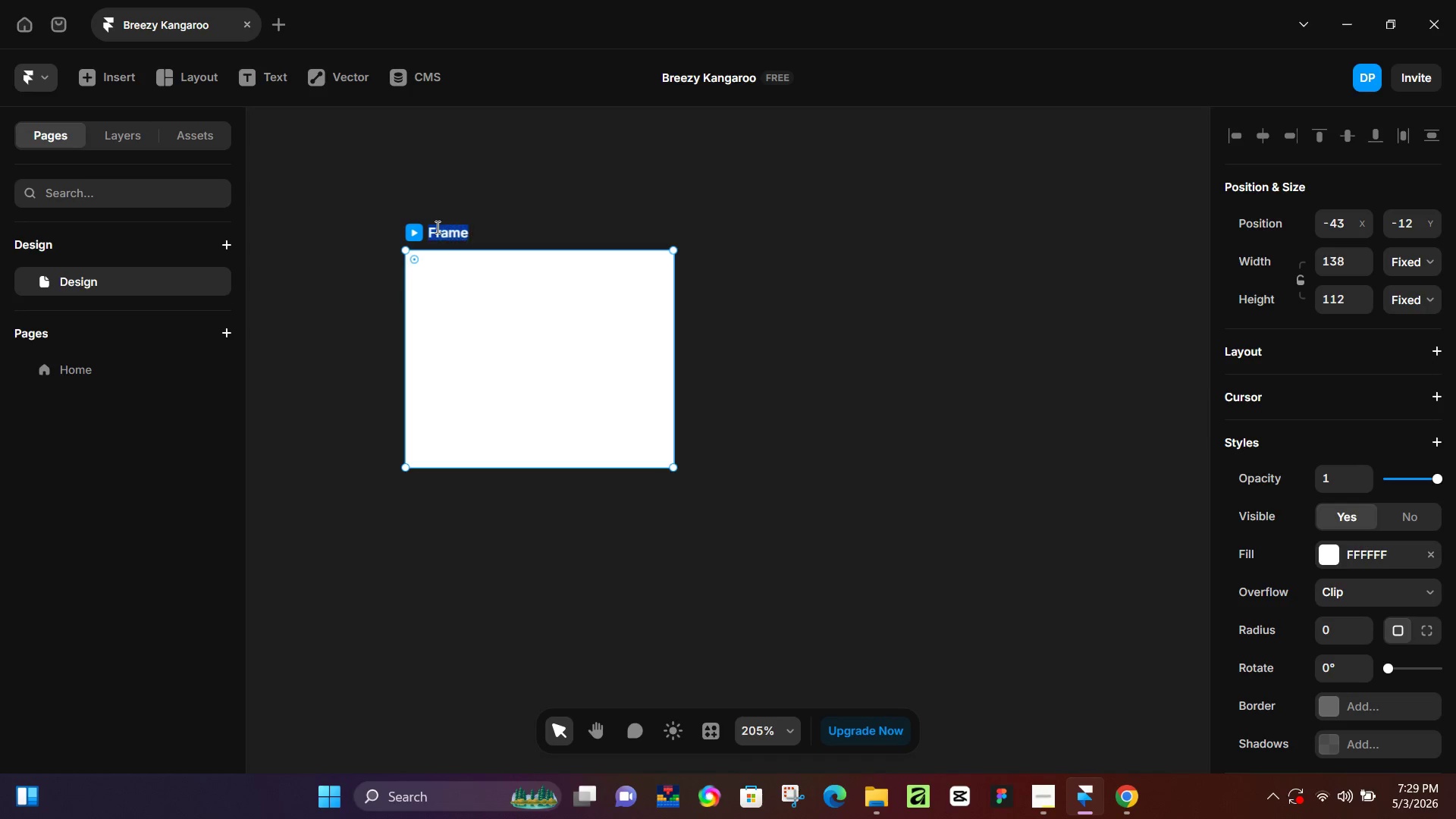 
triple_click([436, 227])
 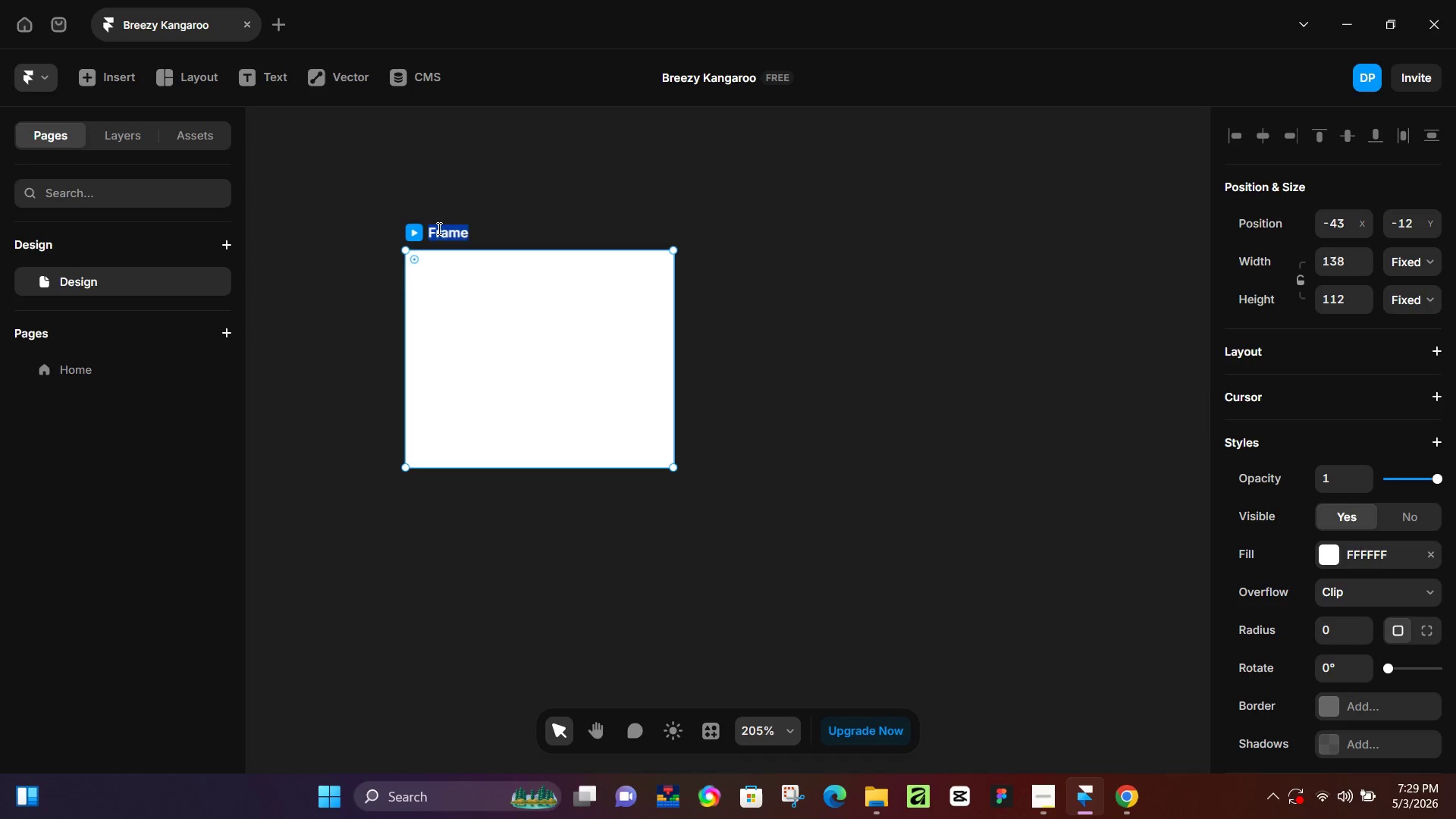 
key(Control+ControlLeft)
 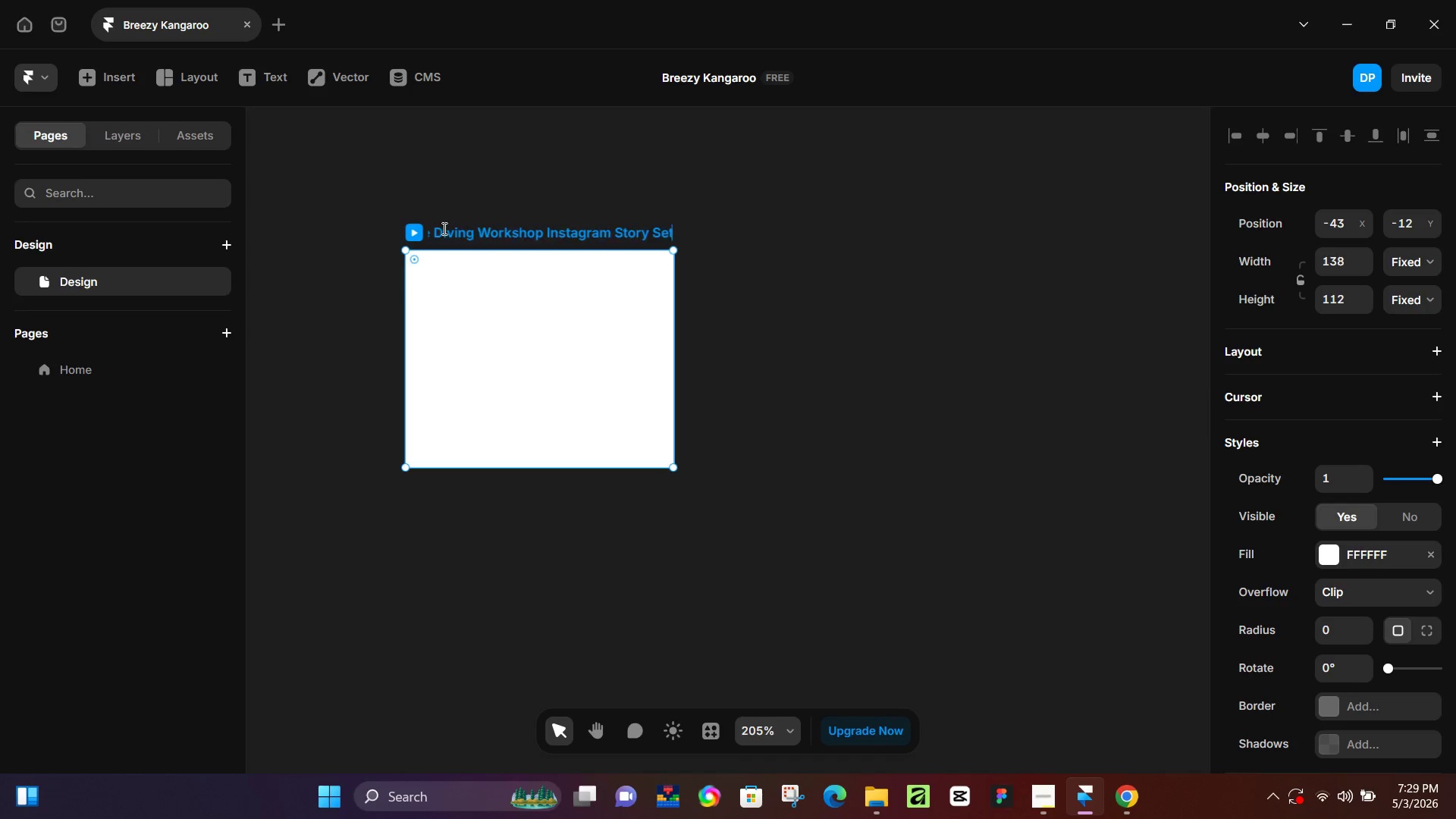 
key(Control+V)
 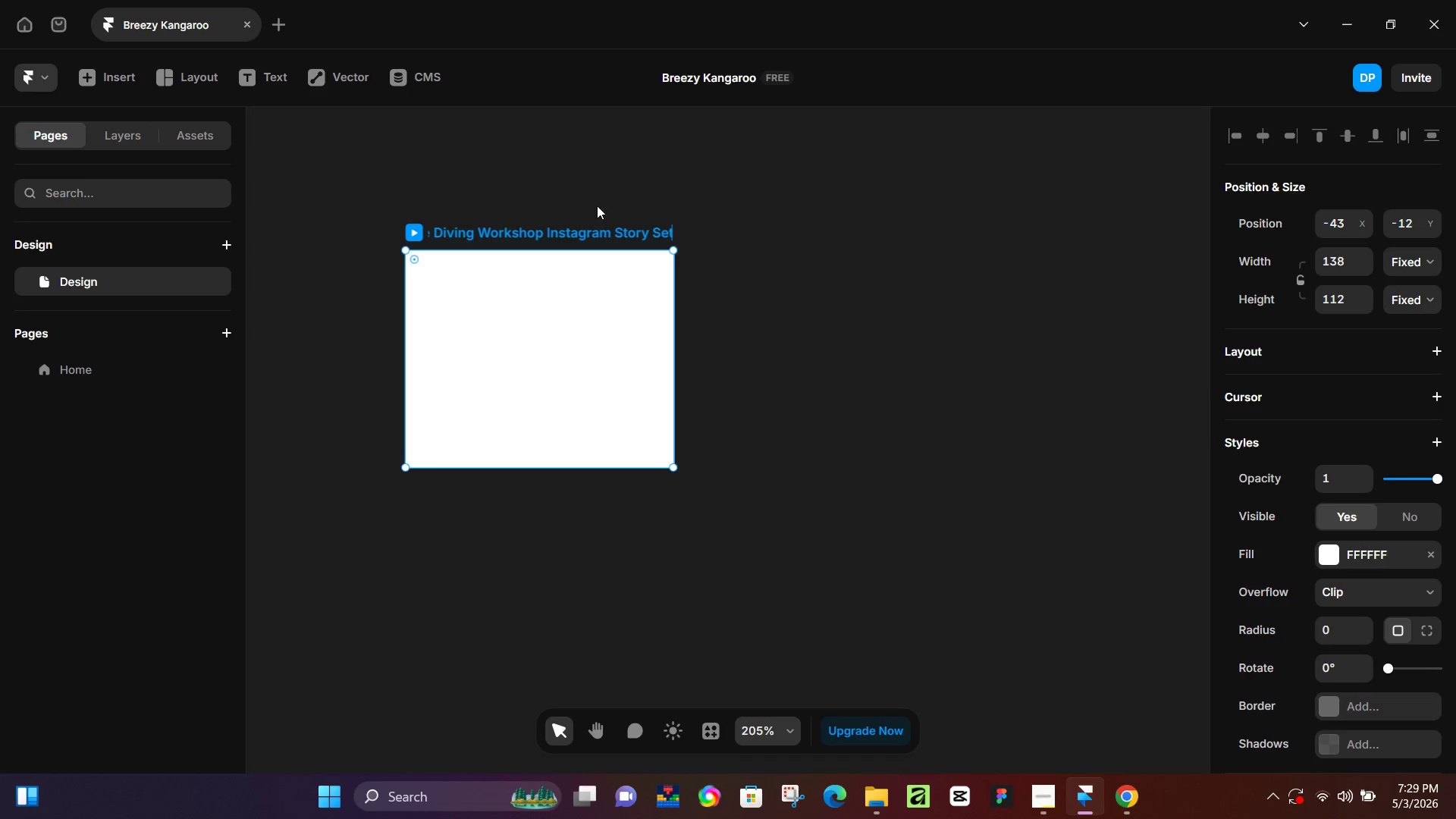 
left_click([598, 182])
 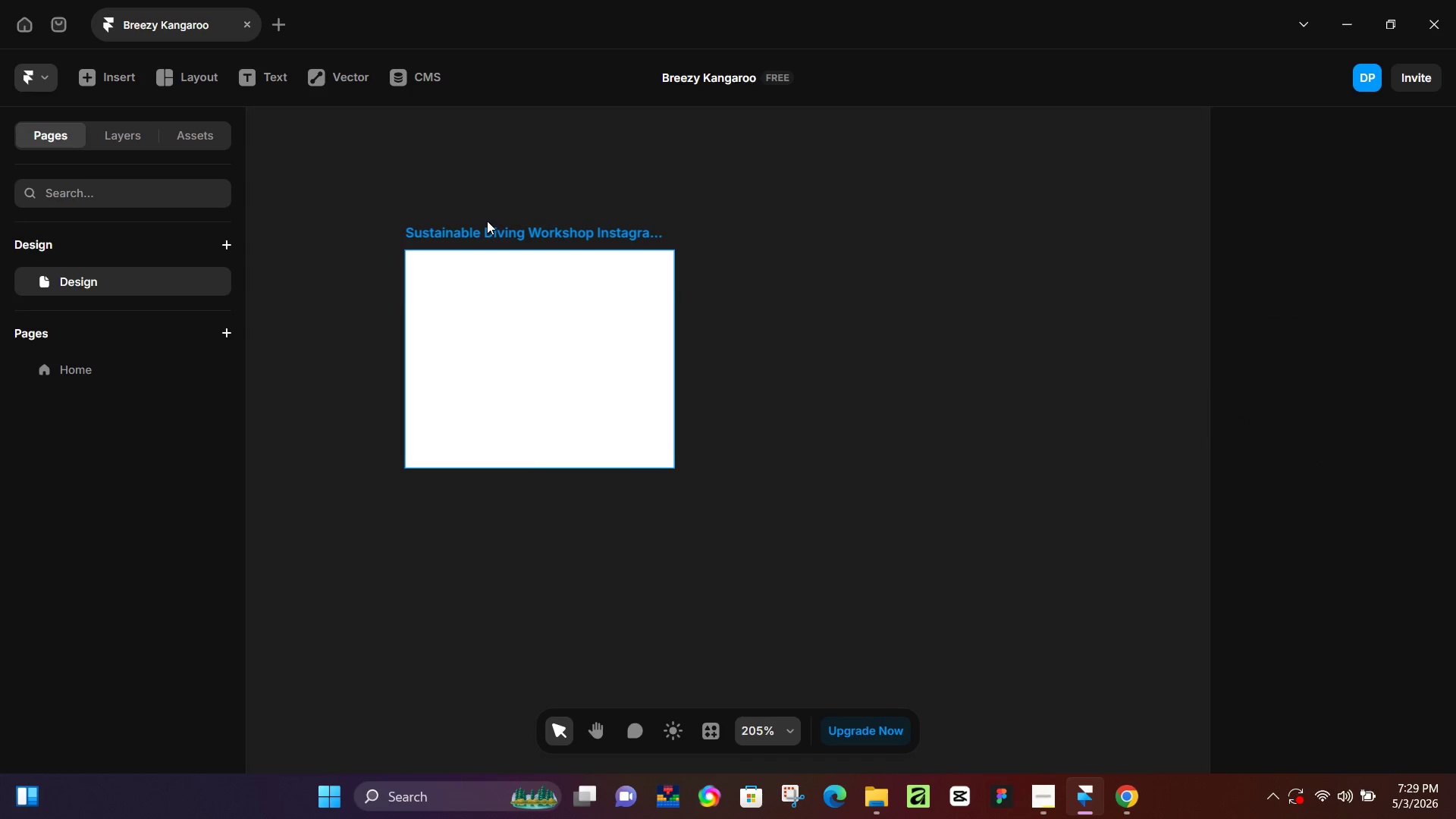 
double_click([490, 224])
 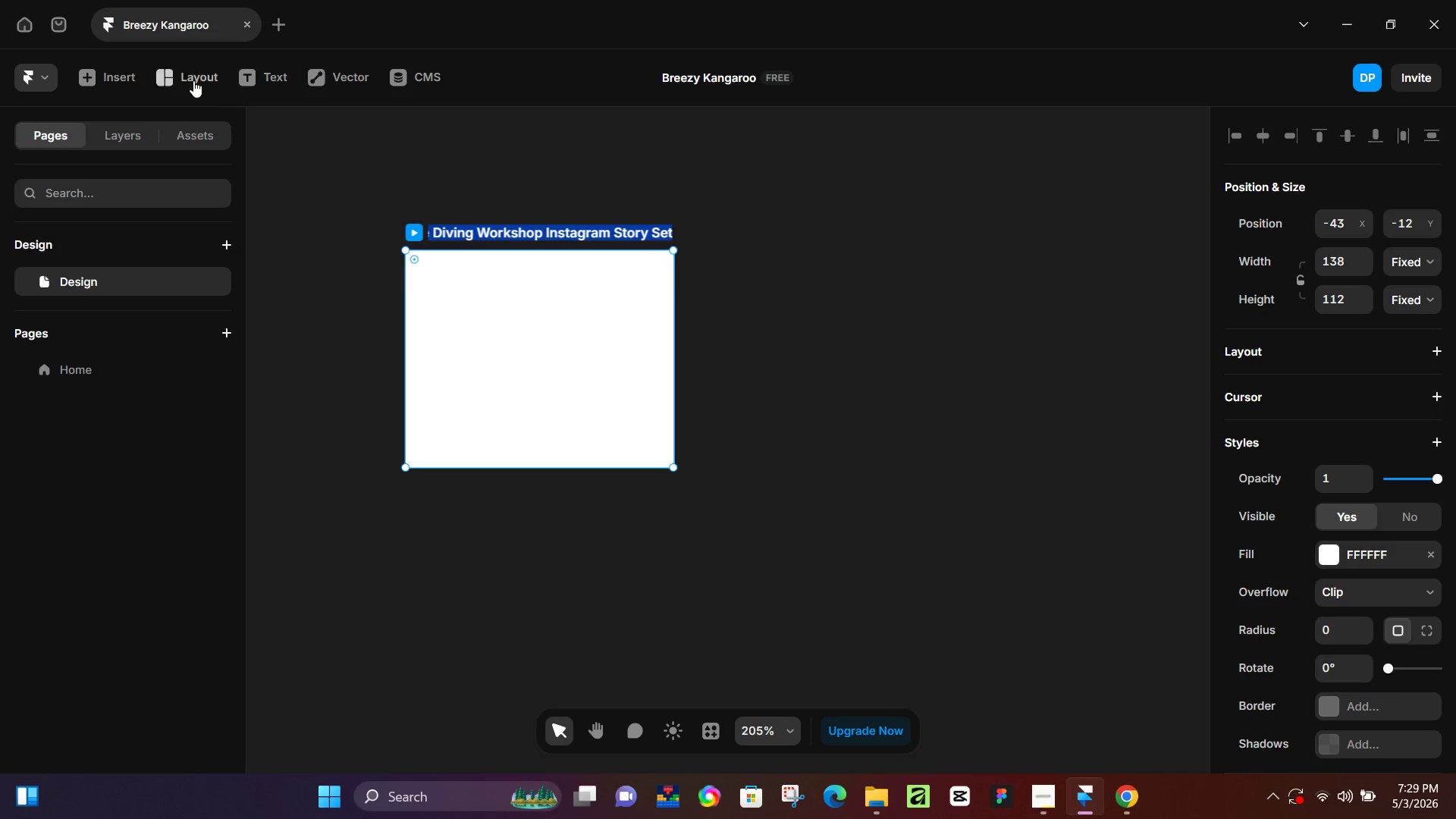 
wait(5.94)
 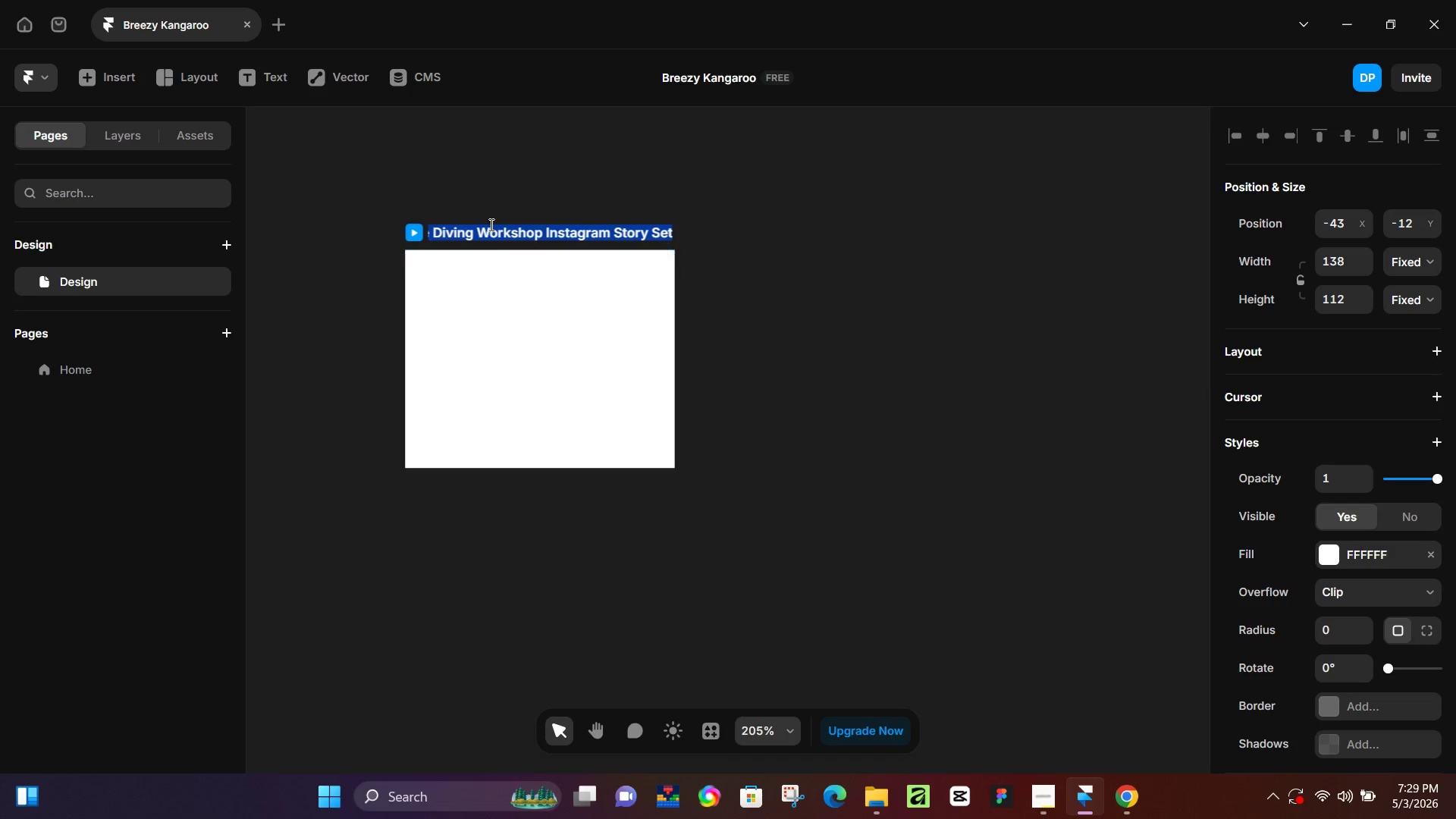 
double_click([157, 20])
 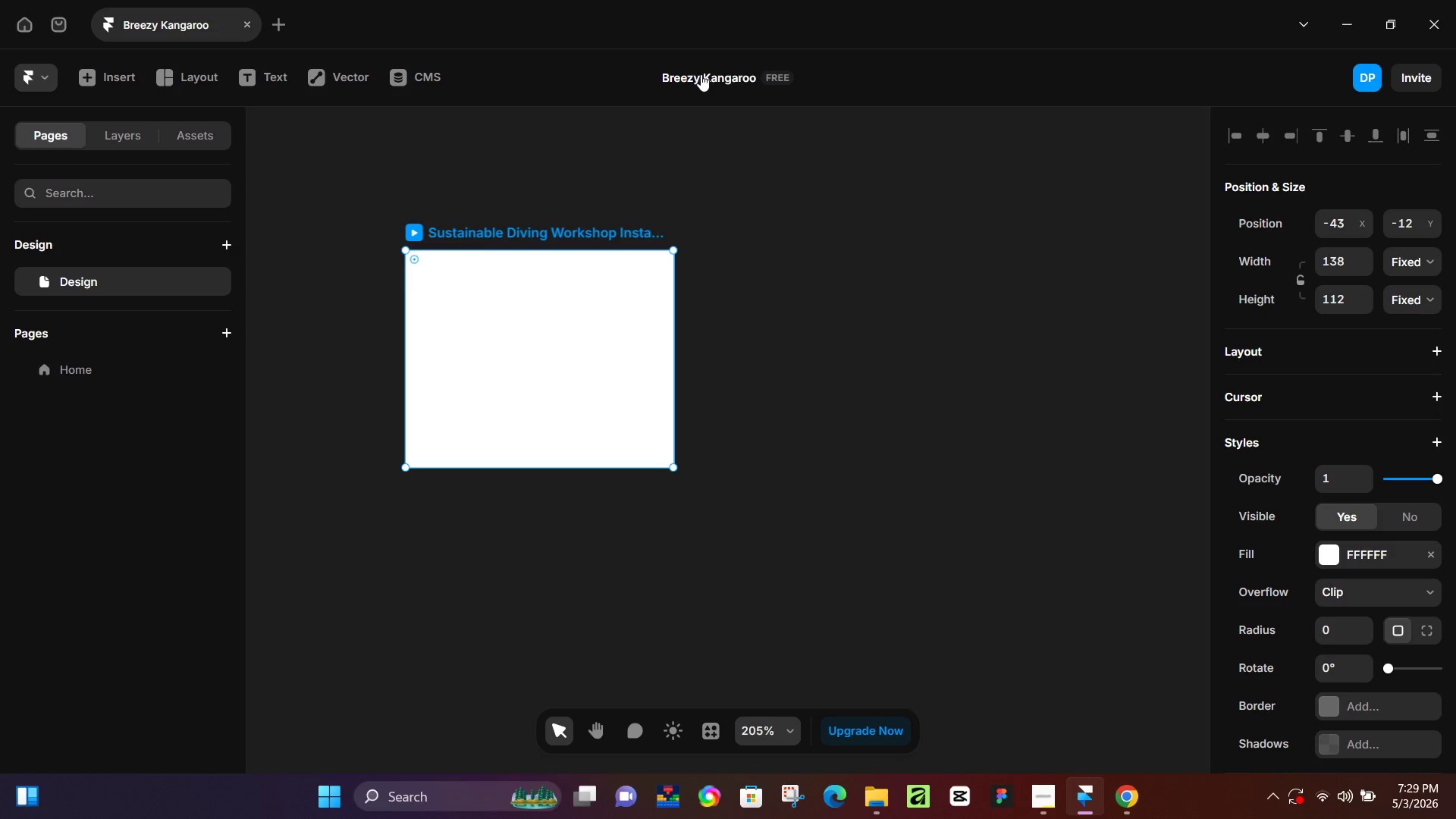 
double_click([701, 74])
 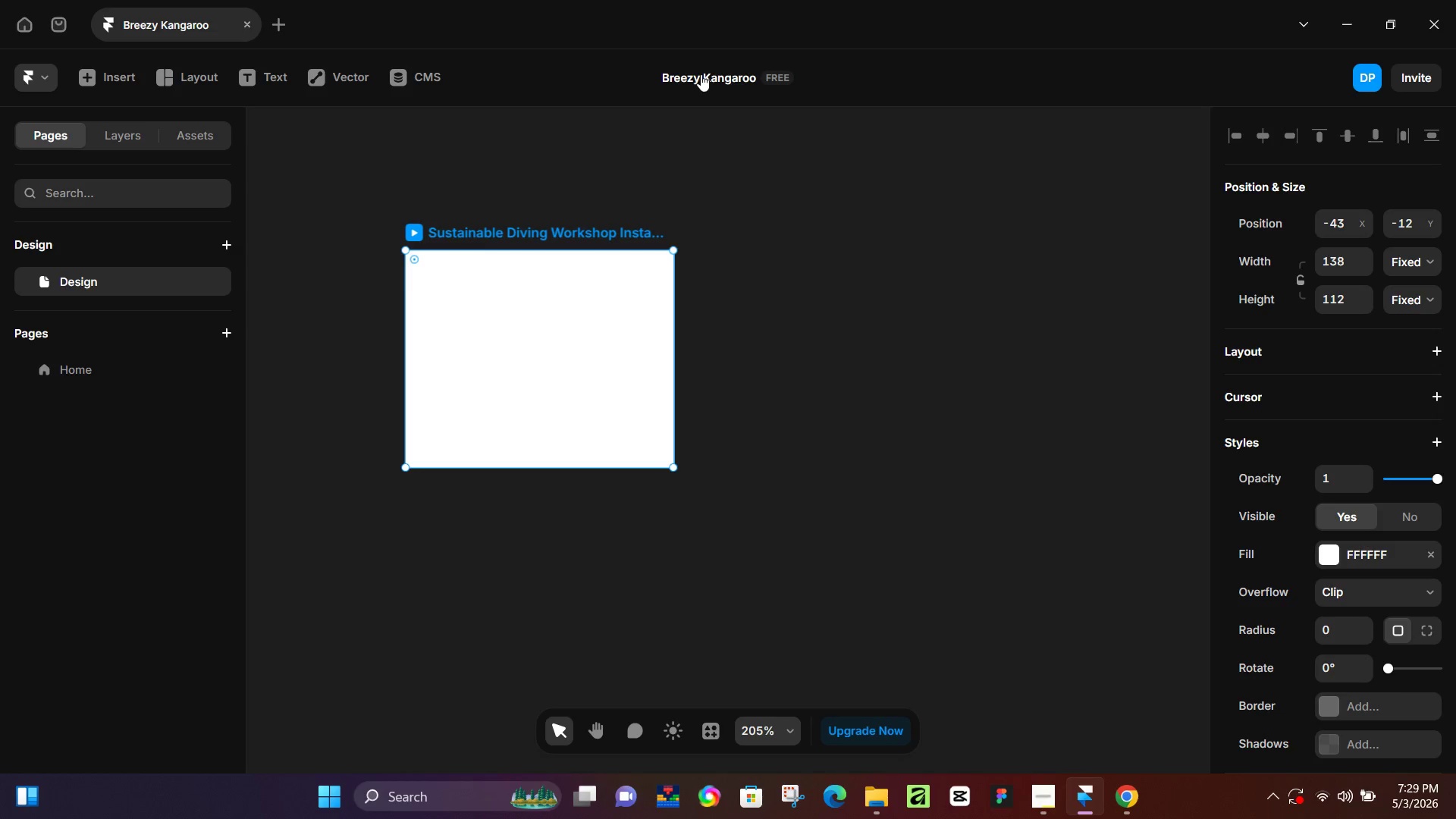 
hold_key(key=ControlLeft, duration=0.33)
 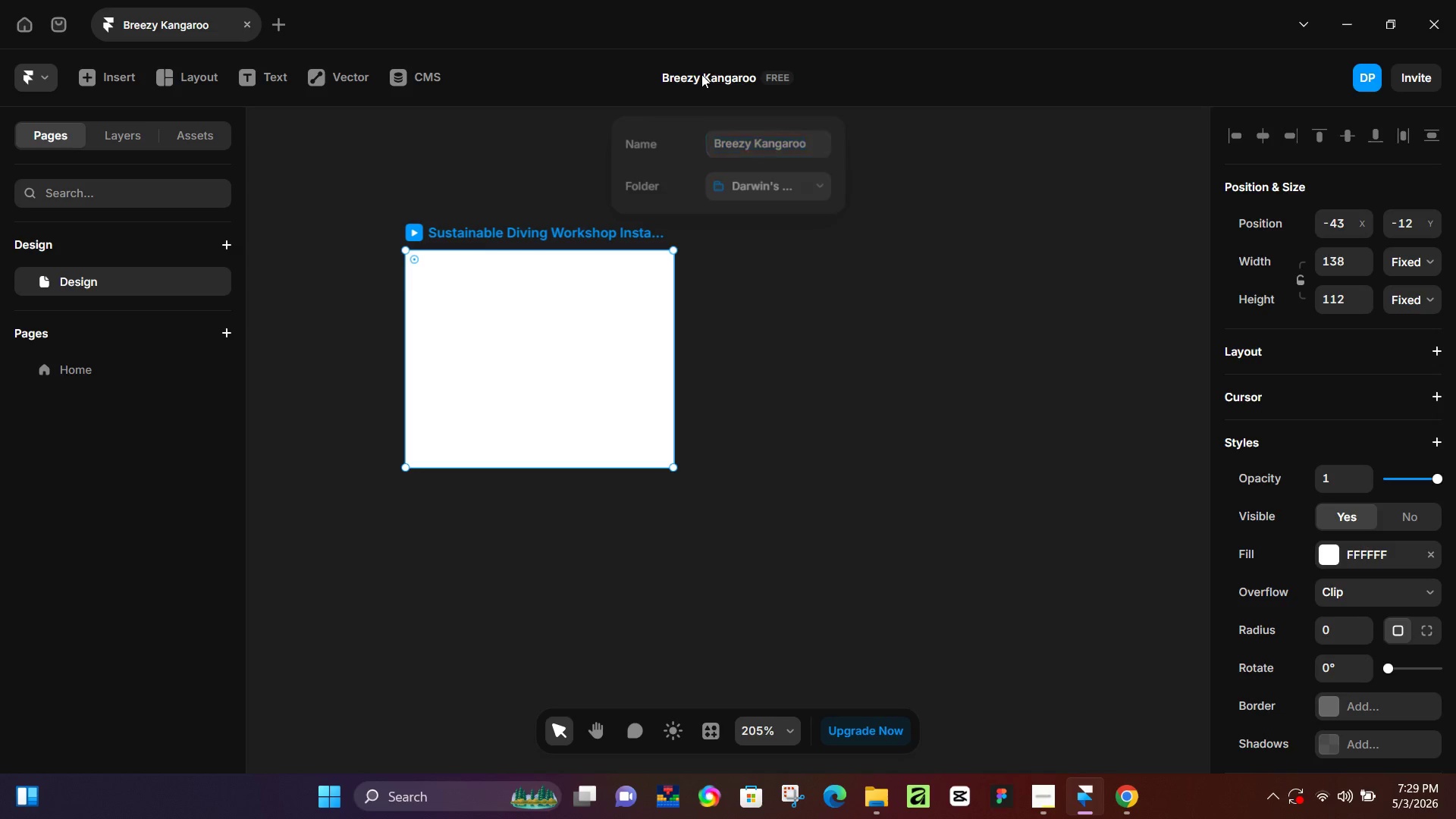 
double_click([701, 74])
 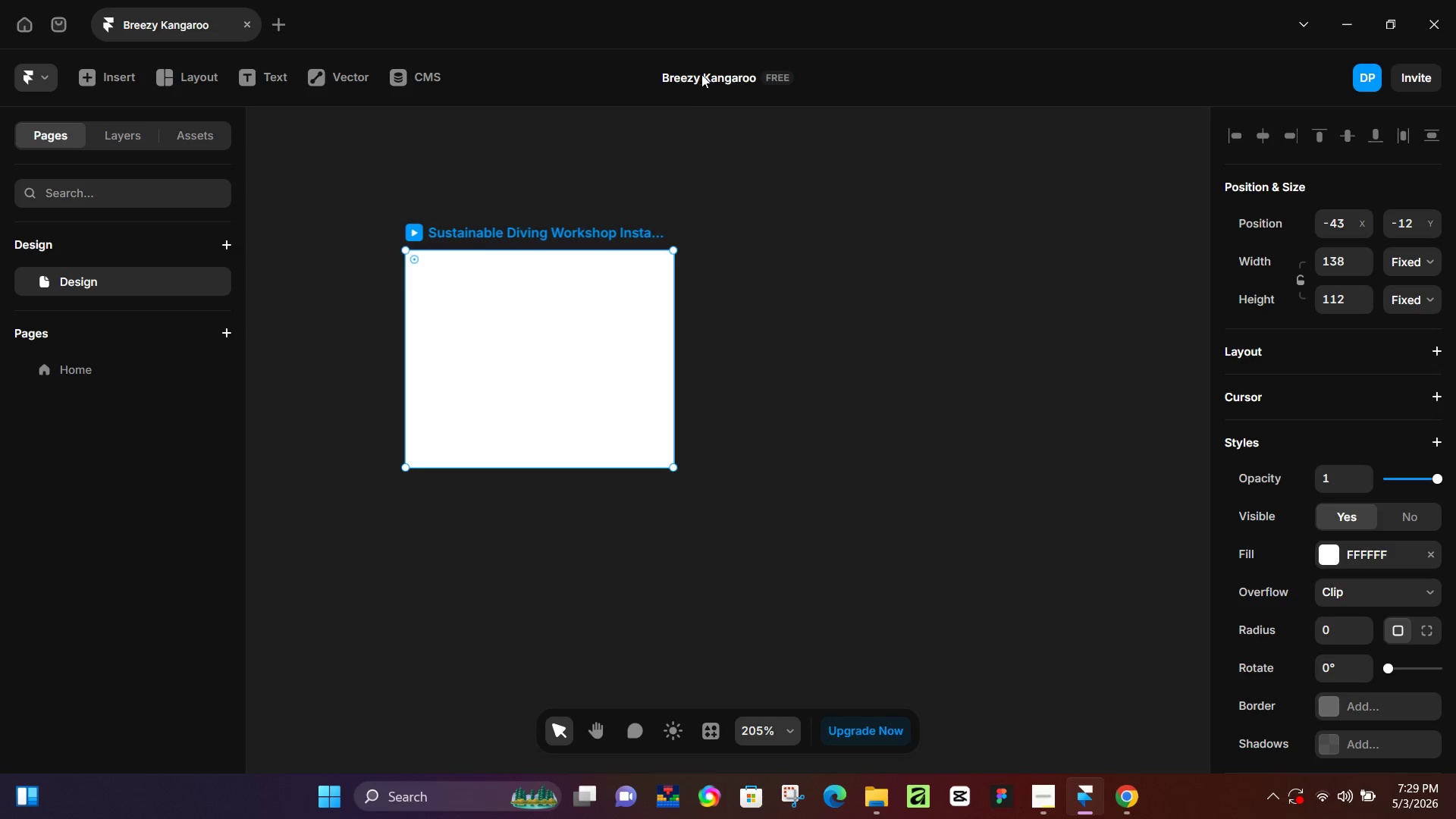 
triple_click([701, 74])
 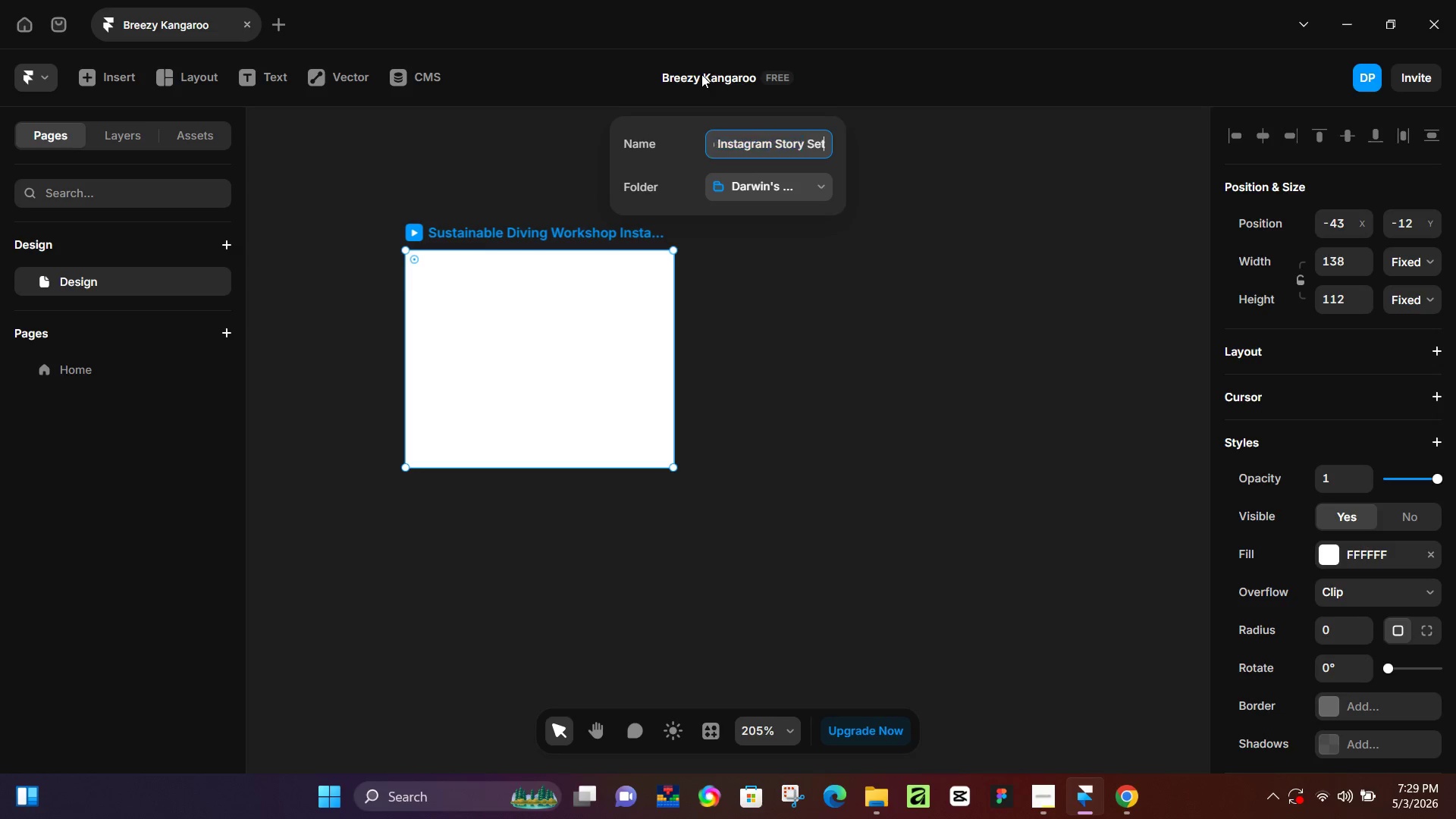 
key(Control+ControlLeft)
 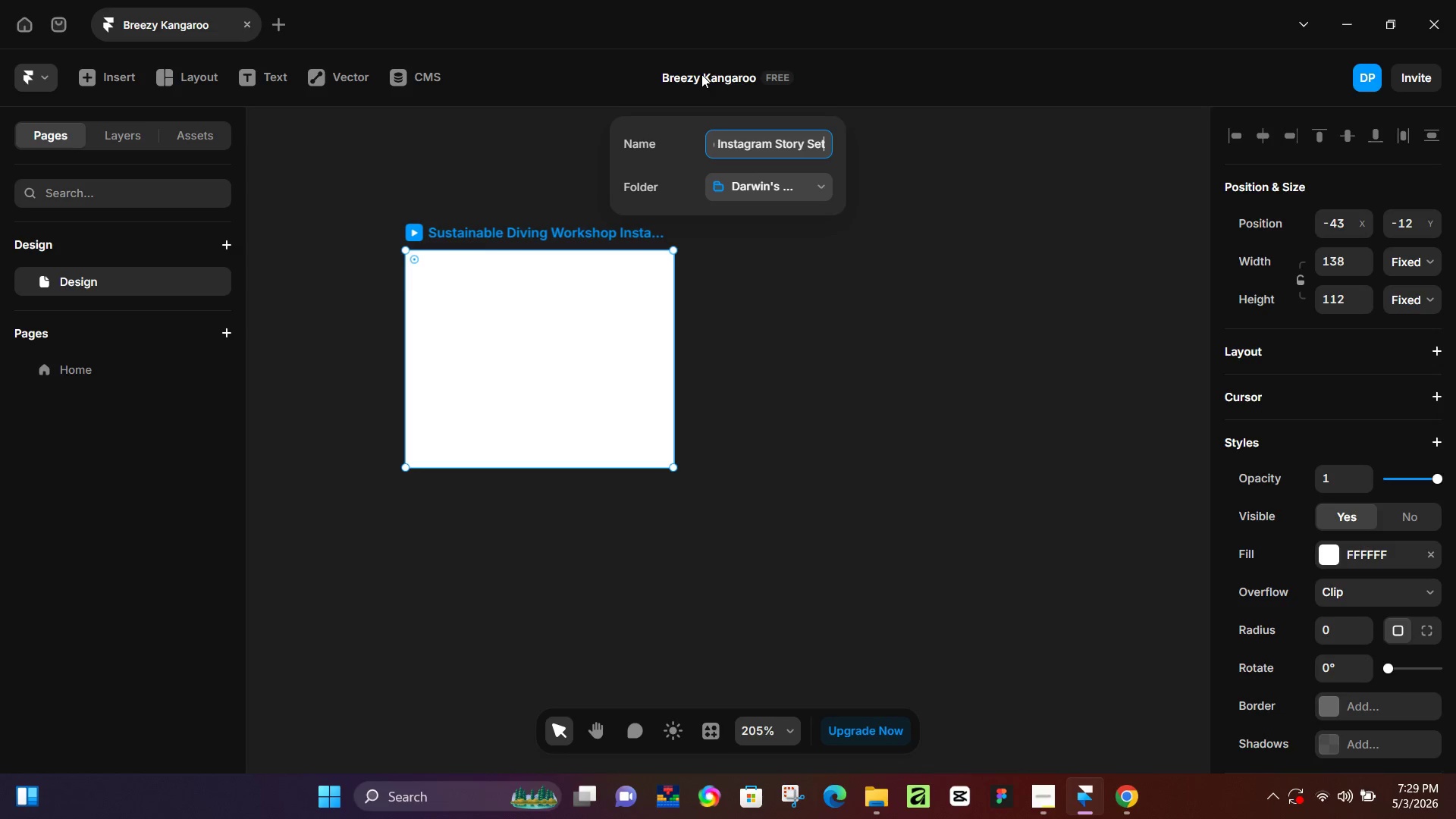 
key(Control+V)
 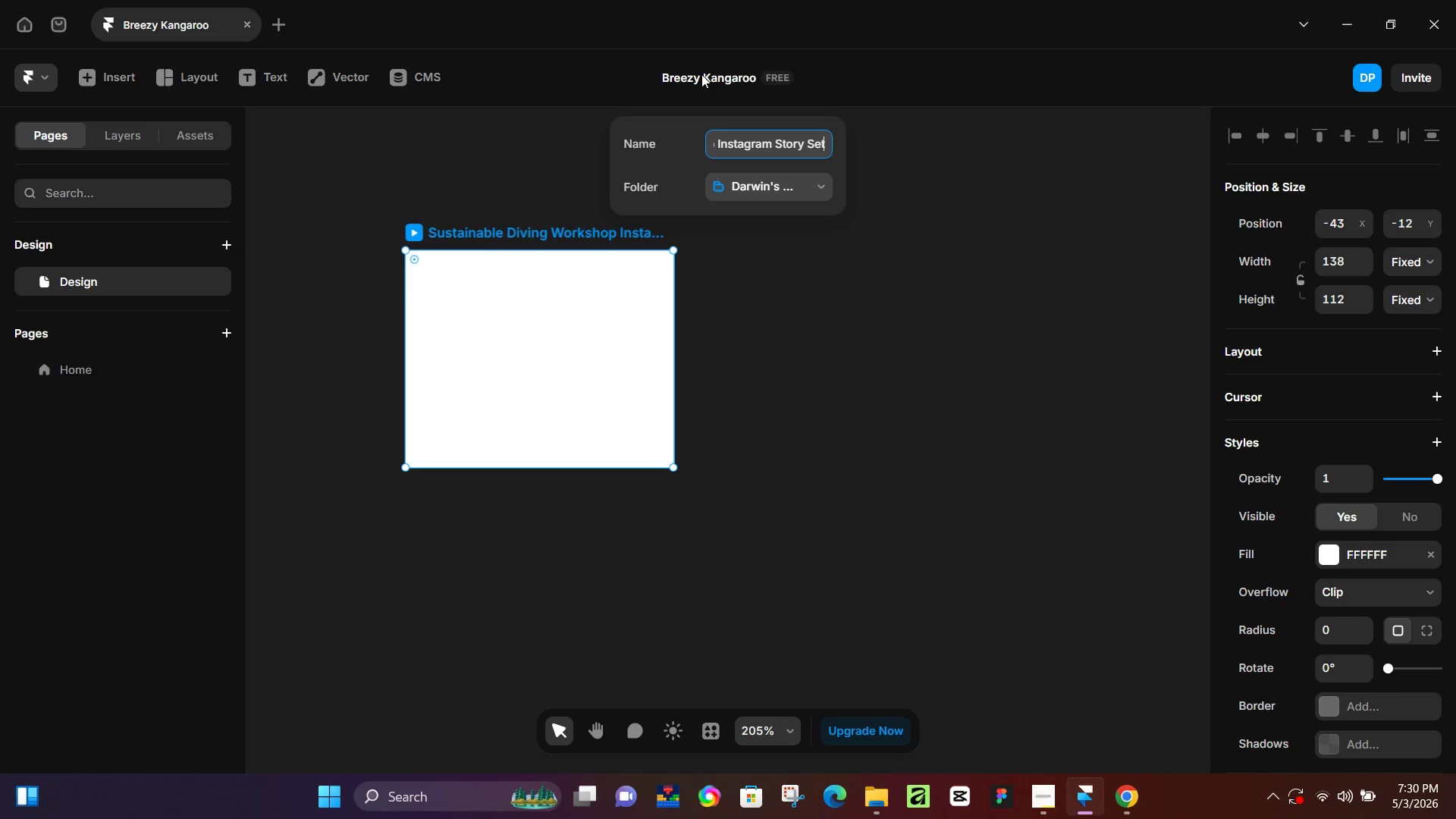 
key(NumpadEnter)
 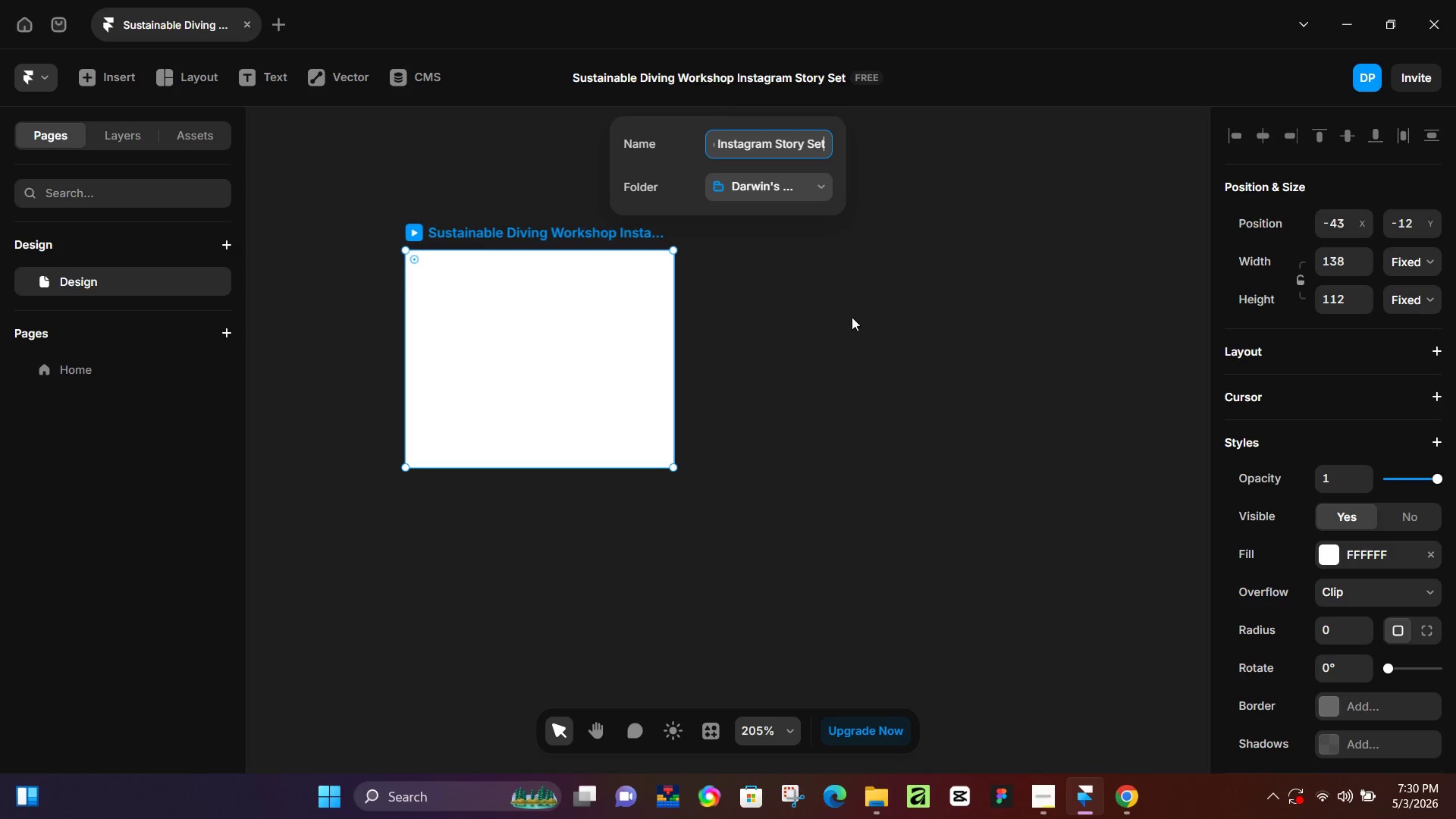 
left_click([861, 325])
 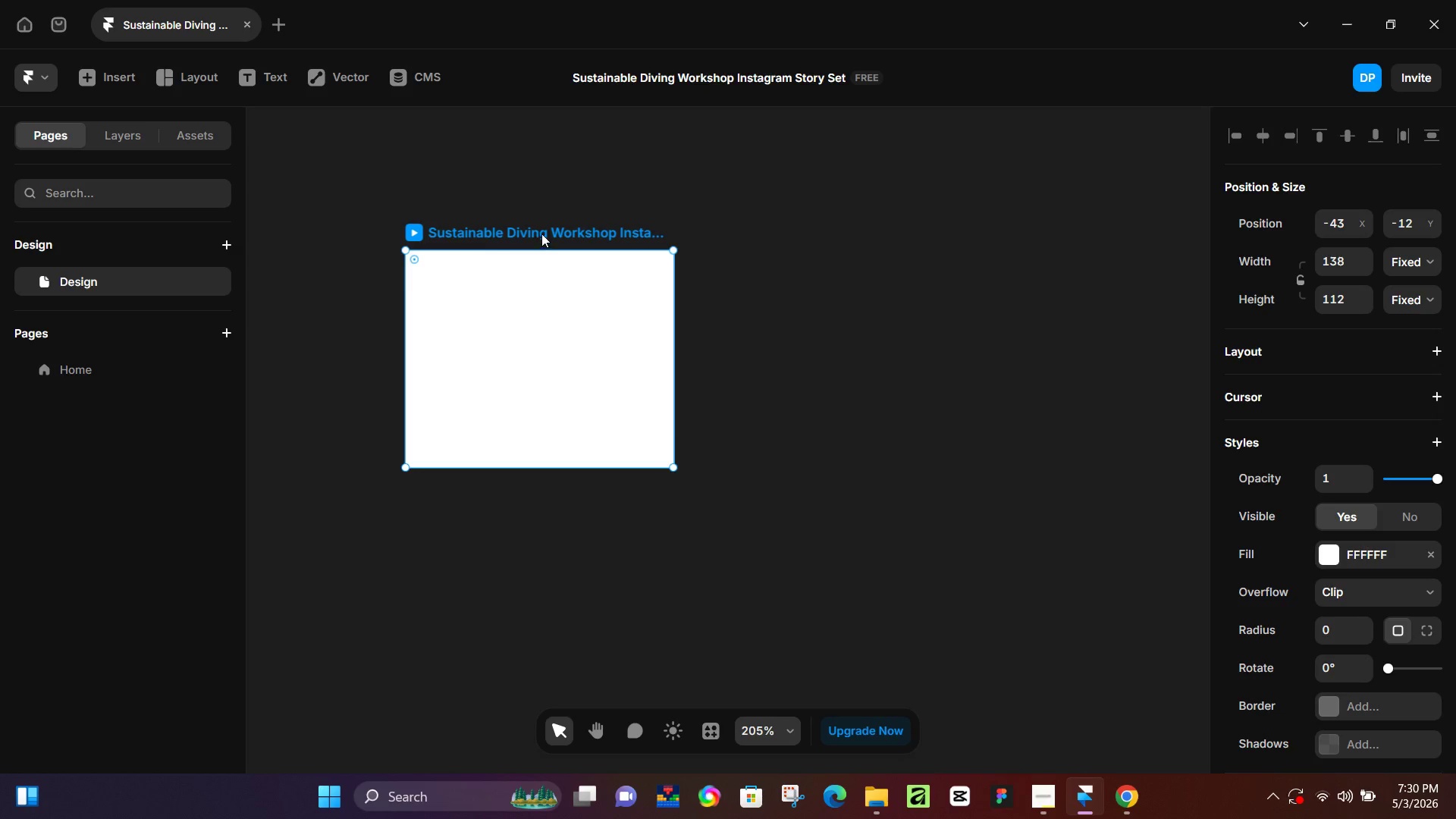 
double_click([541, 234])
 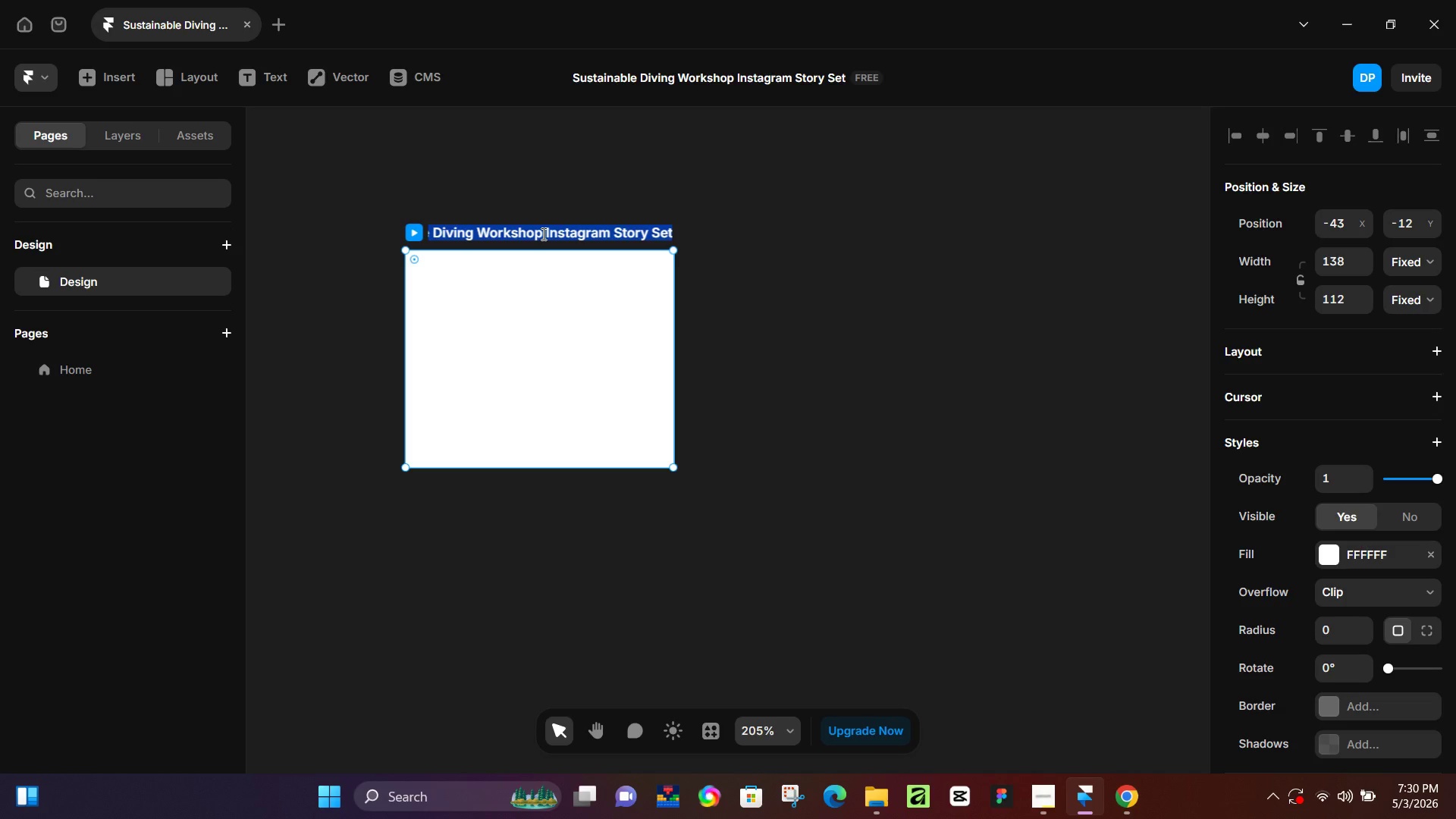 
type(Story 1)
 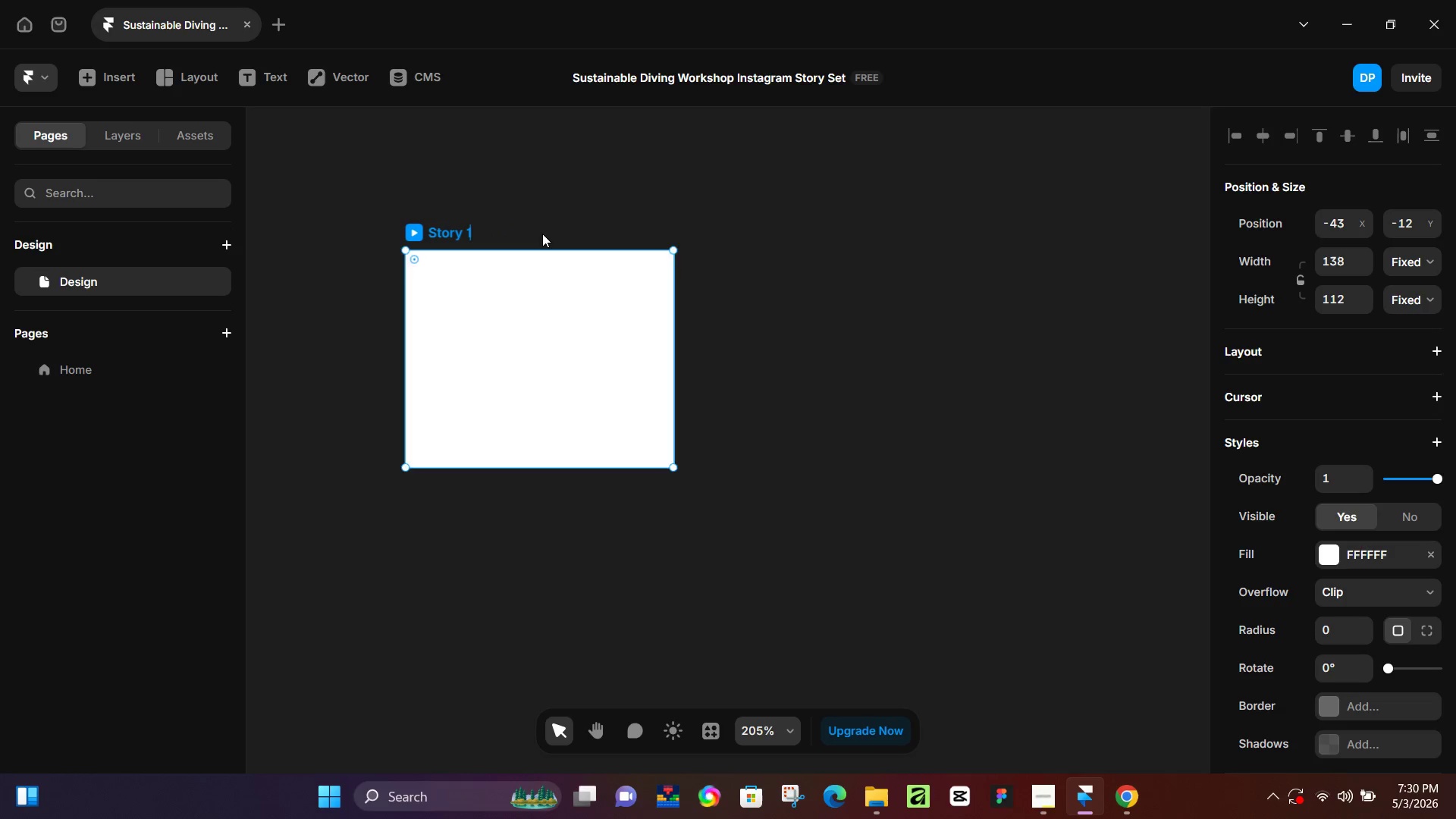 
key(Enter)
 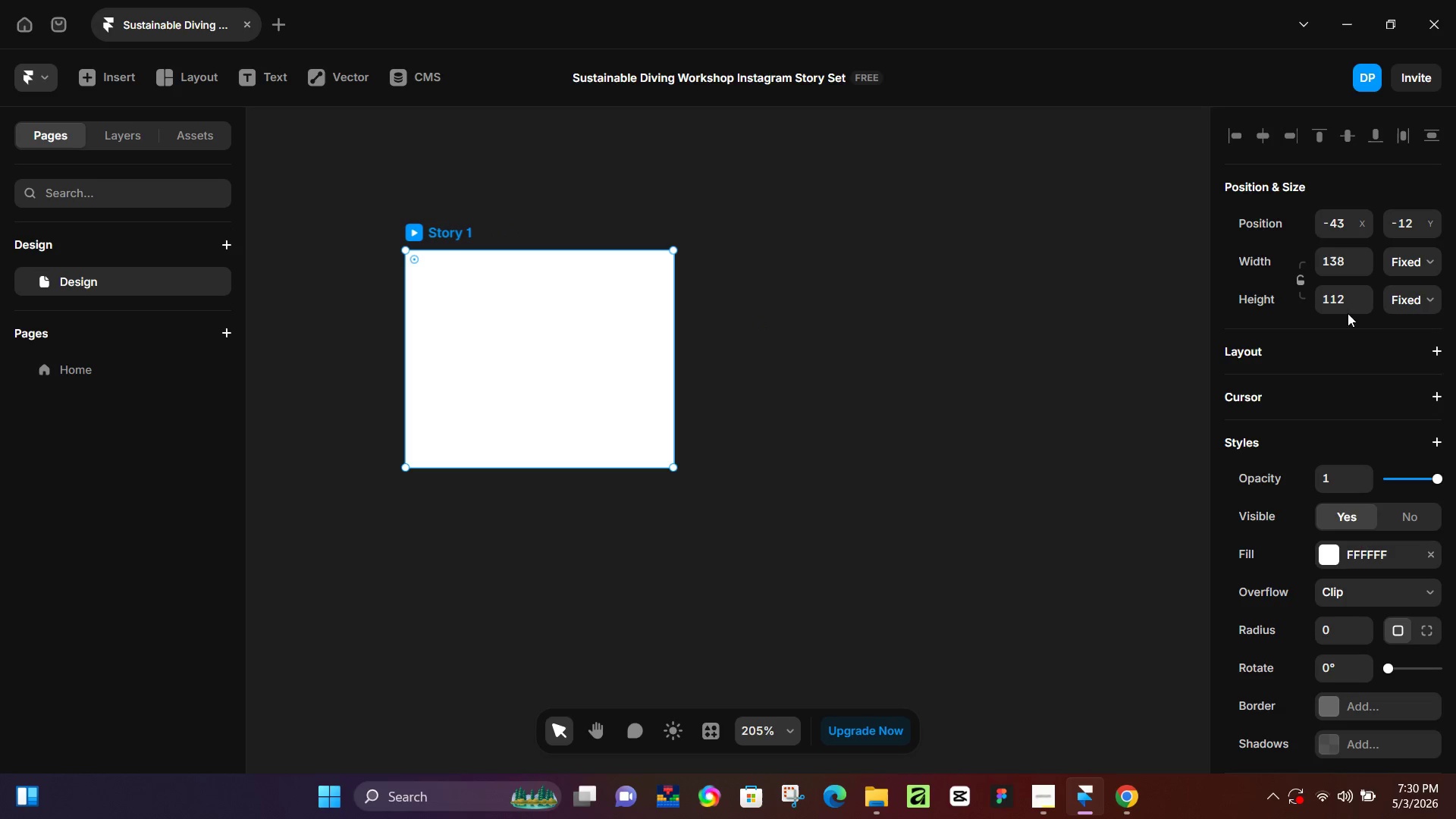 
left_click([1337, 260])
 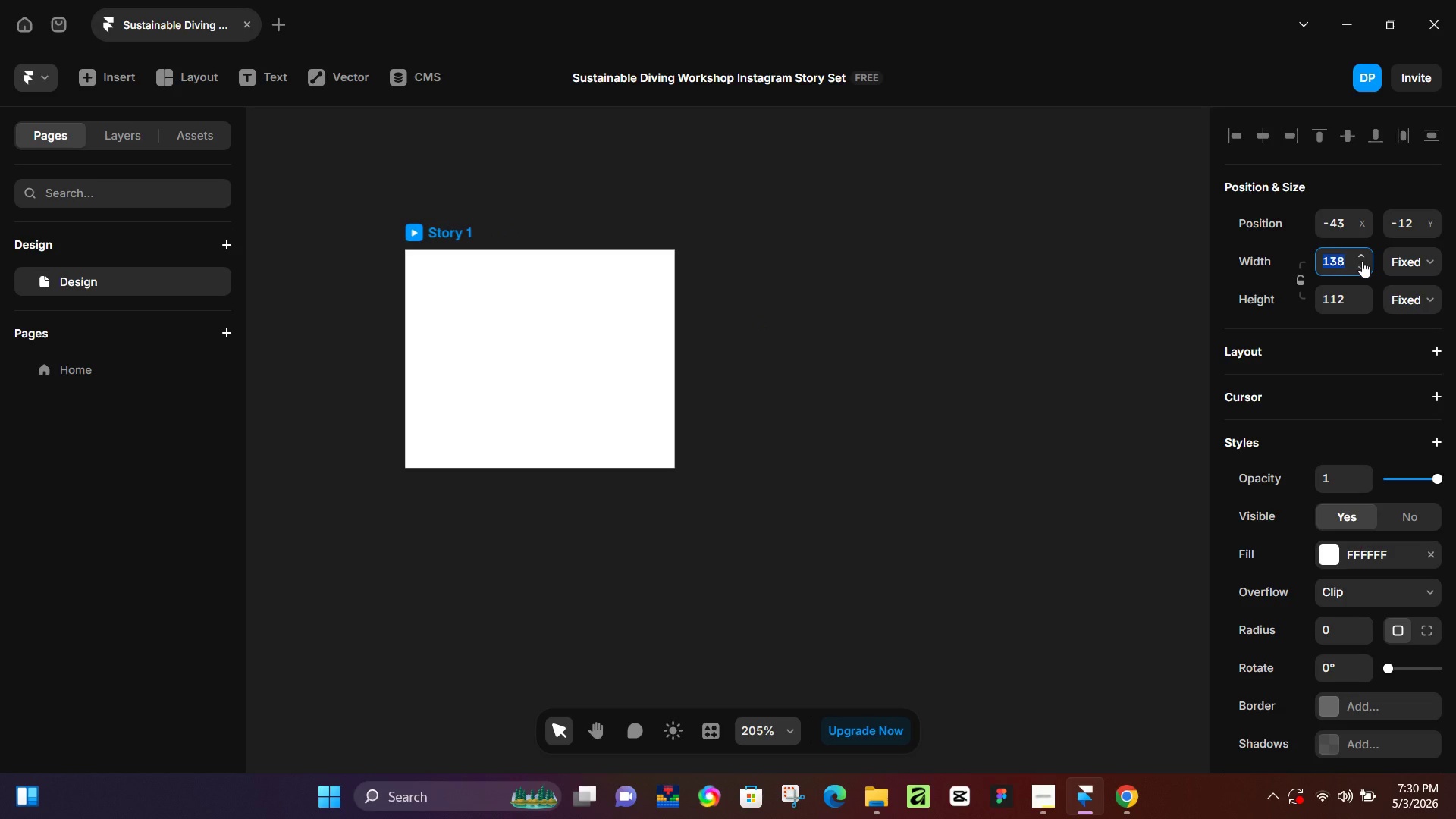 
key(End)
 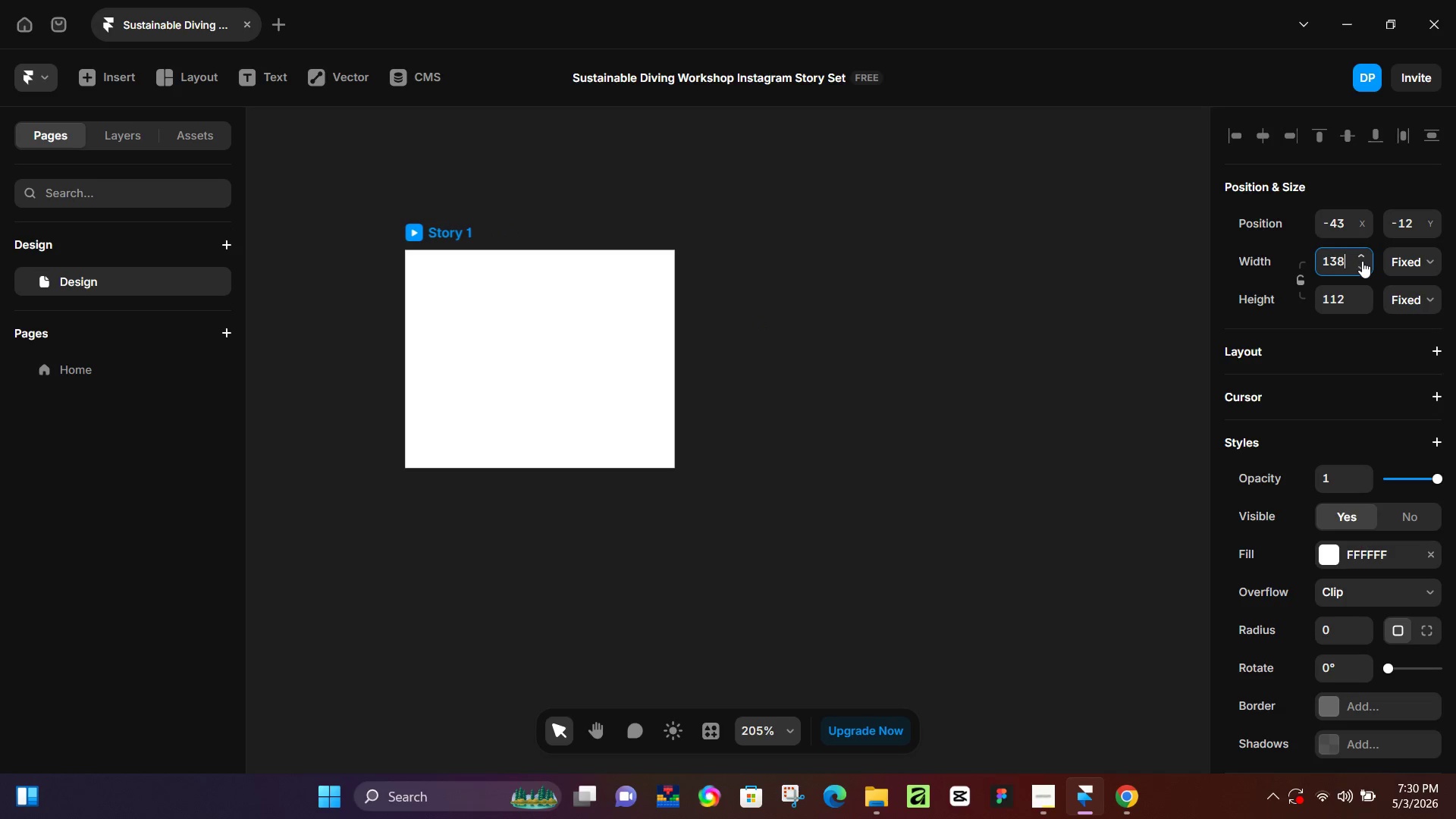 
key(Insert)
 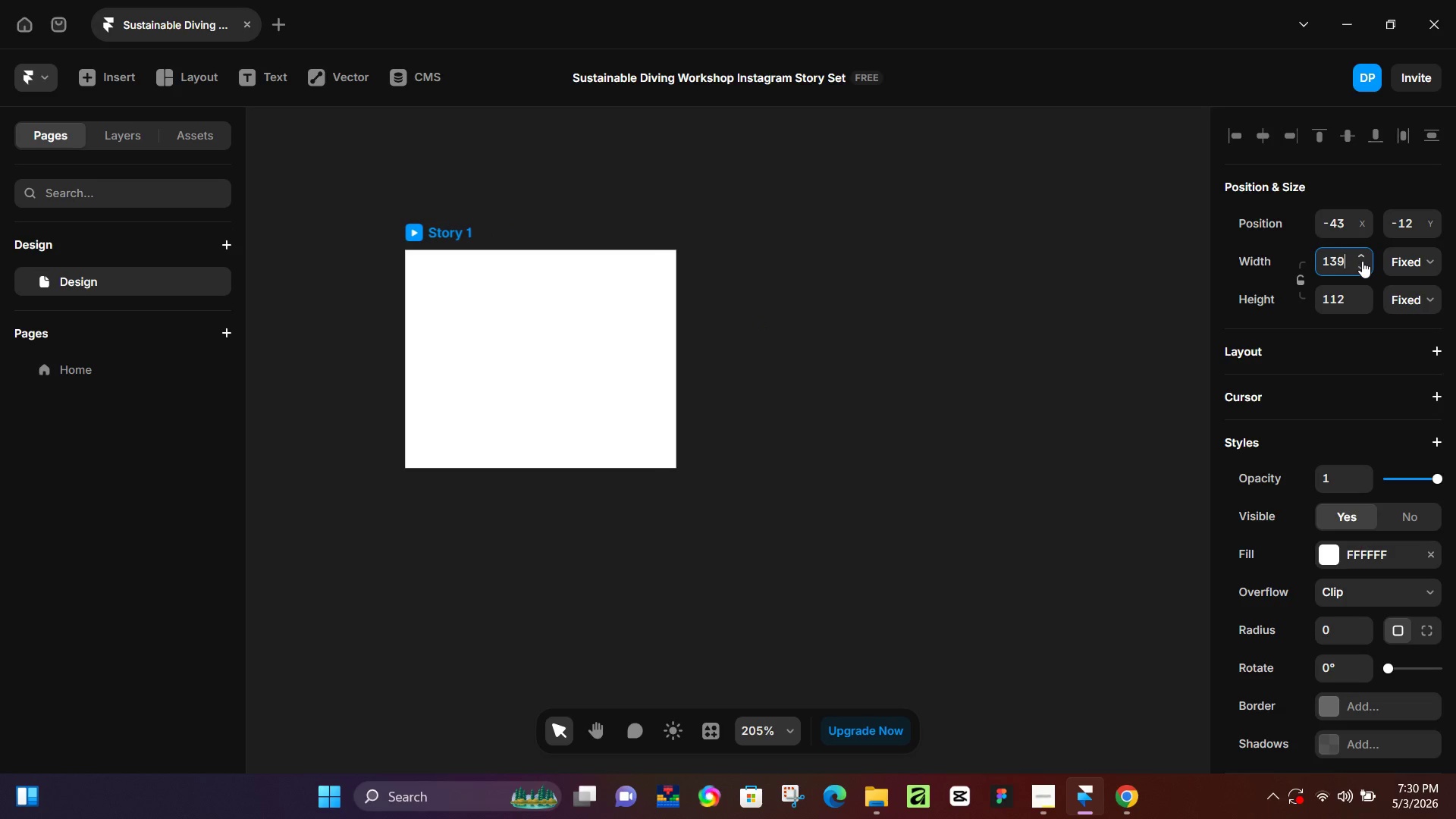 
key(ArrowUp)
 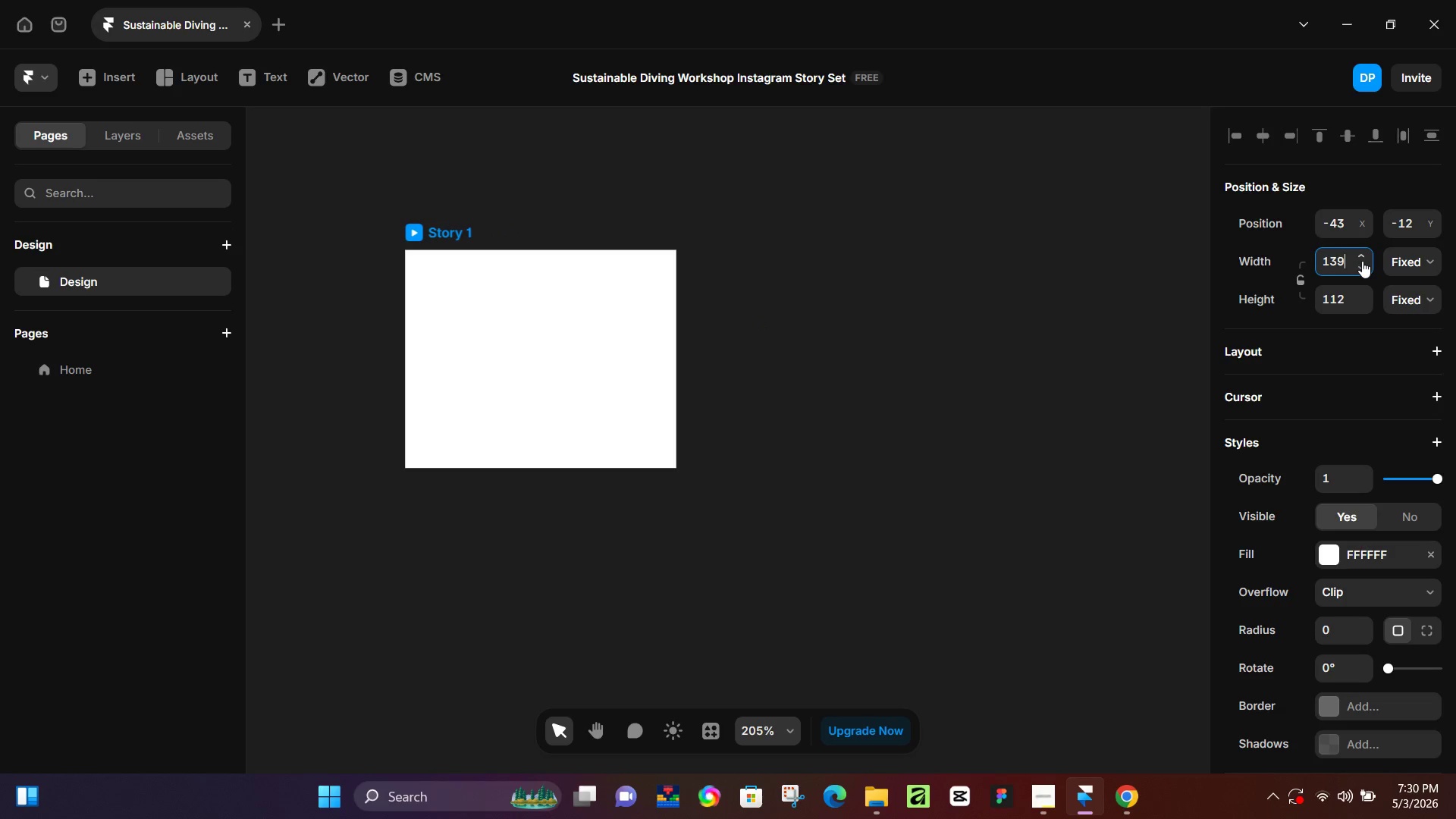 
key(Insert)
 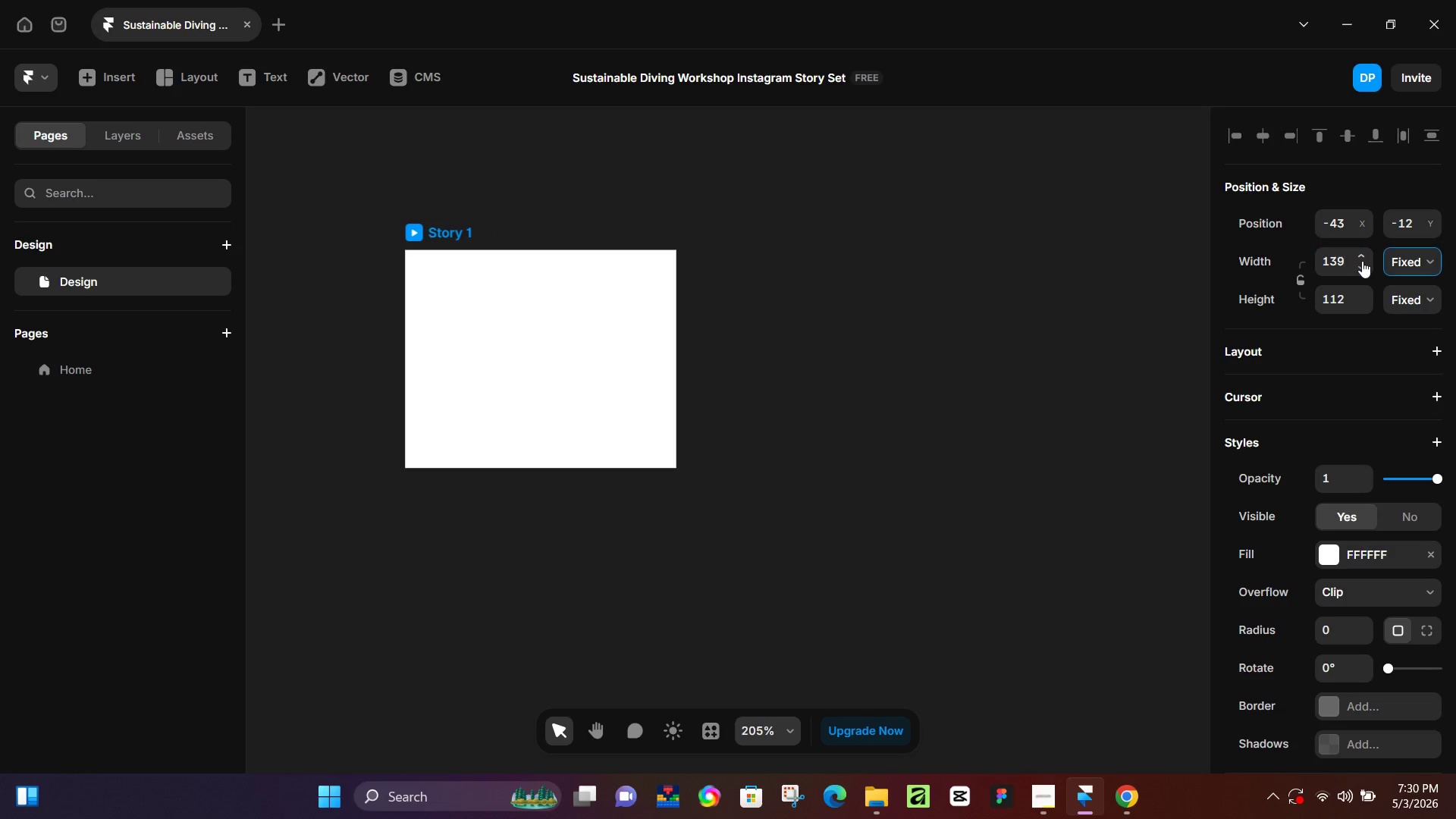 
key(Tab)
 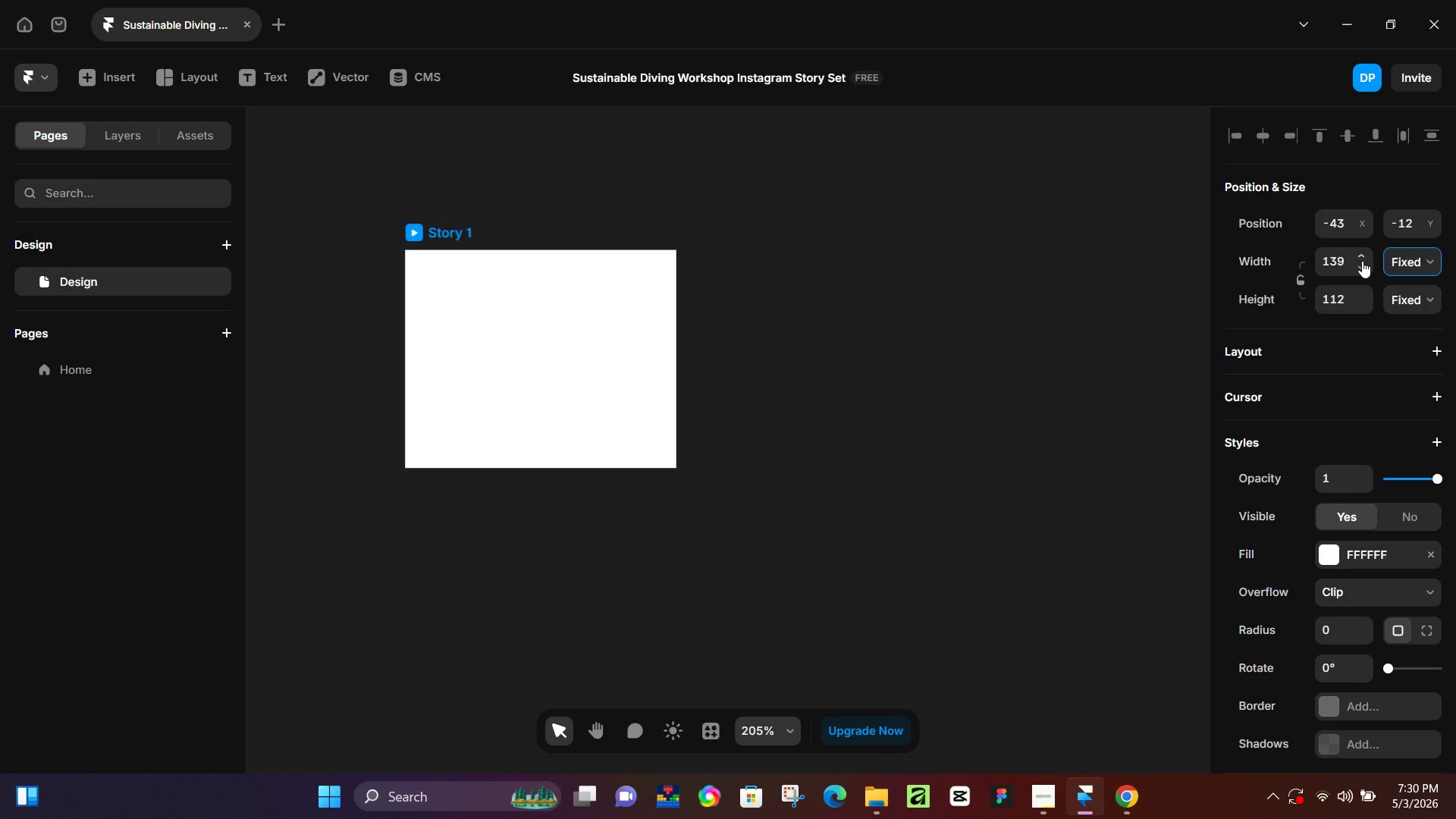 
key(Tab)
 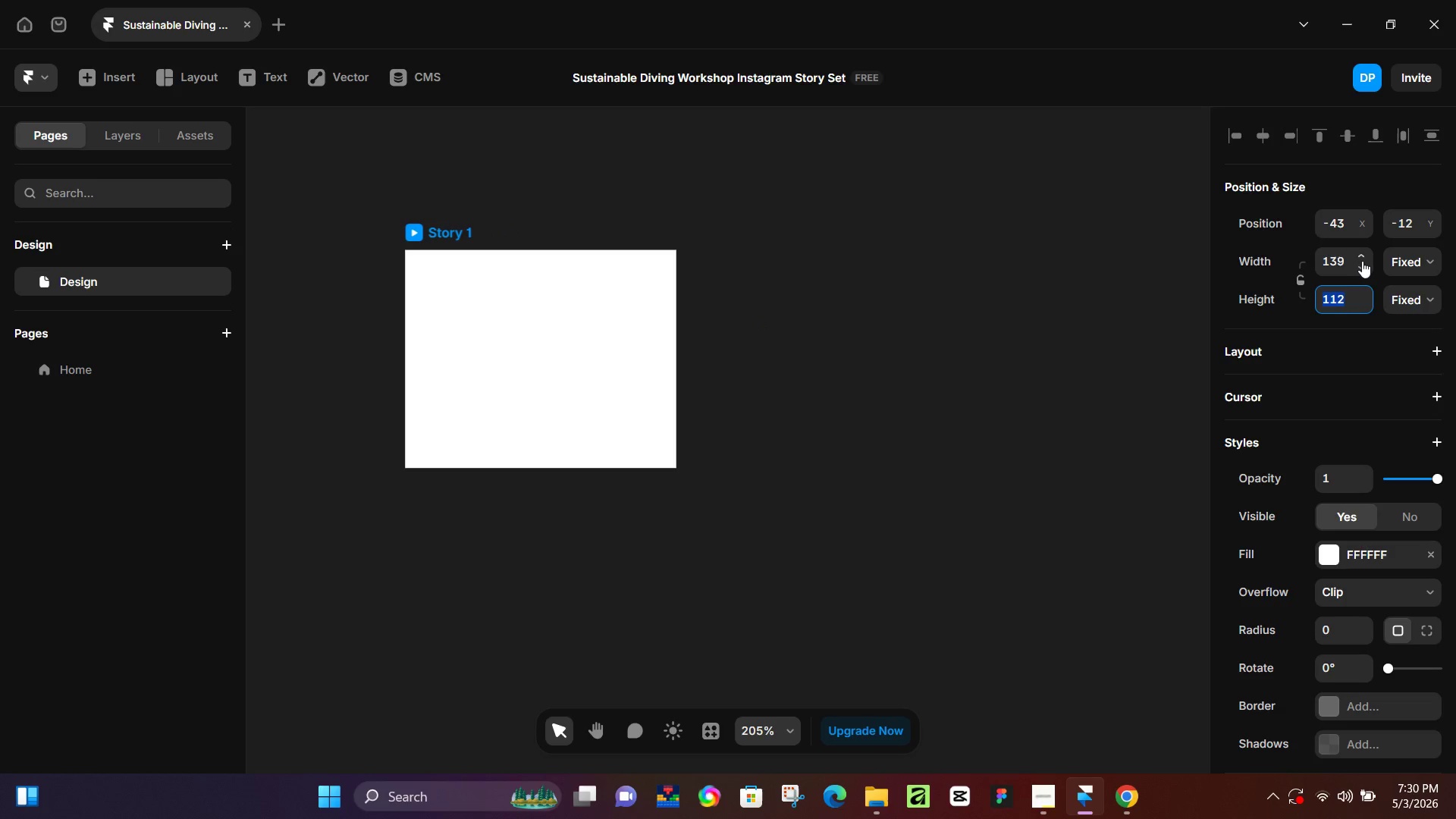 
key(End)
 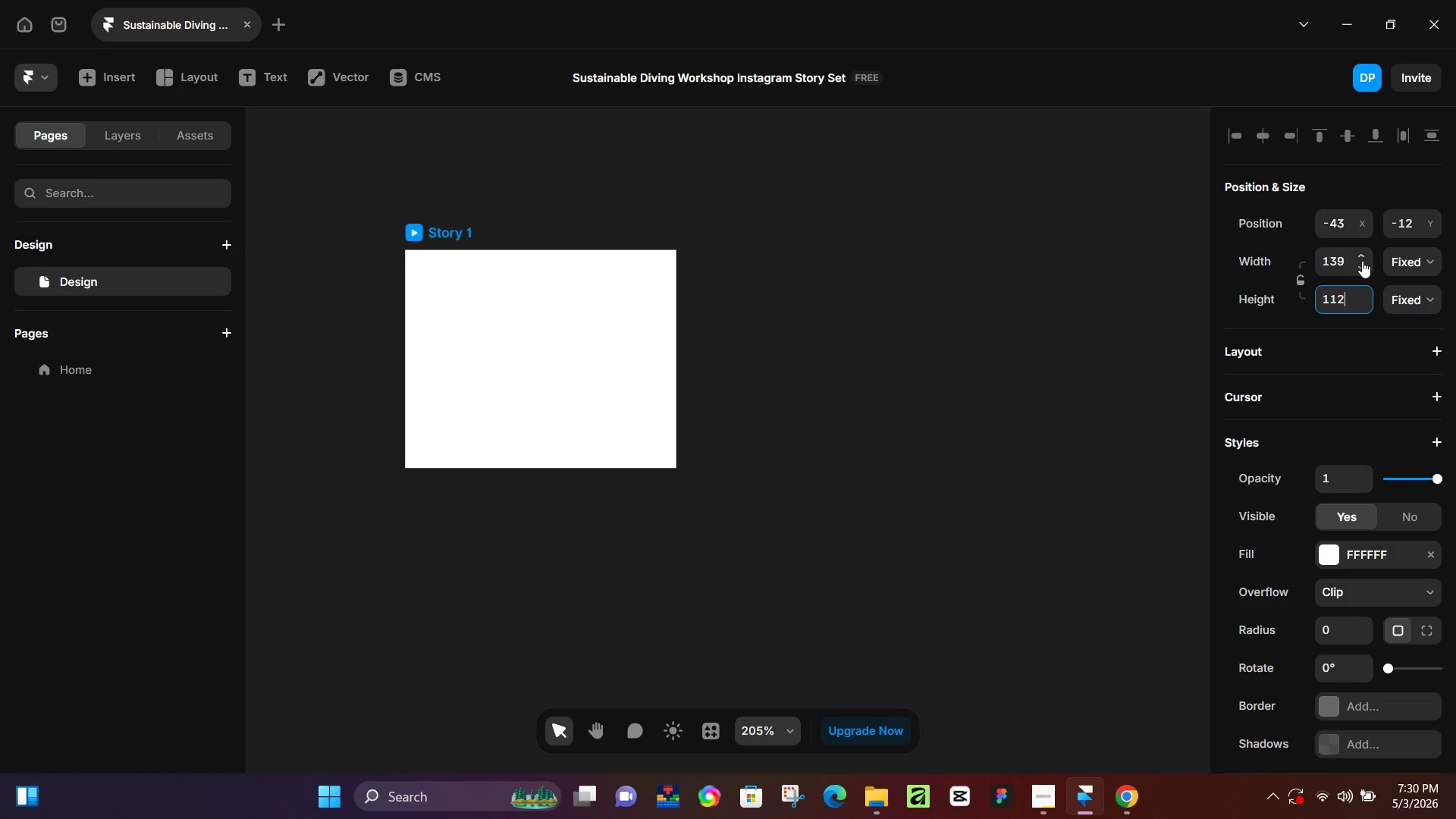 
key(PageUp)
 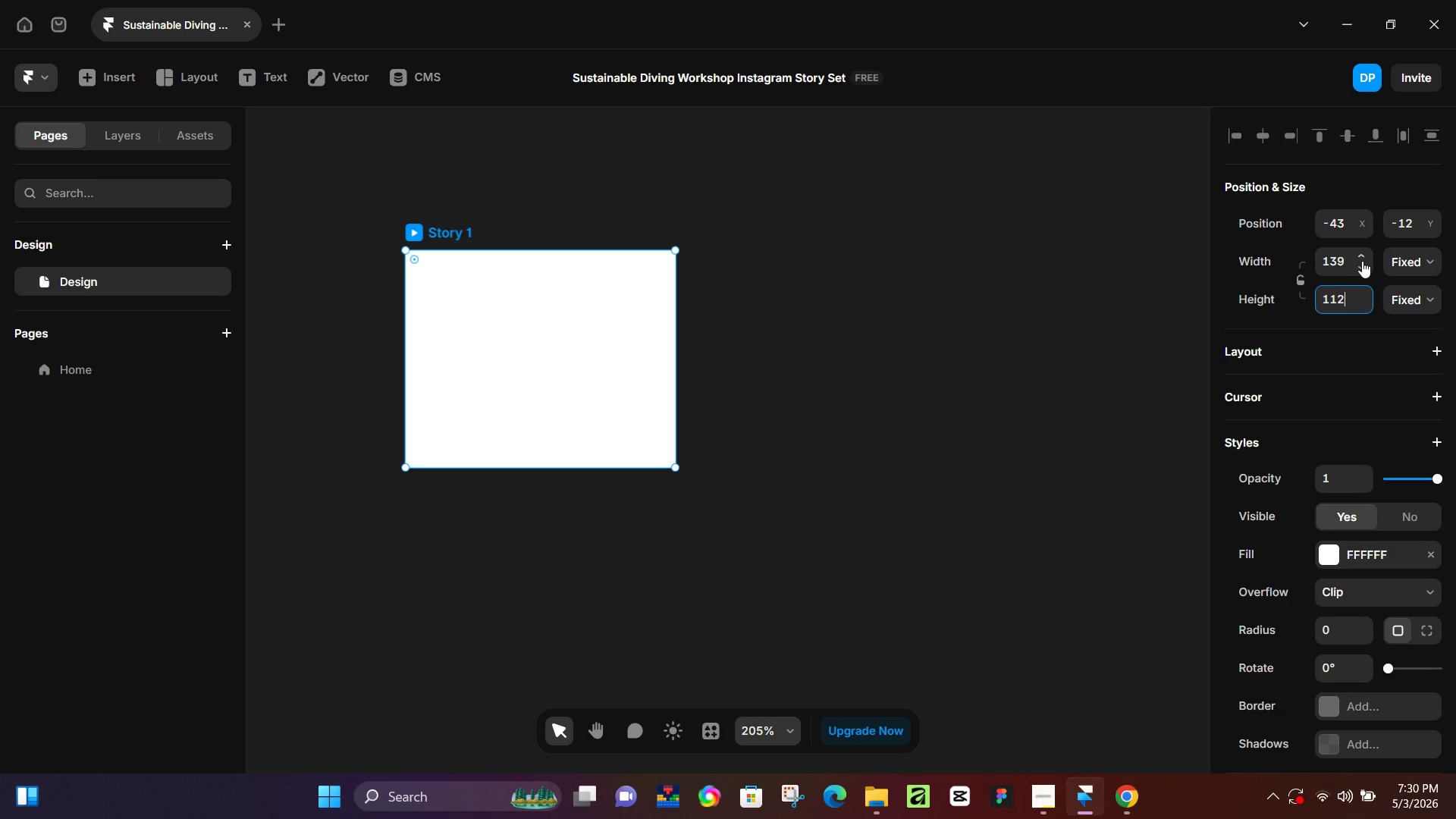 
key(ArrowDown)
 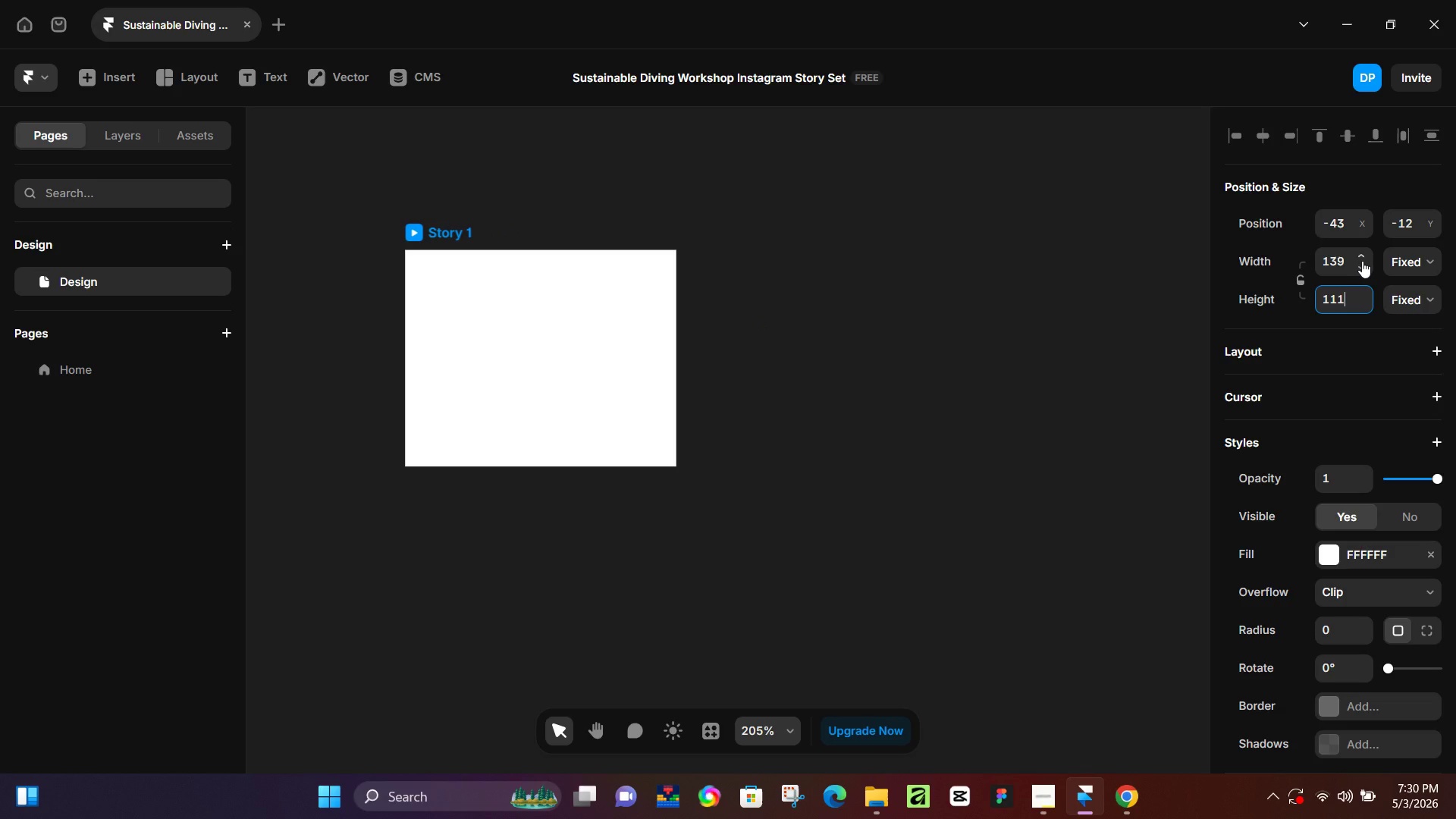 
key(Insert)
 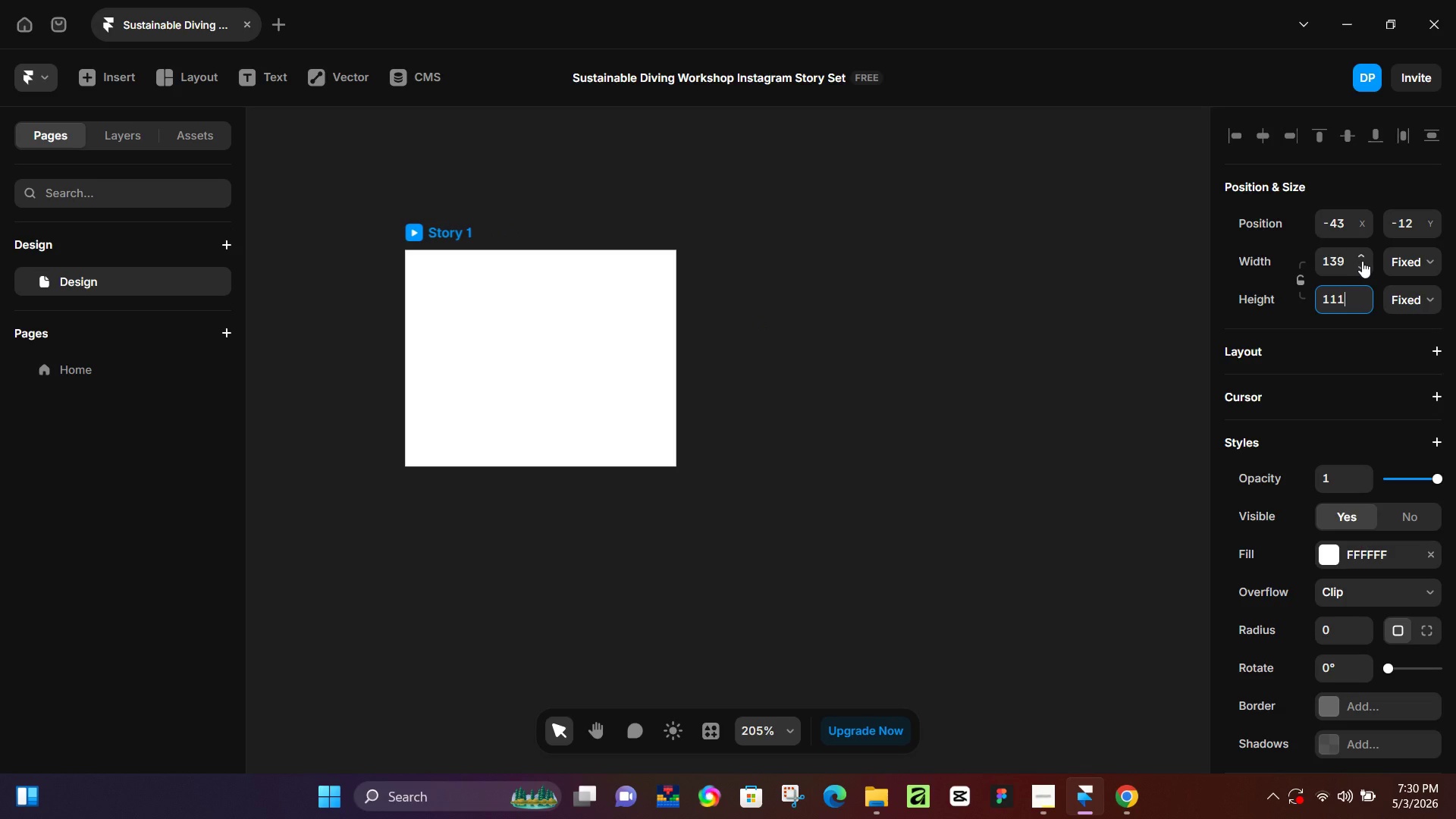 
key(NumpadEnter)
 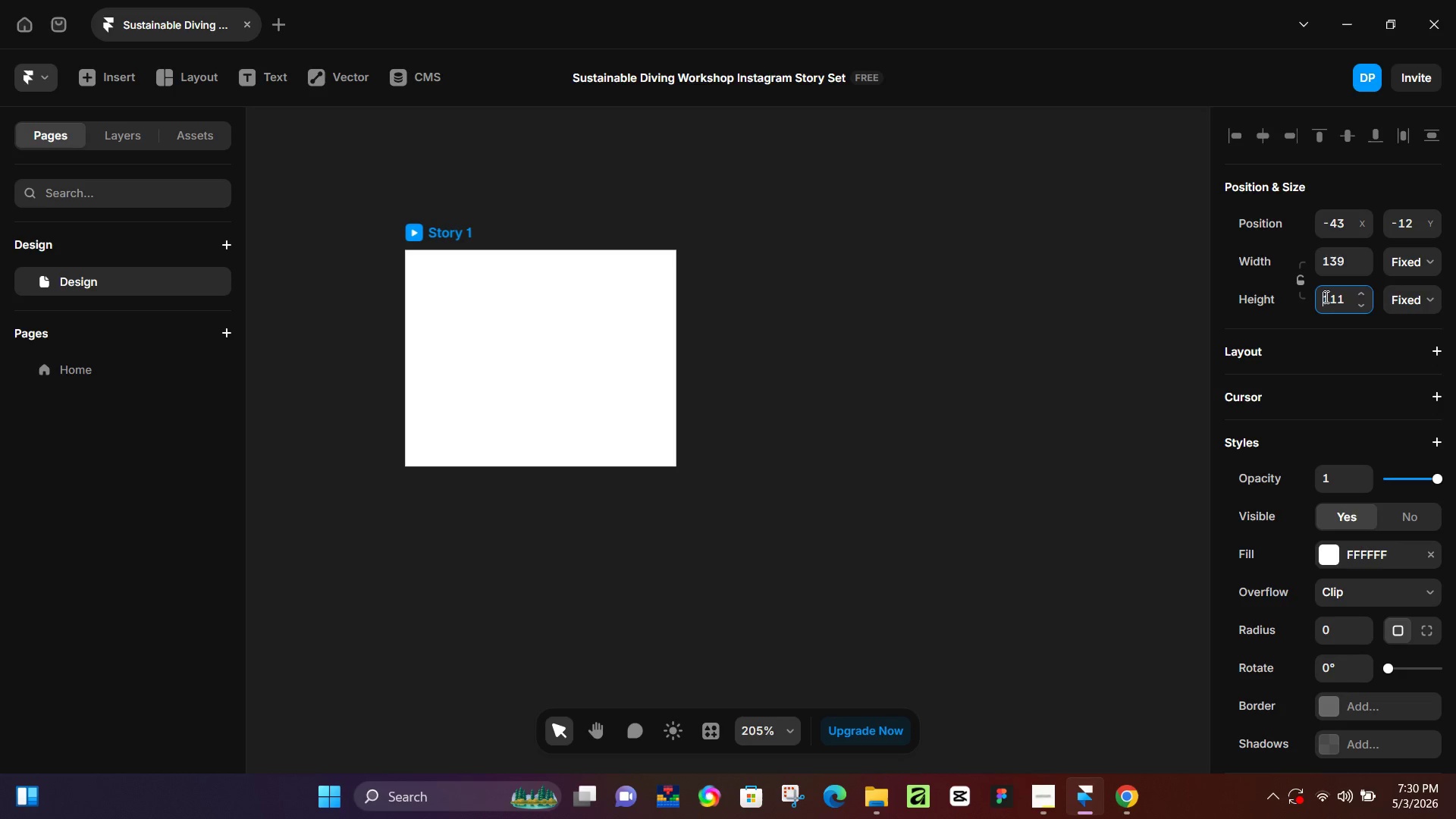 
double_click([1332, 300])
 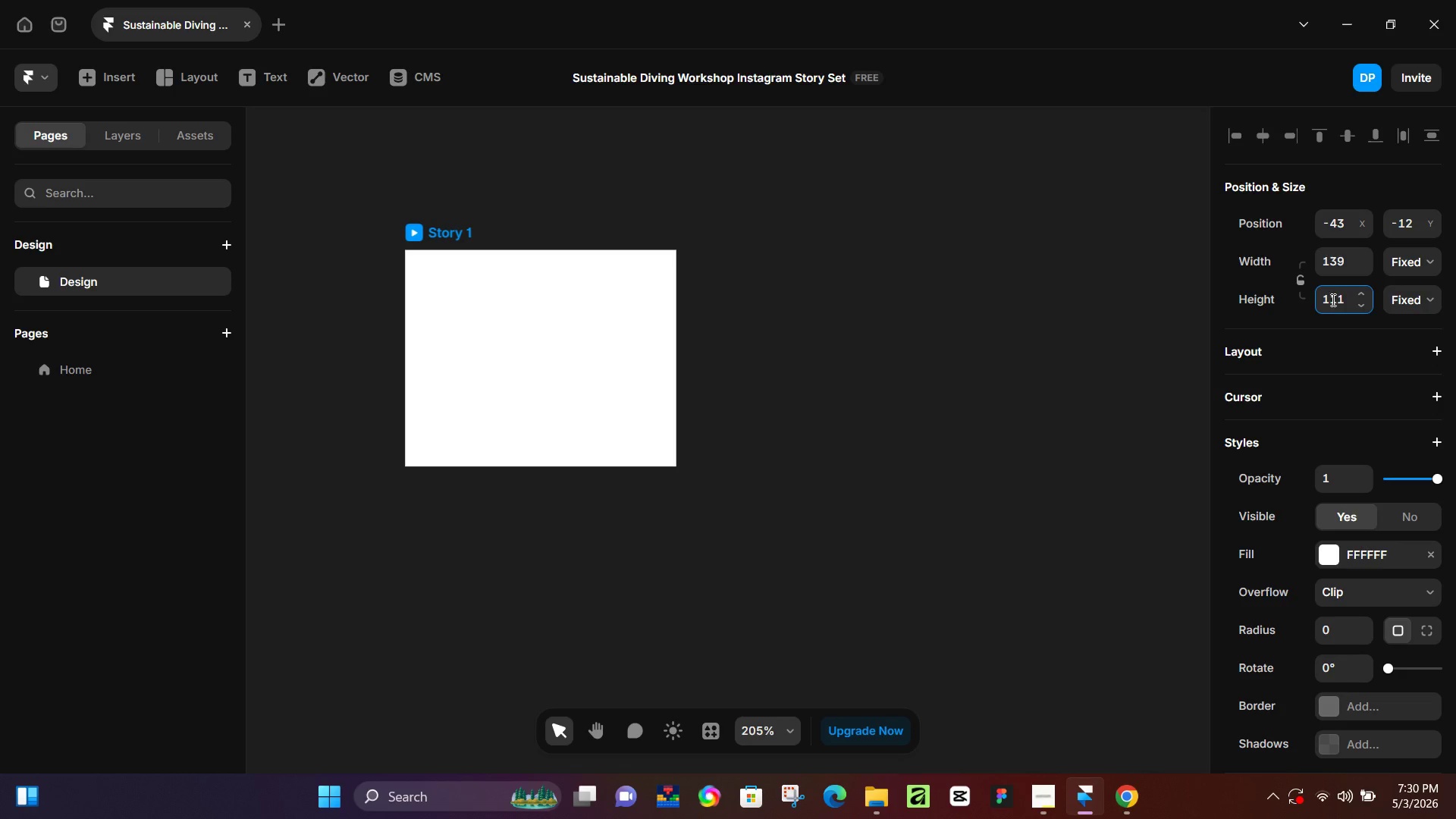 
key(Control+A)
 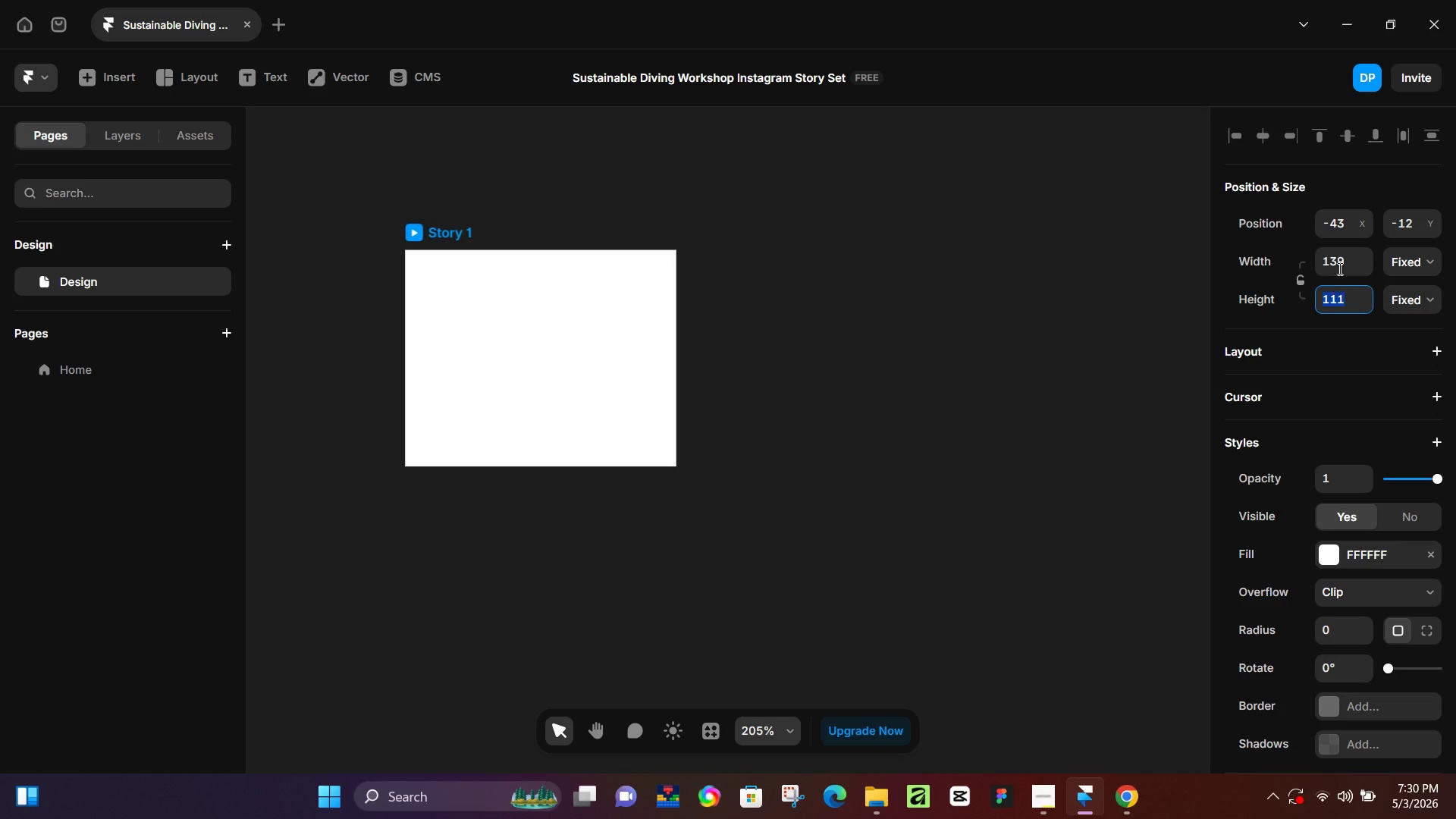 
left_click([1345, 261])
 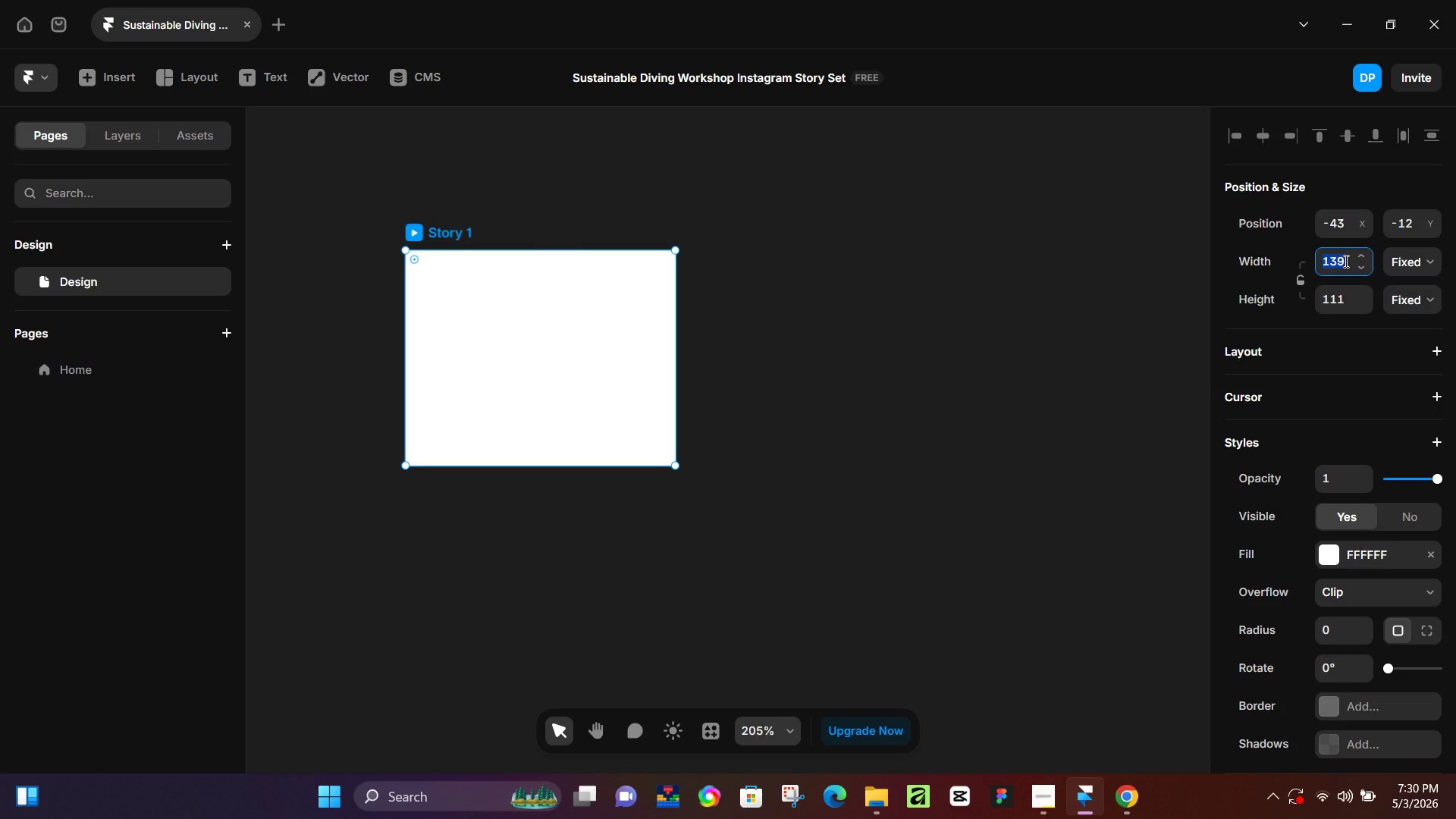 
key(NumLock)
 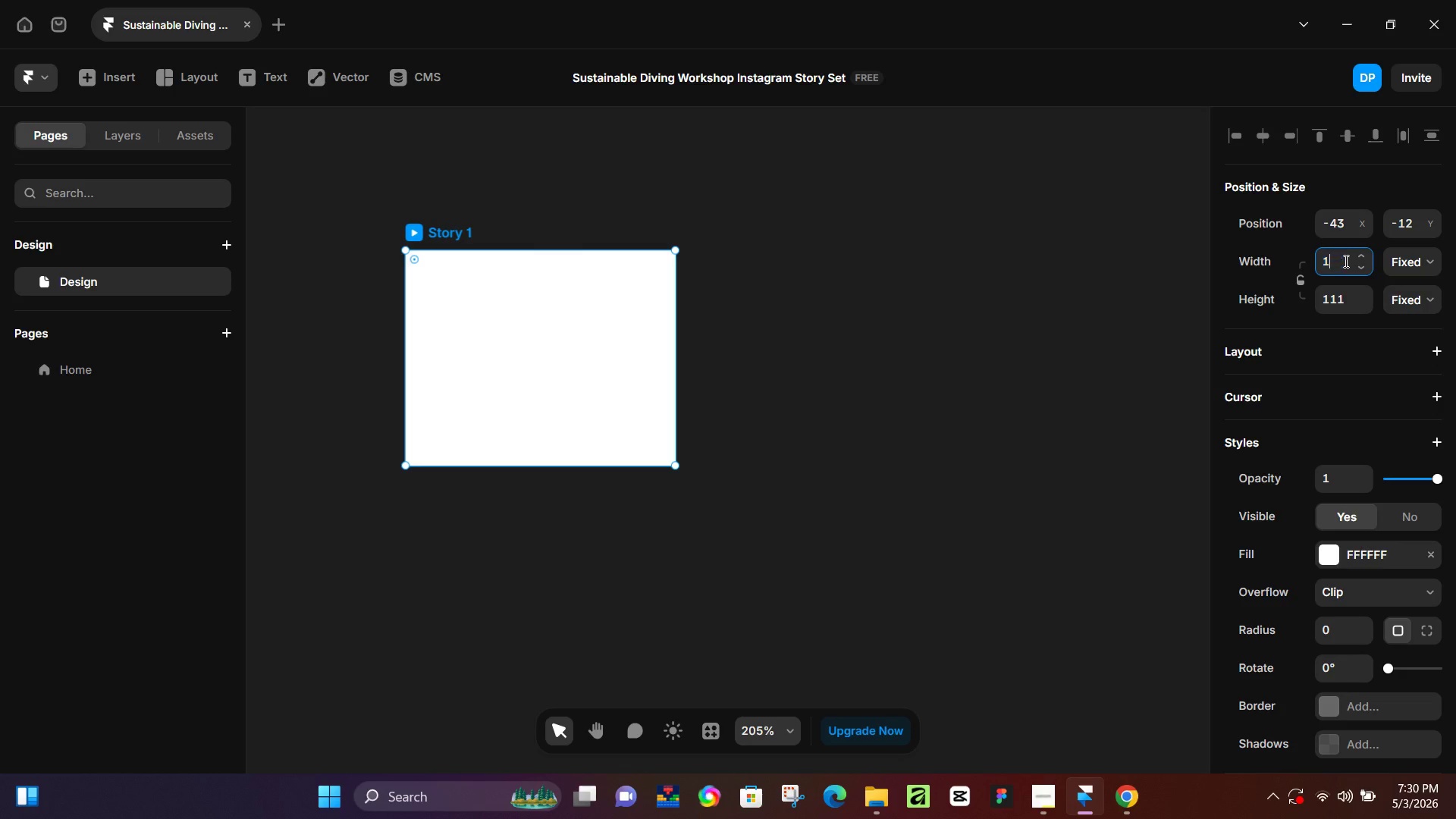 
key(Numpad1)
 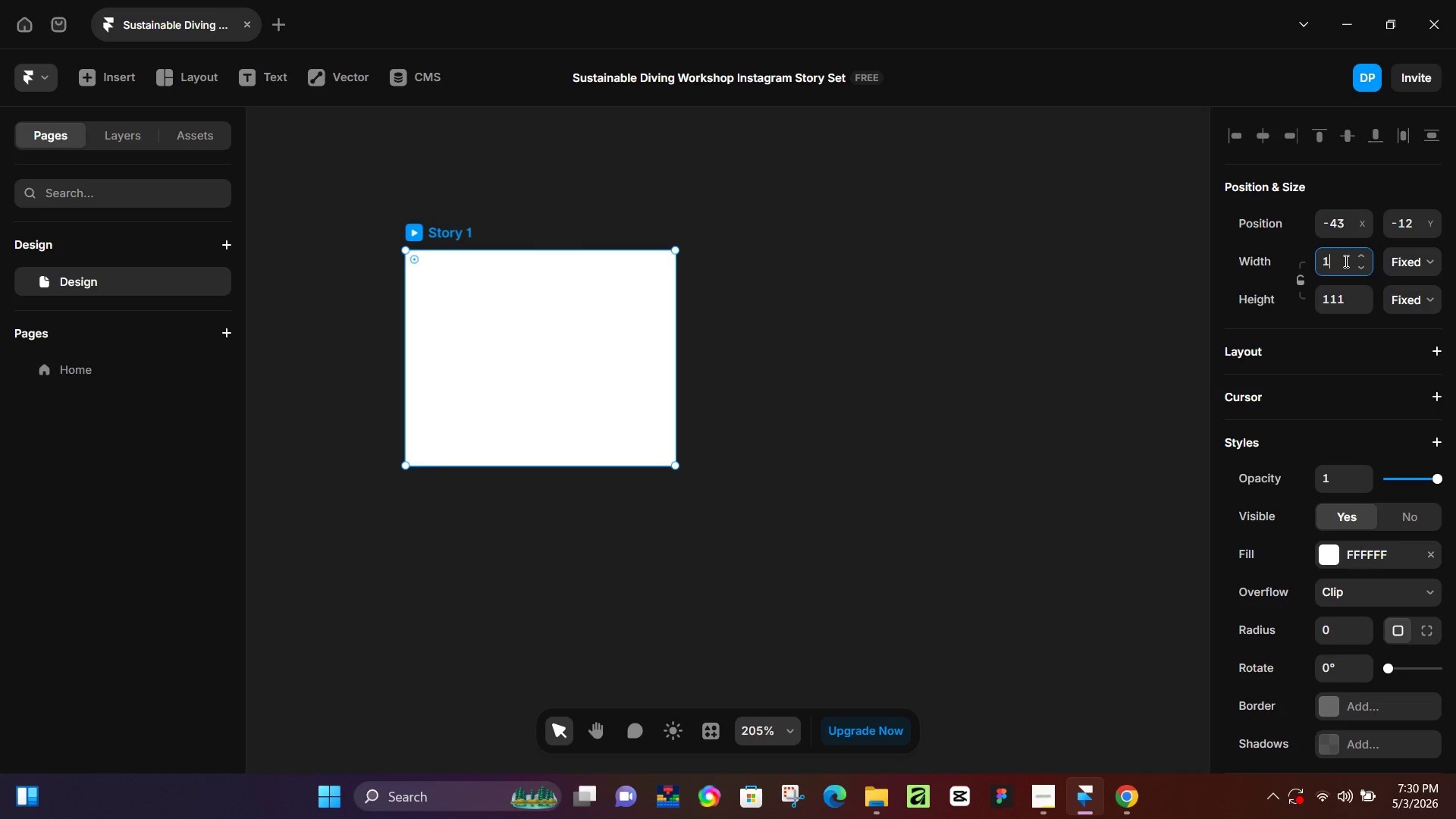 
key(Numpad0)
 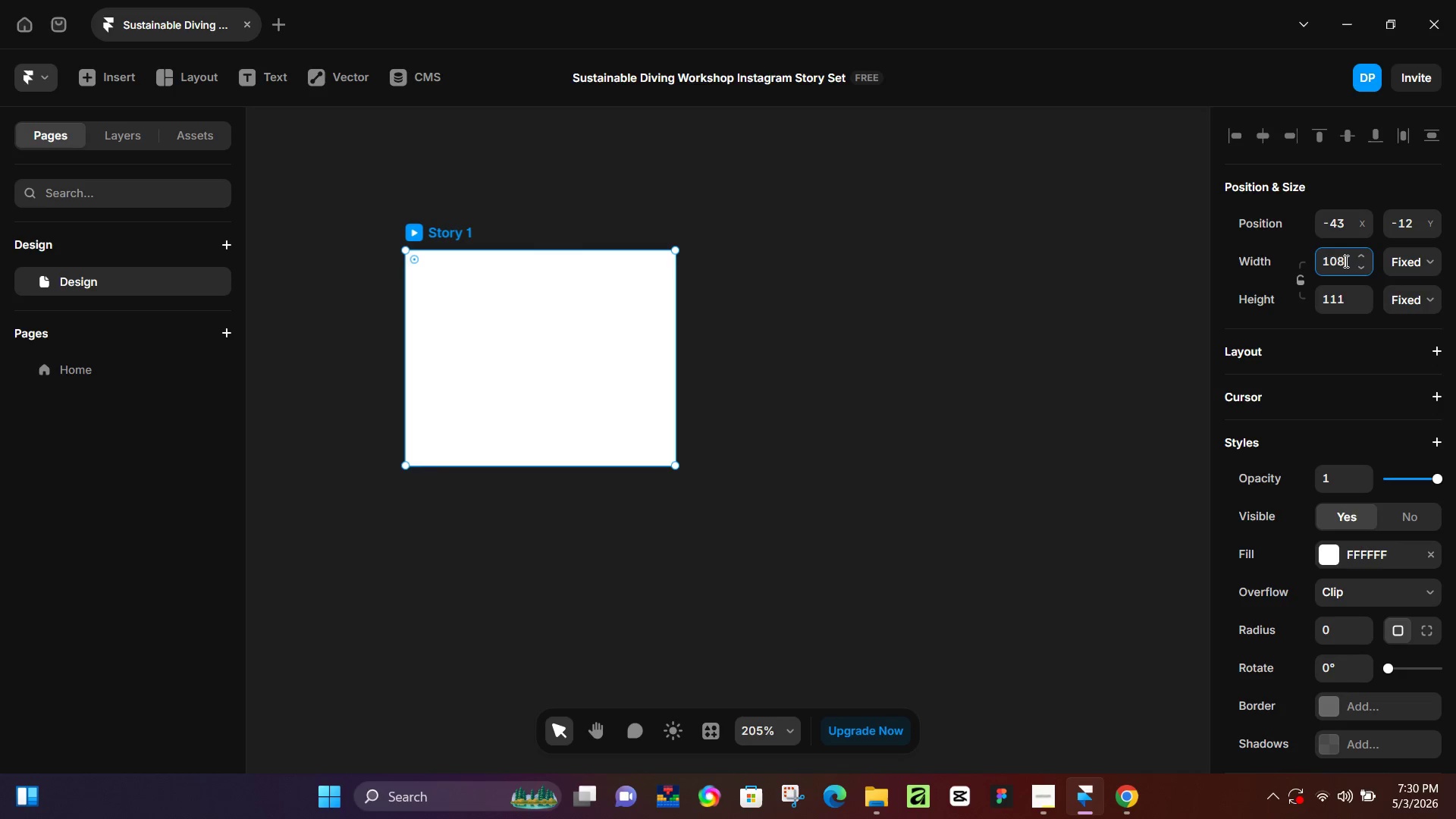 
key(Numpad8)
 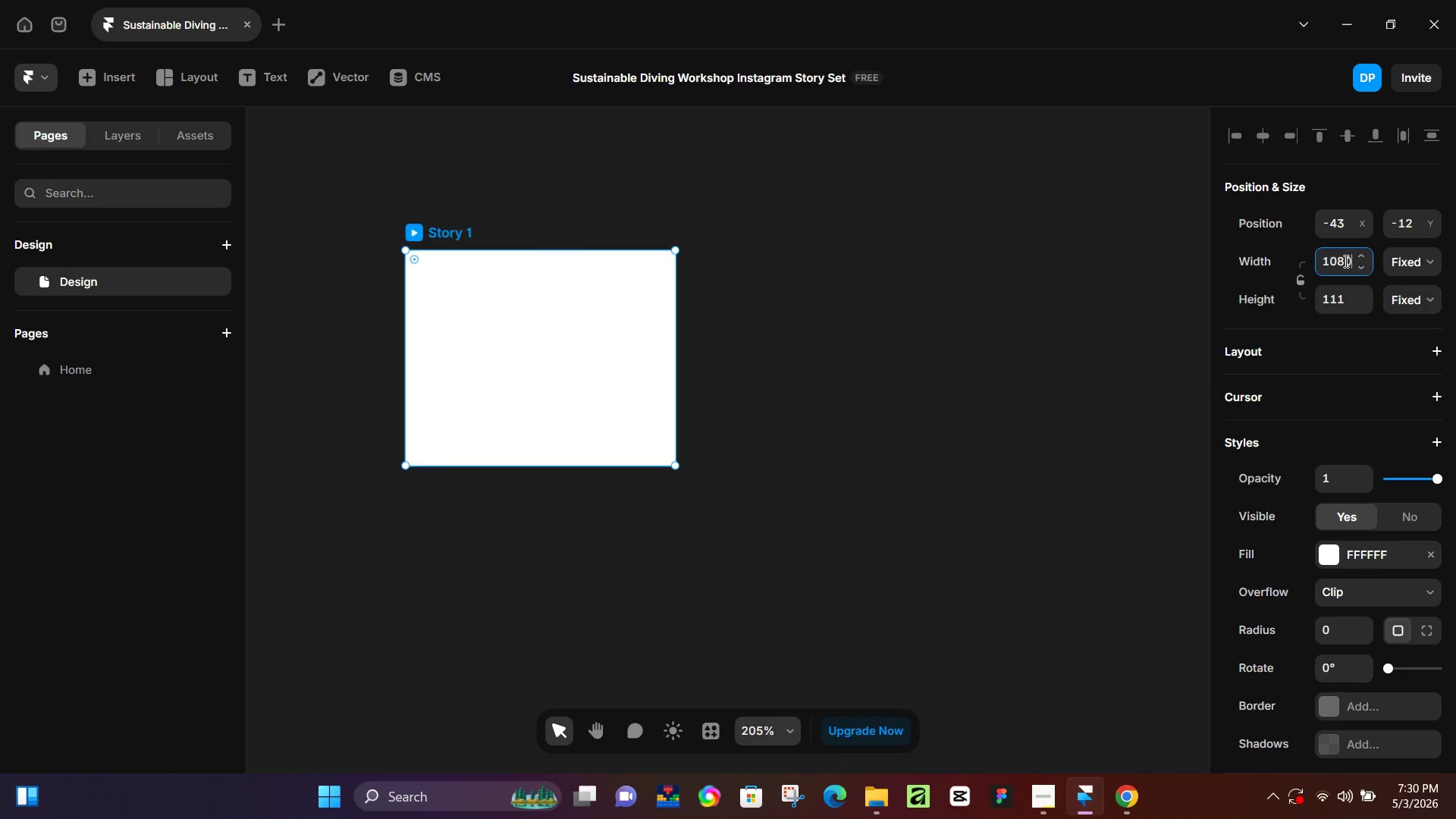 
key(Numpad0)
 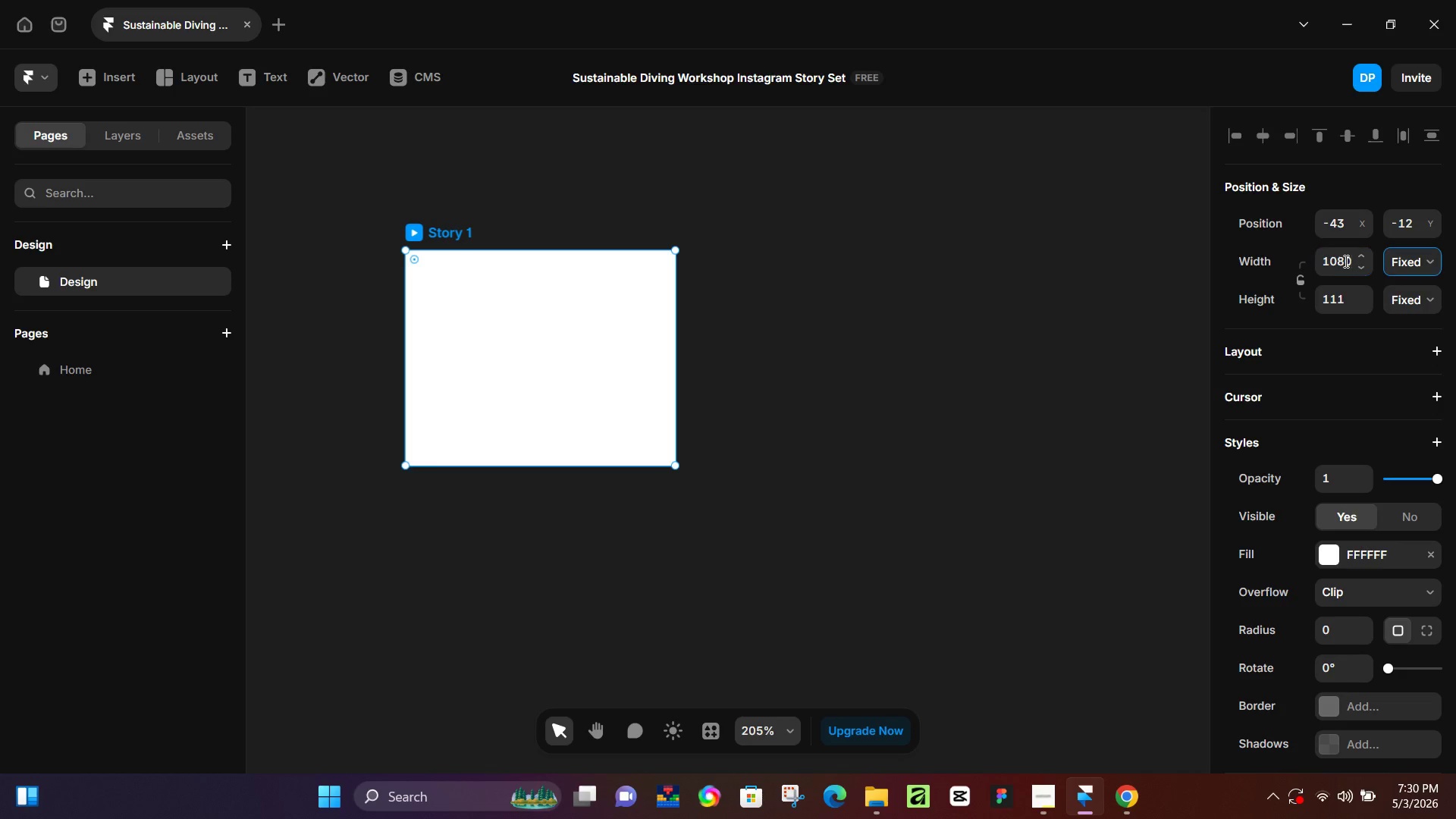 
key(Tab)
 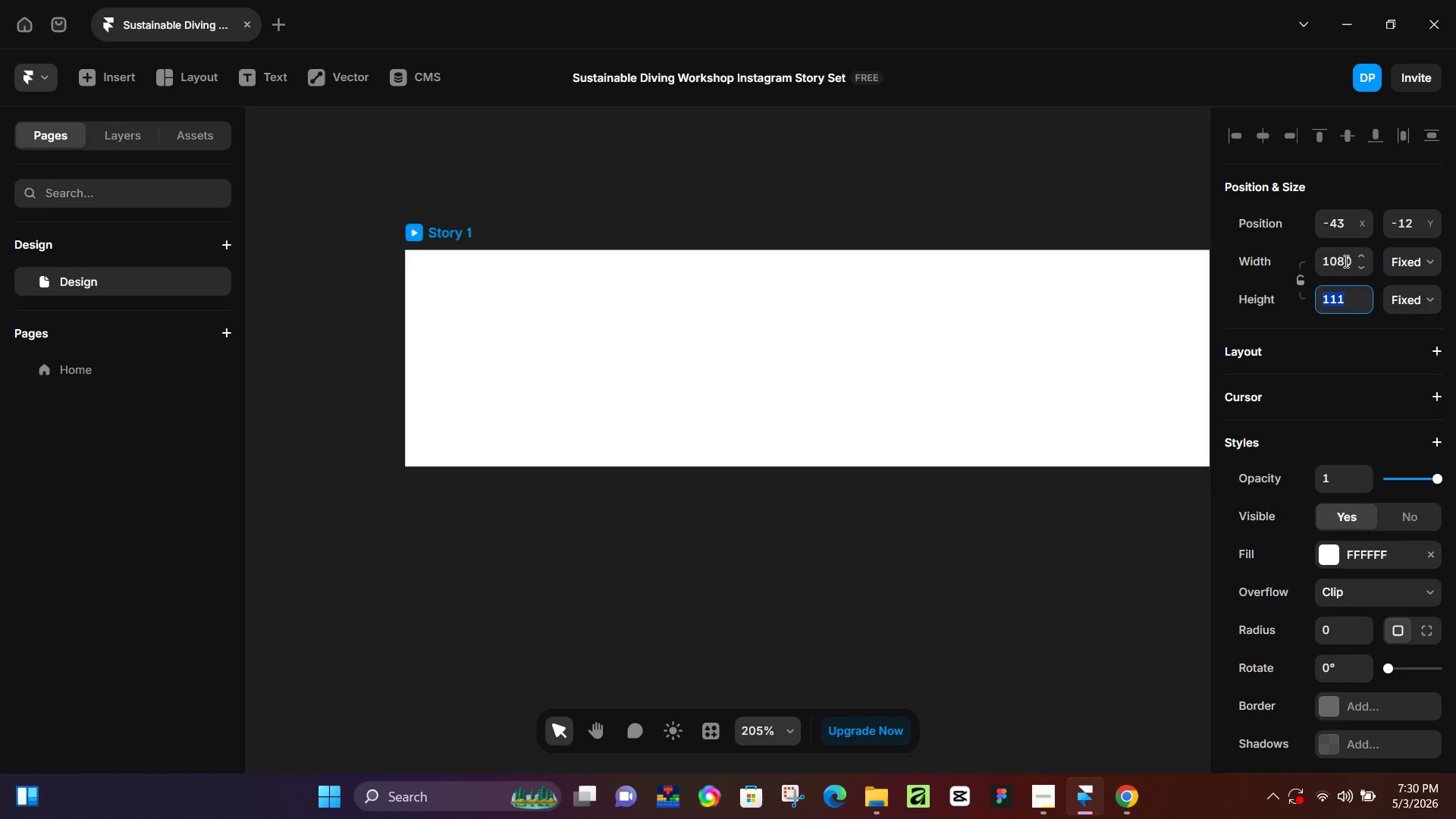 
key(Tab)
 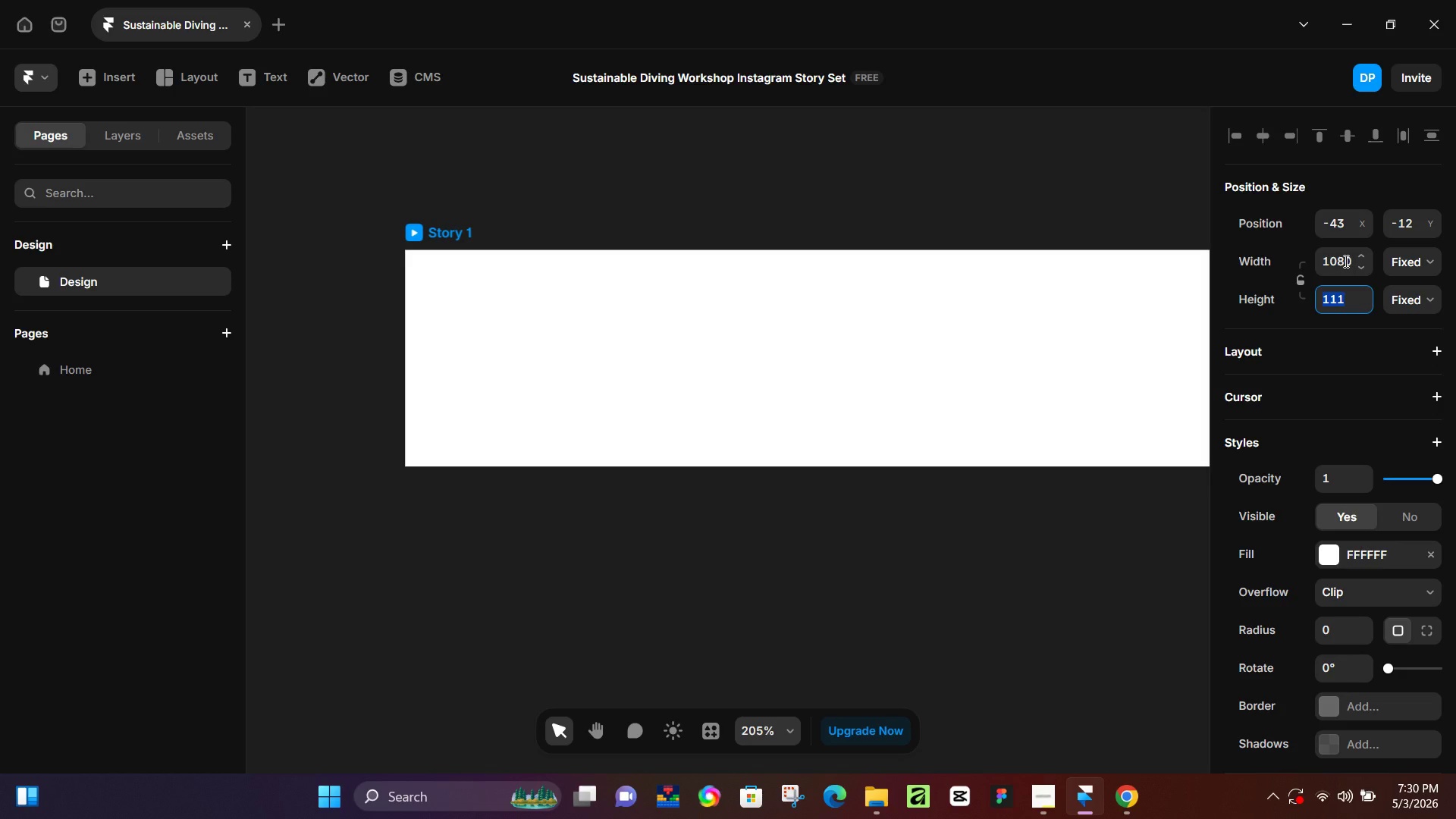 
key(Numpad1)
 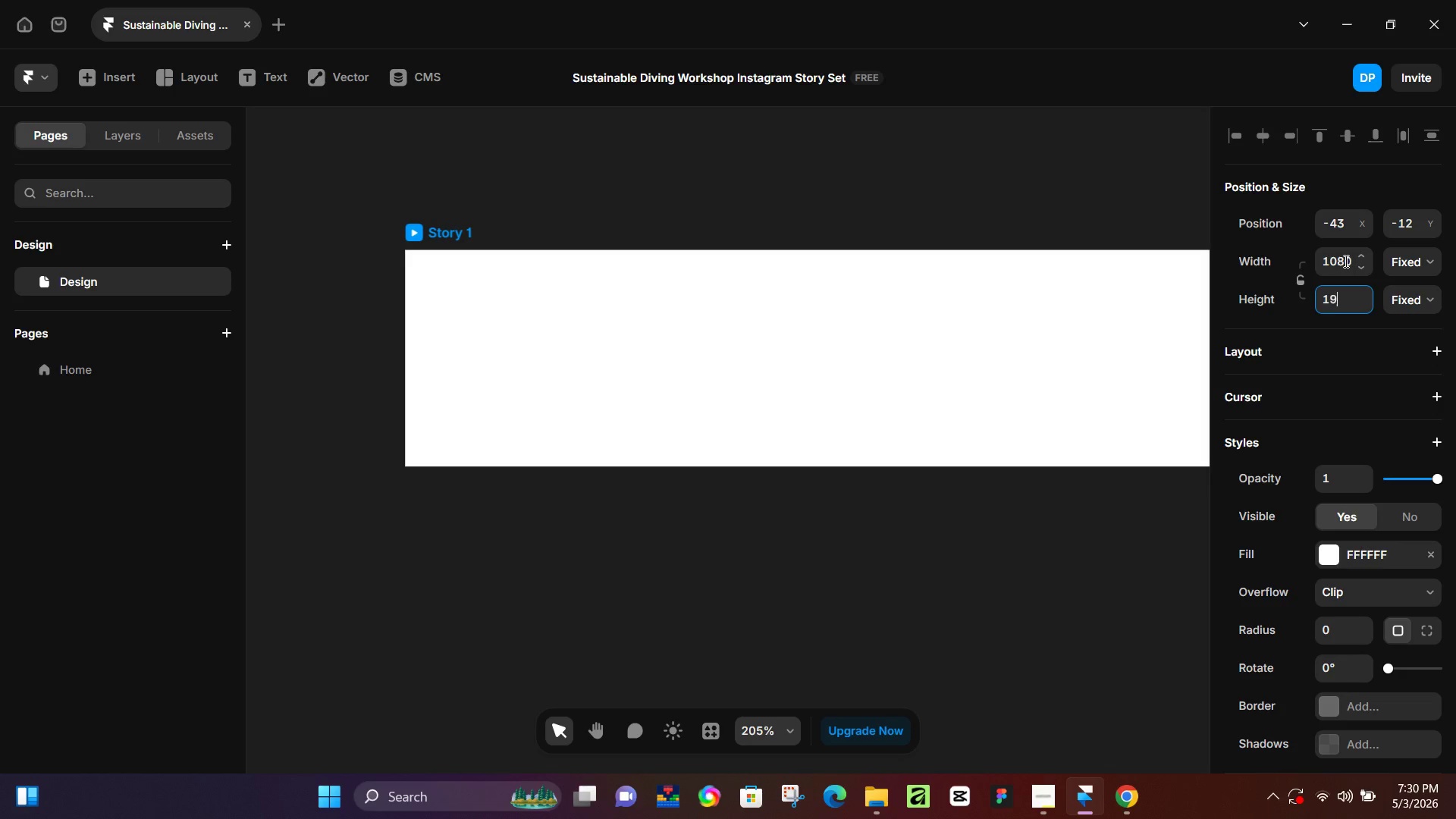 
key(Numpad9)
 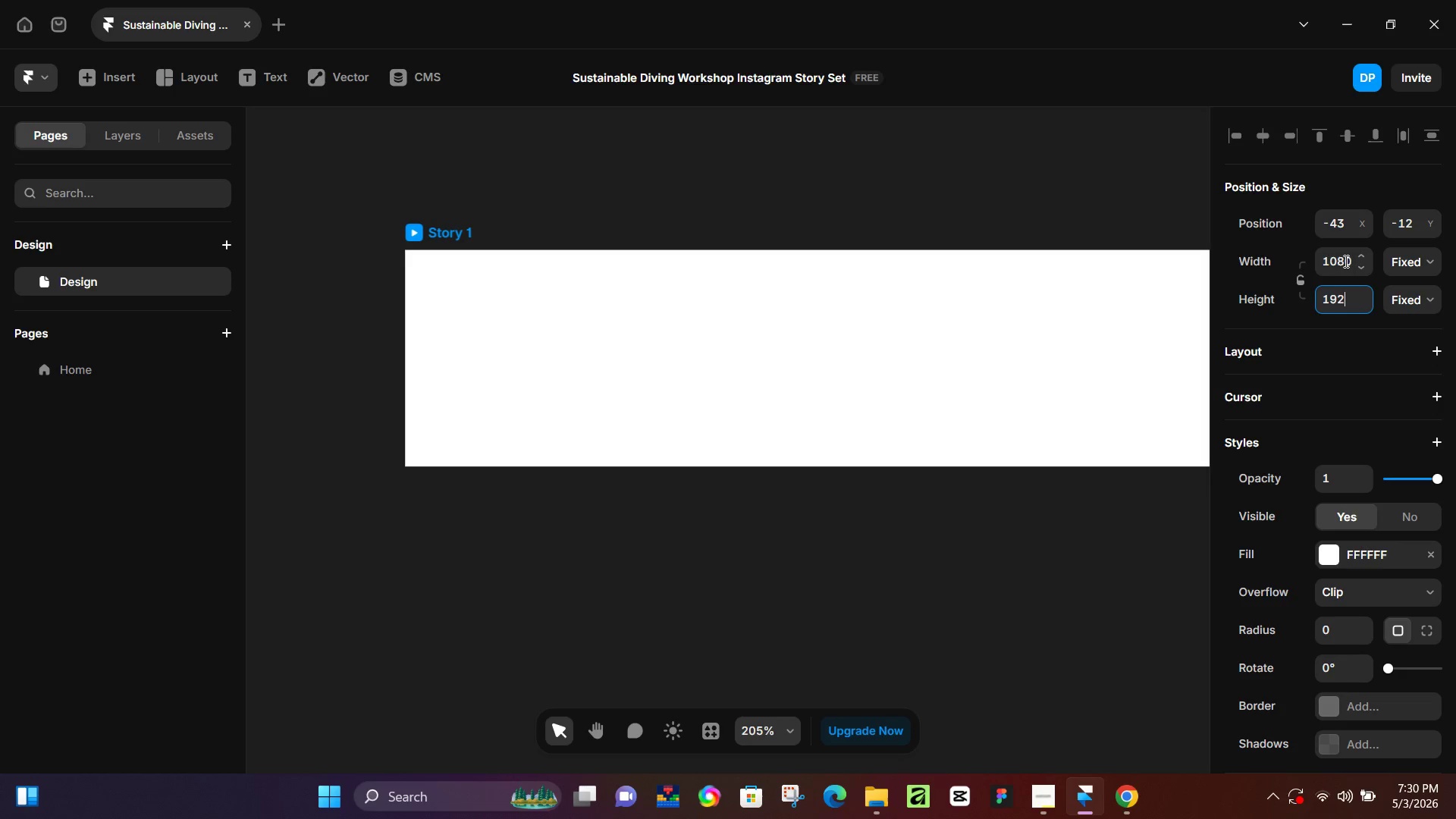 
key(Numpad2)
 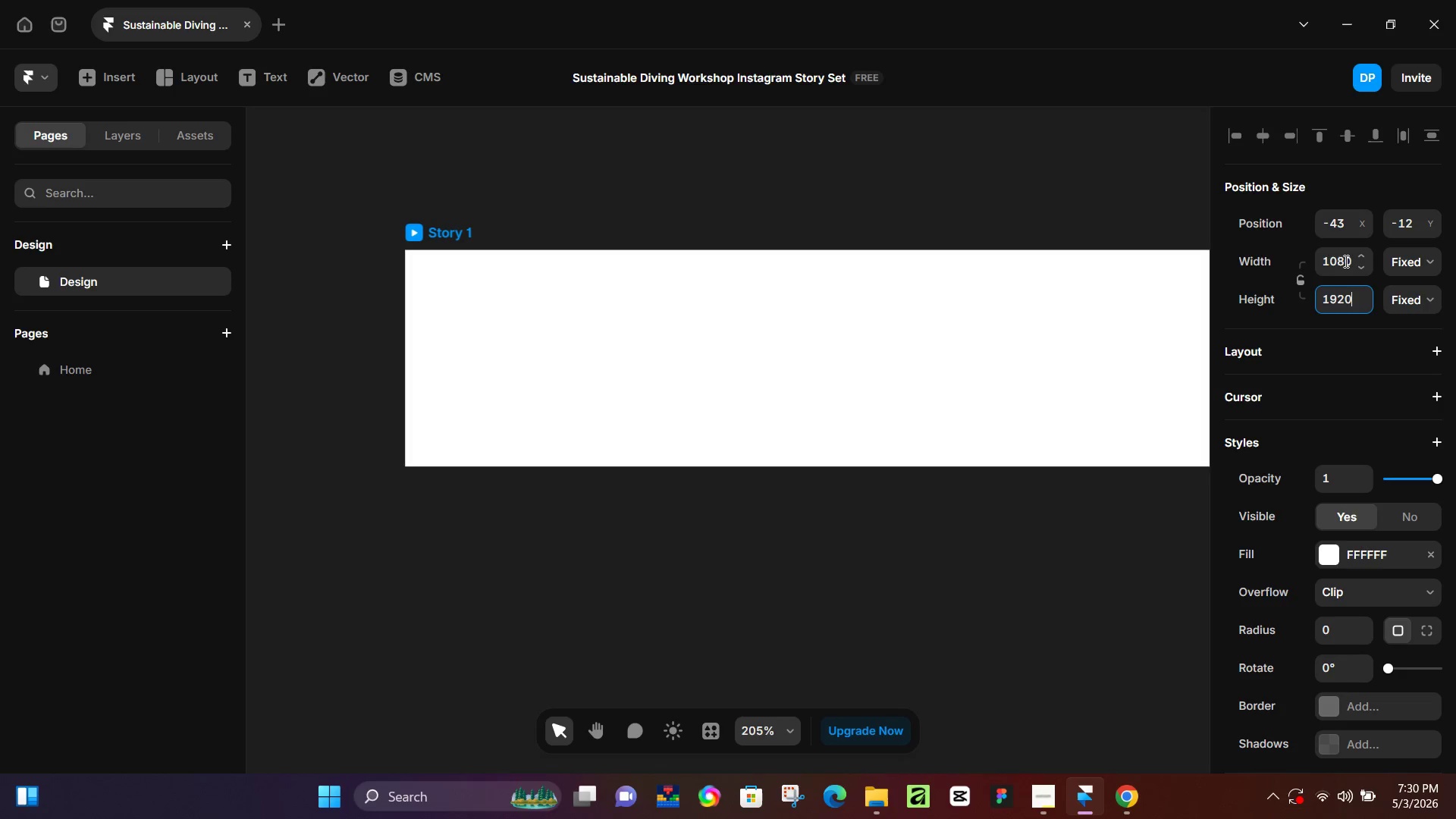 
key(Numpad0)
 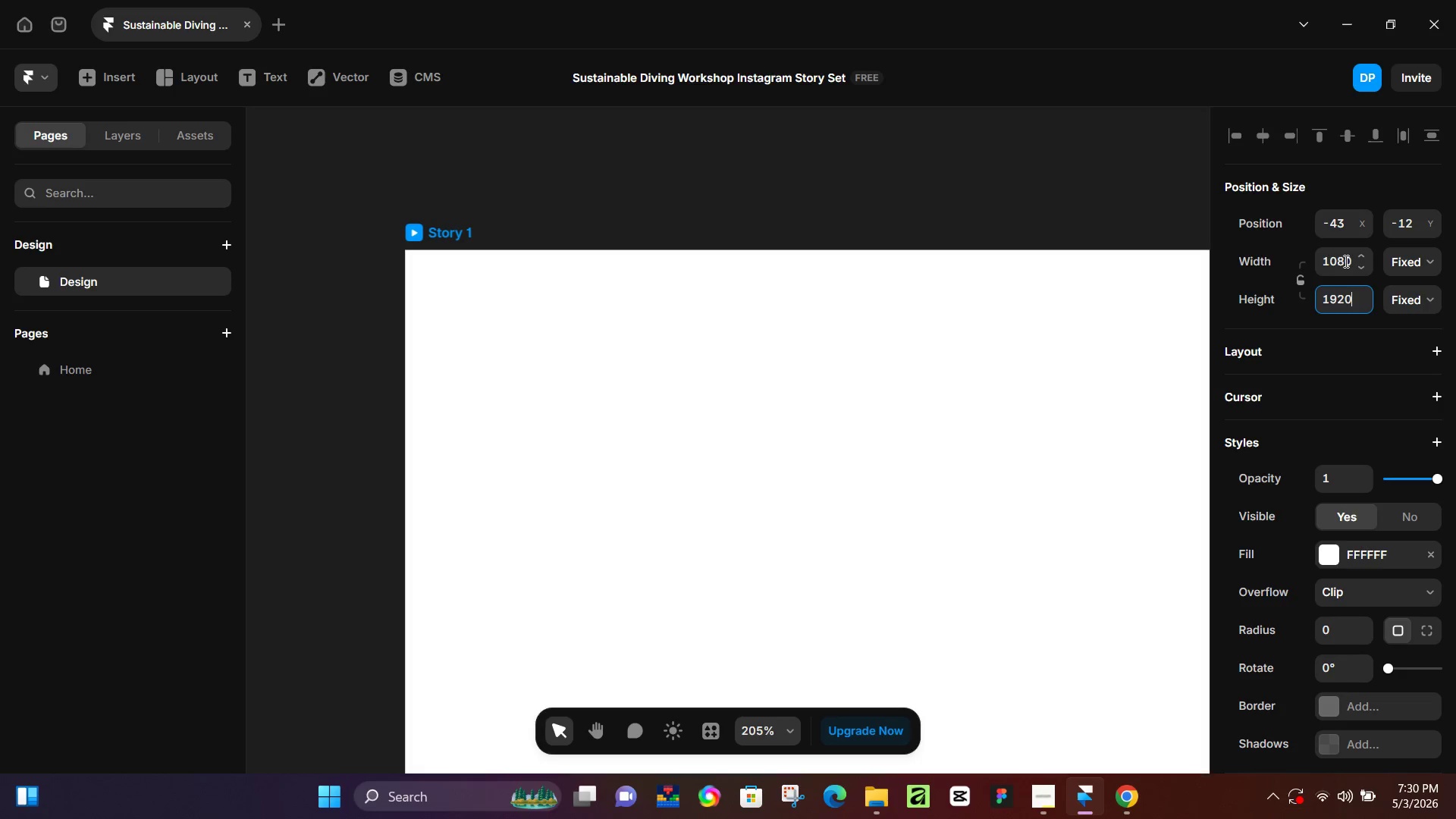 
key(NumpadEnter)
 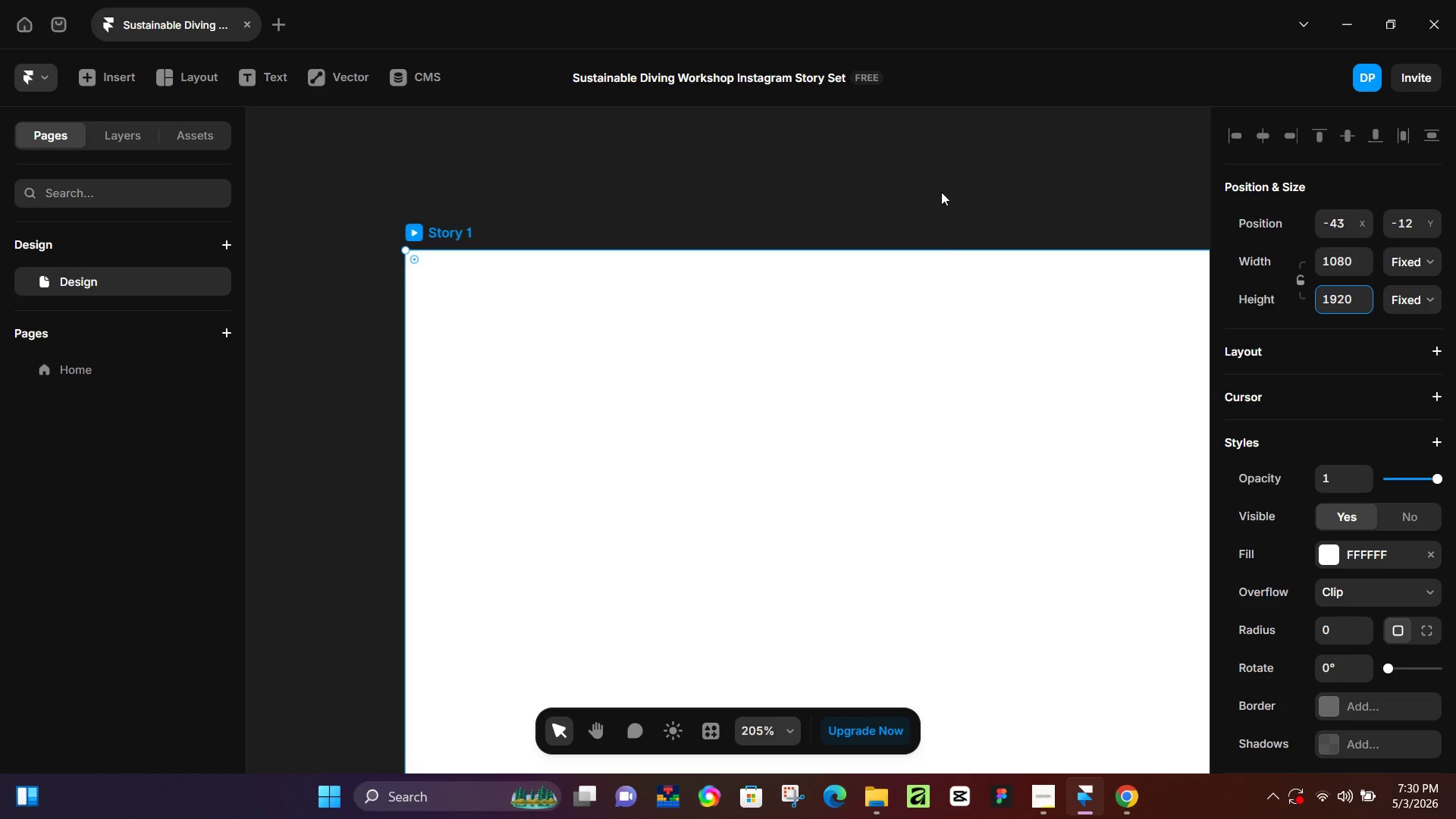 
left_click([929, 178])
 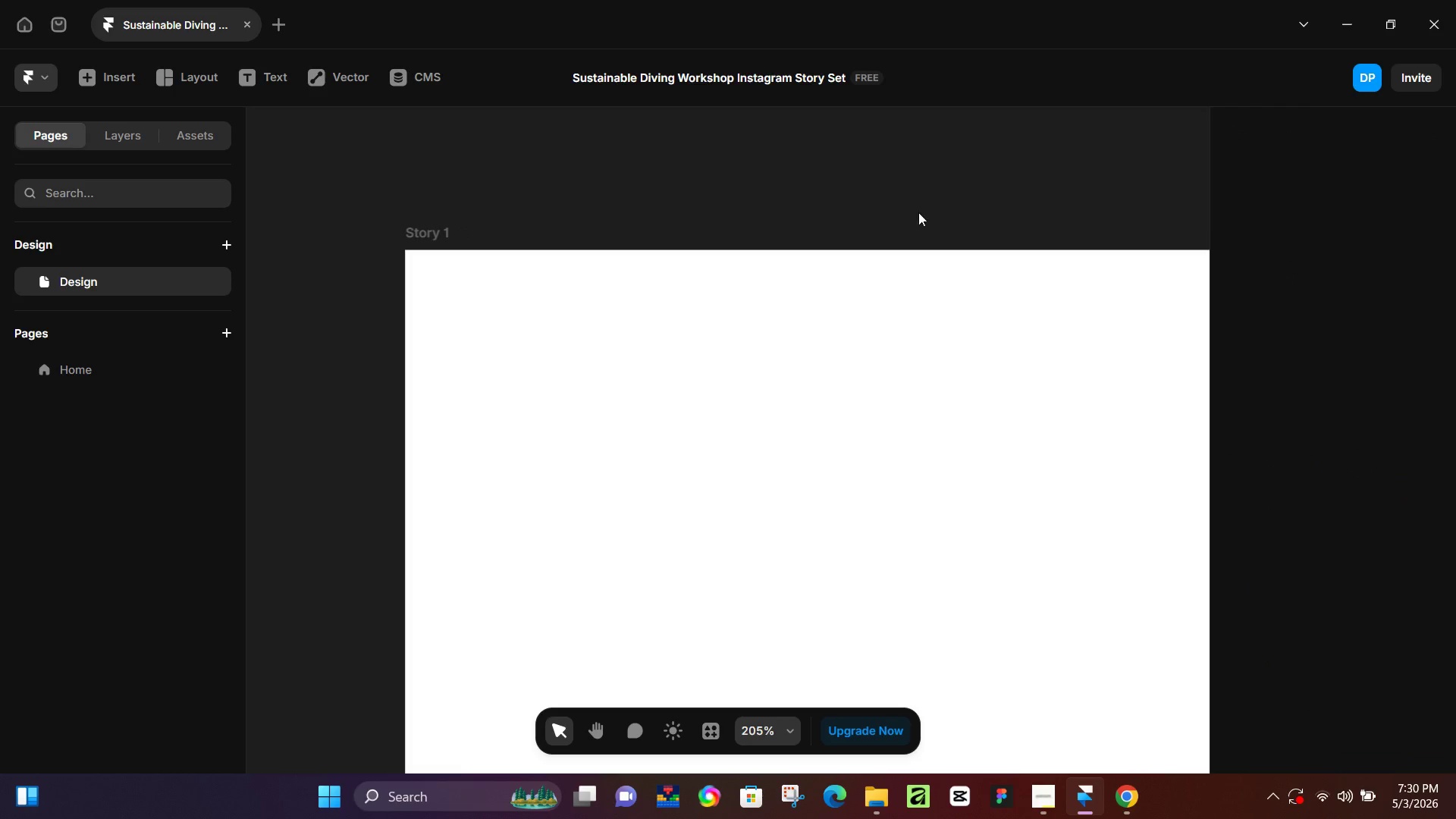 
hold_key(key=ControlLeft, duration=0.47)
 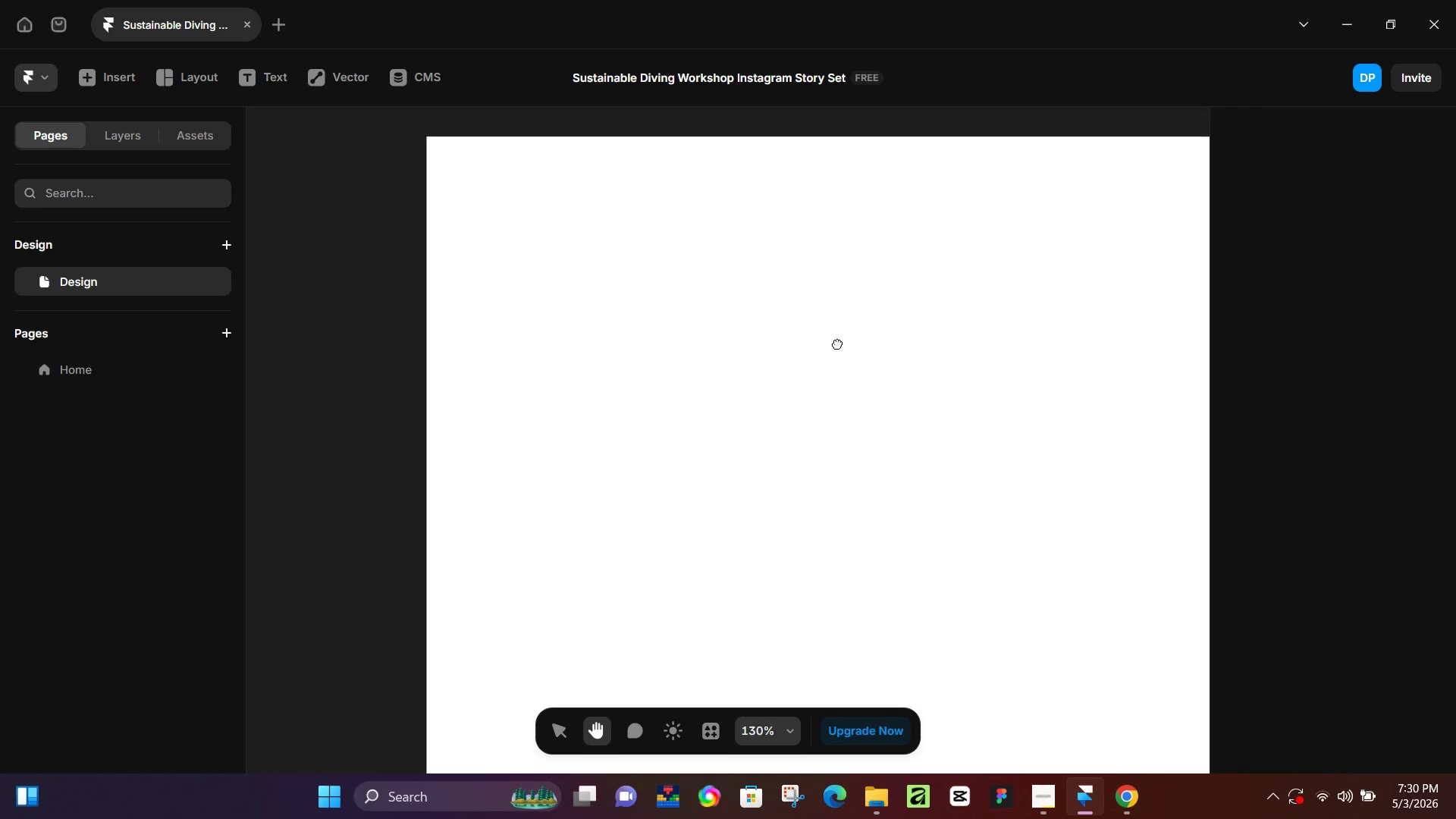 
hold_key(key=Space, duration=0.55)
 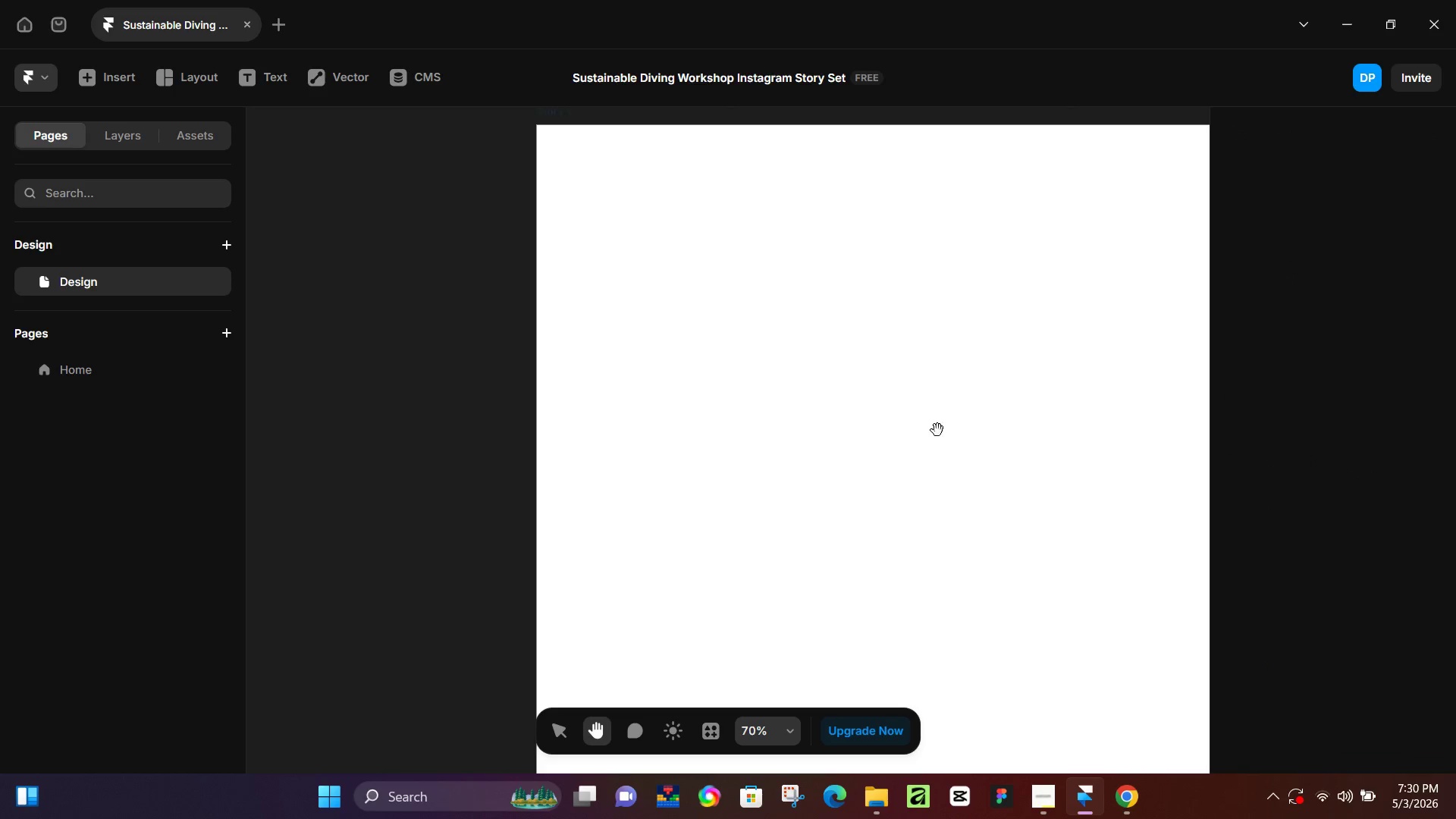 
left_click_drag(start_coordinate=[1043, 502], to_coordinate=[785, 246])
 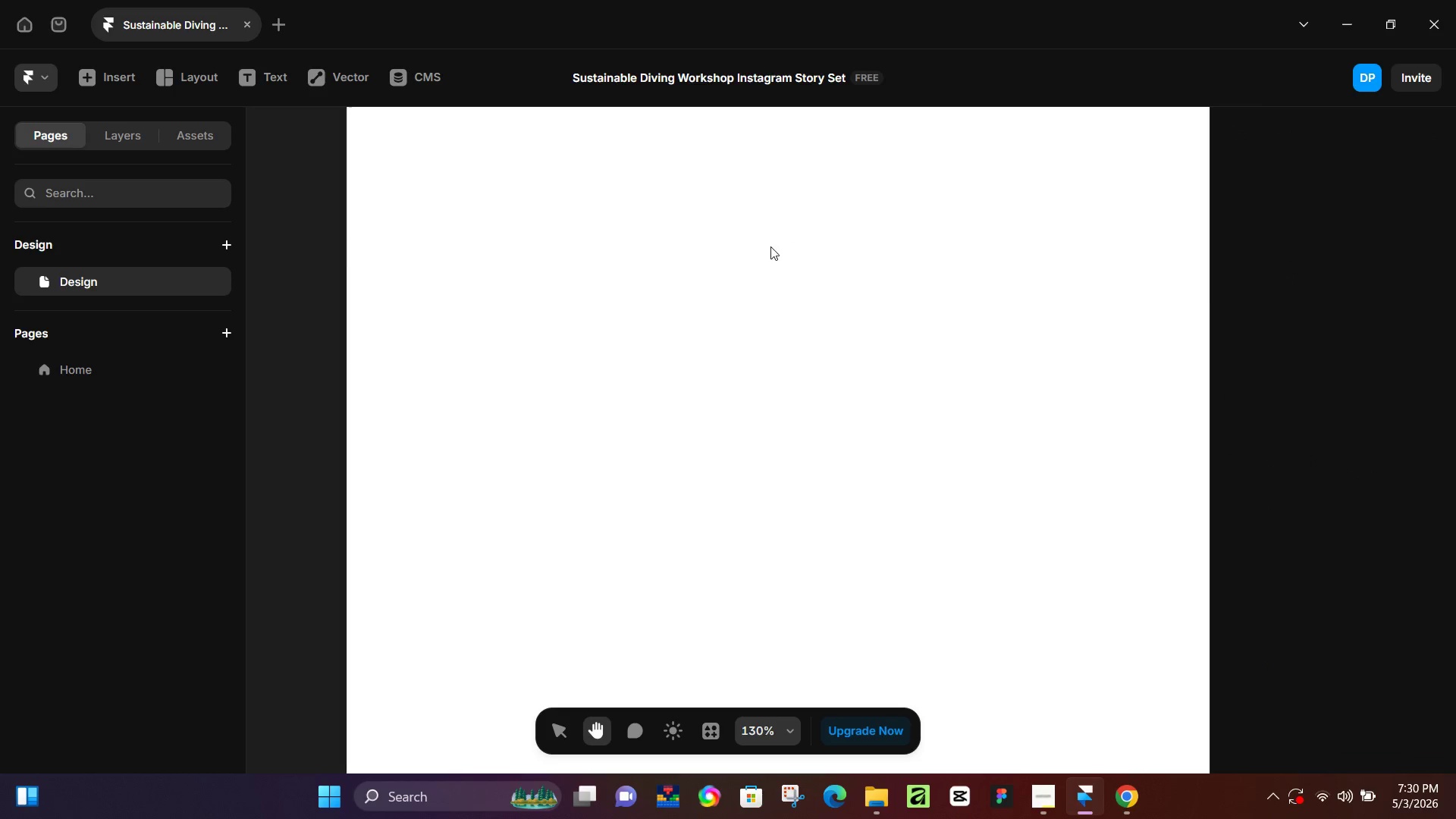 
scroll: coordinate [954, 281], scroll_direction: down, amount: 3.0
 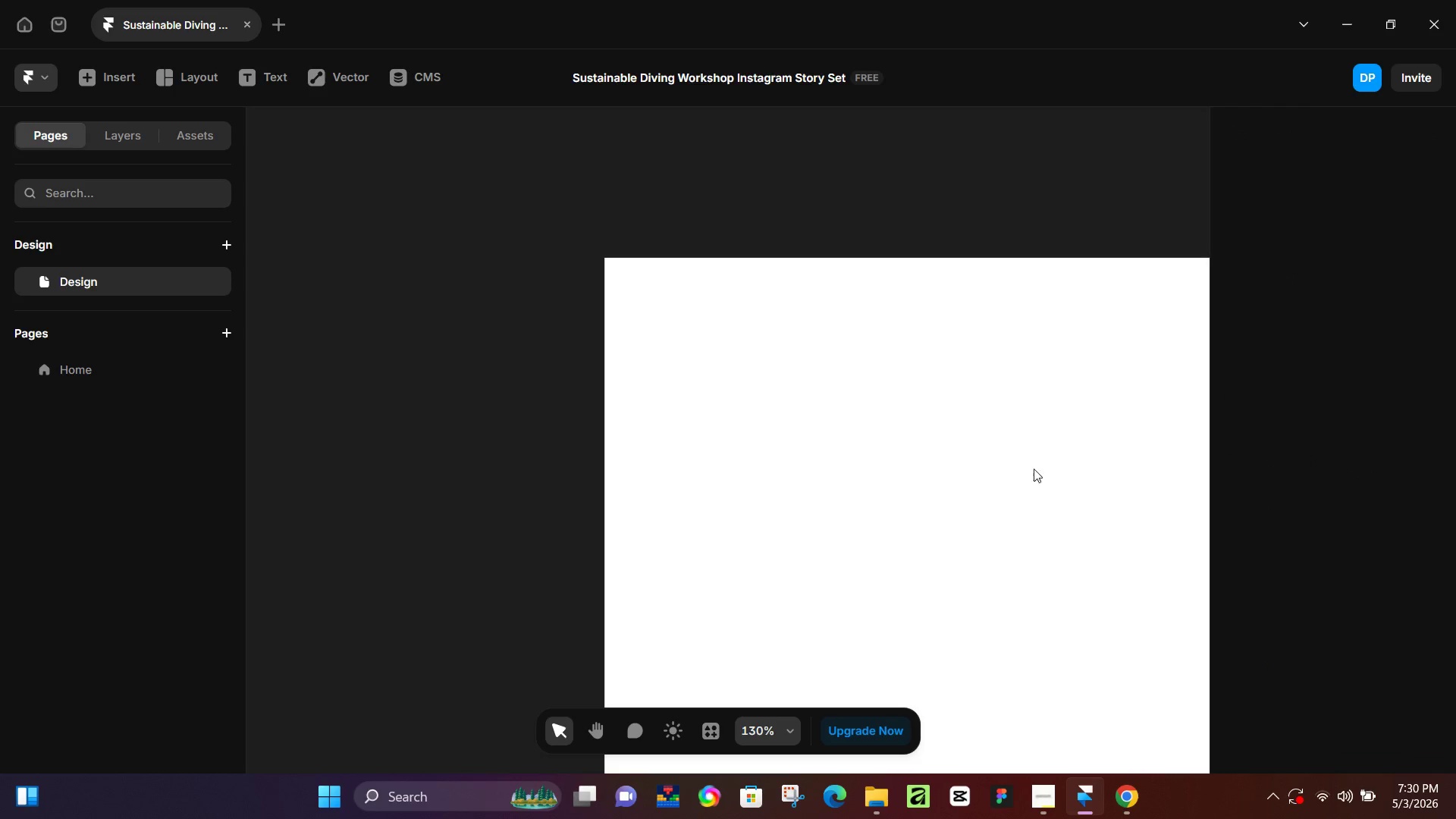 
hold_key(key=ControlLeft, duration=0.39)
 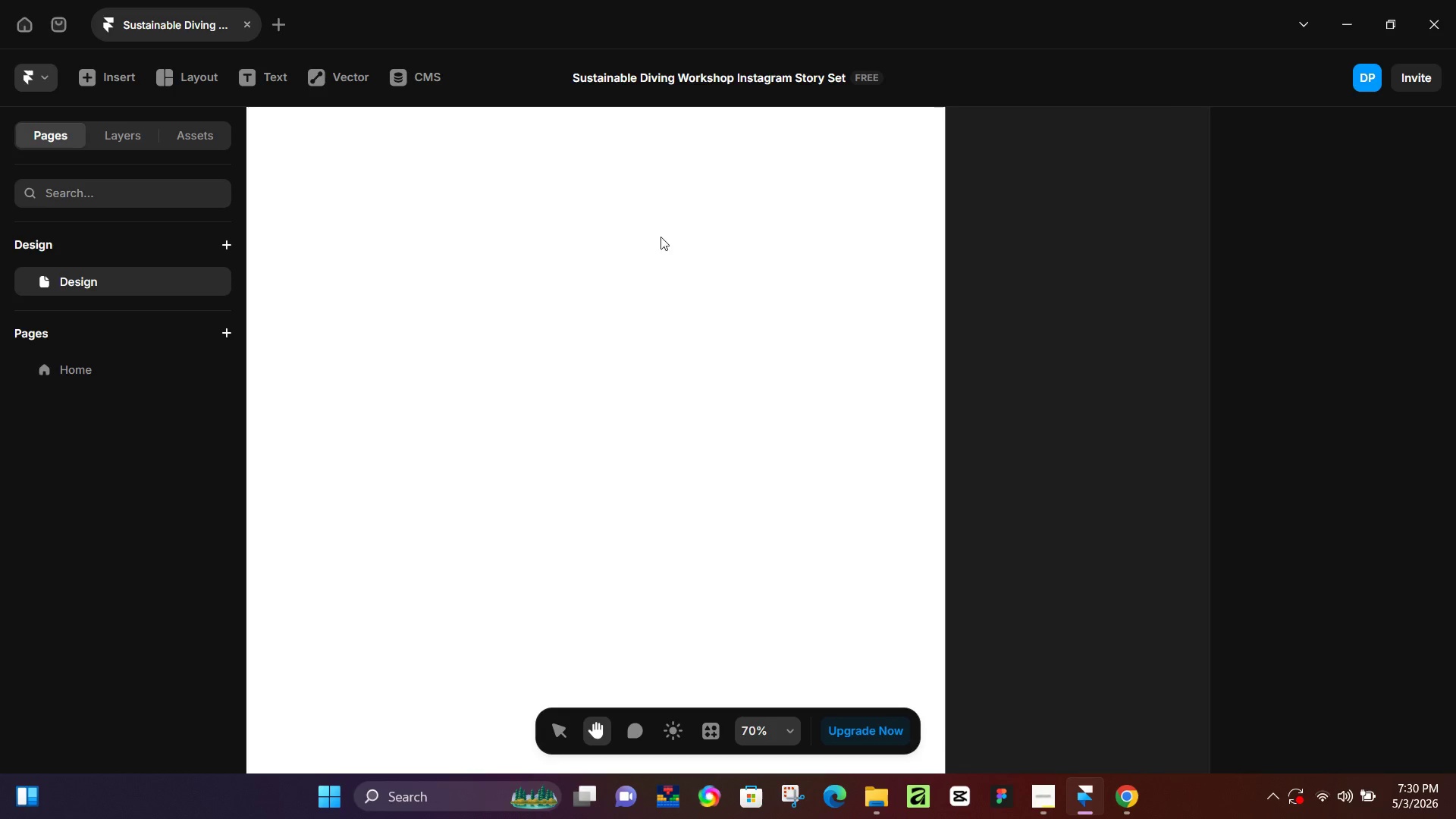 
hold_key(key=Space, duration=0.42)
 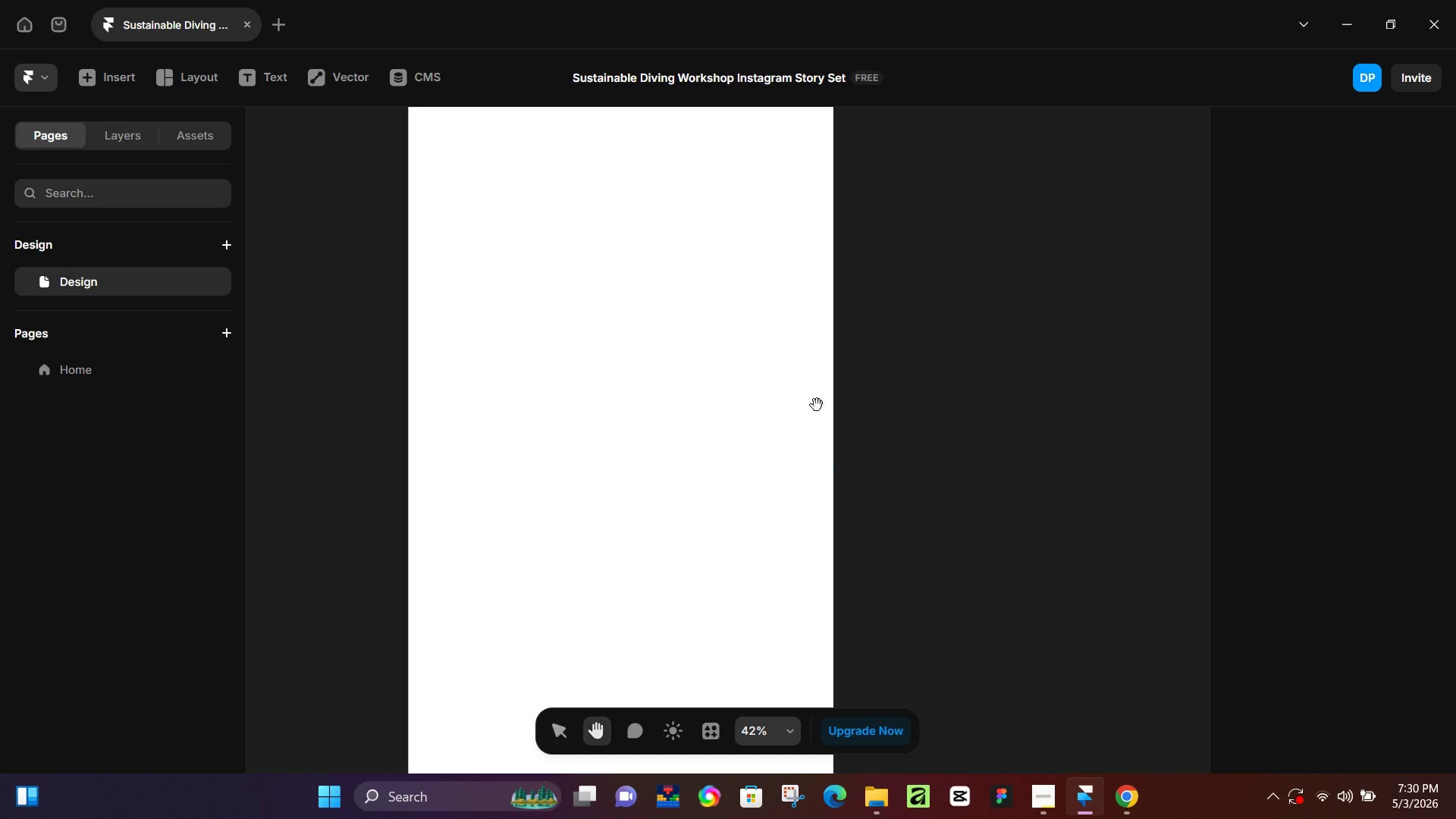 
left_click_drag(start_coordinate=[937, 440], to_coordinate=[626, 224])
 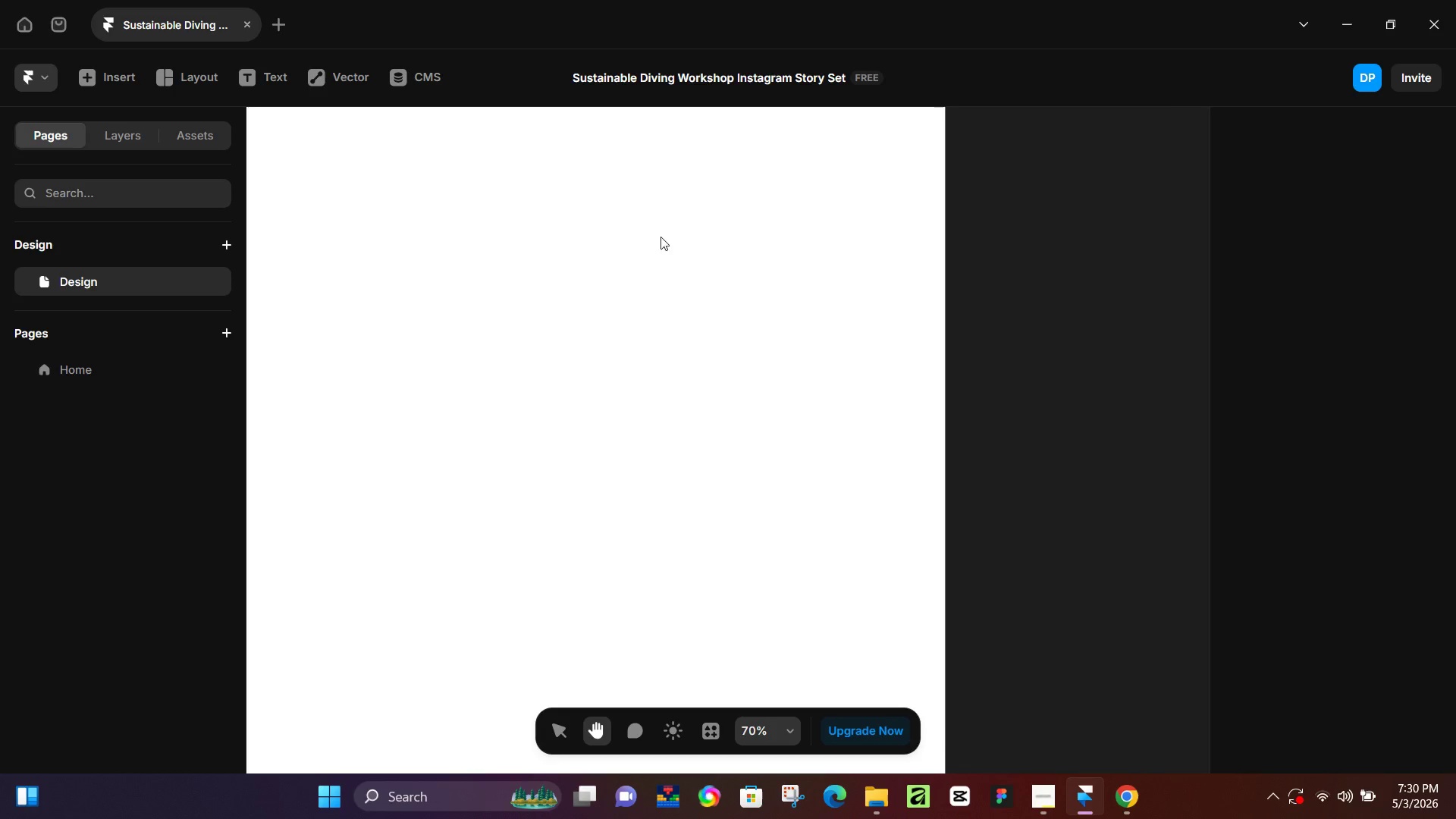 
scroll: coordinate [760, 275], scroll_direction: down, amount: 6.0
 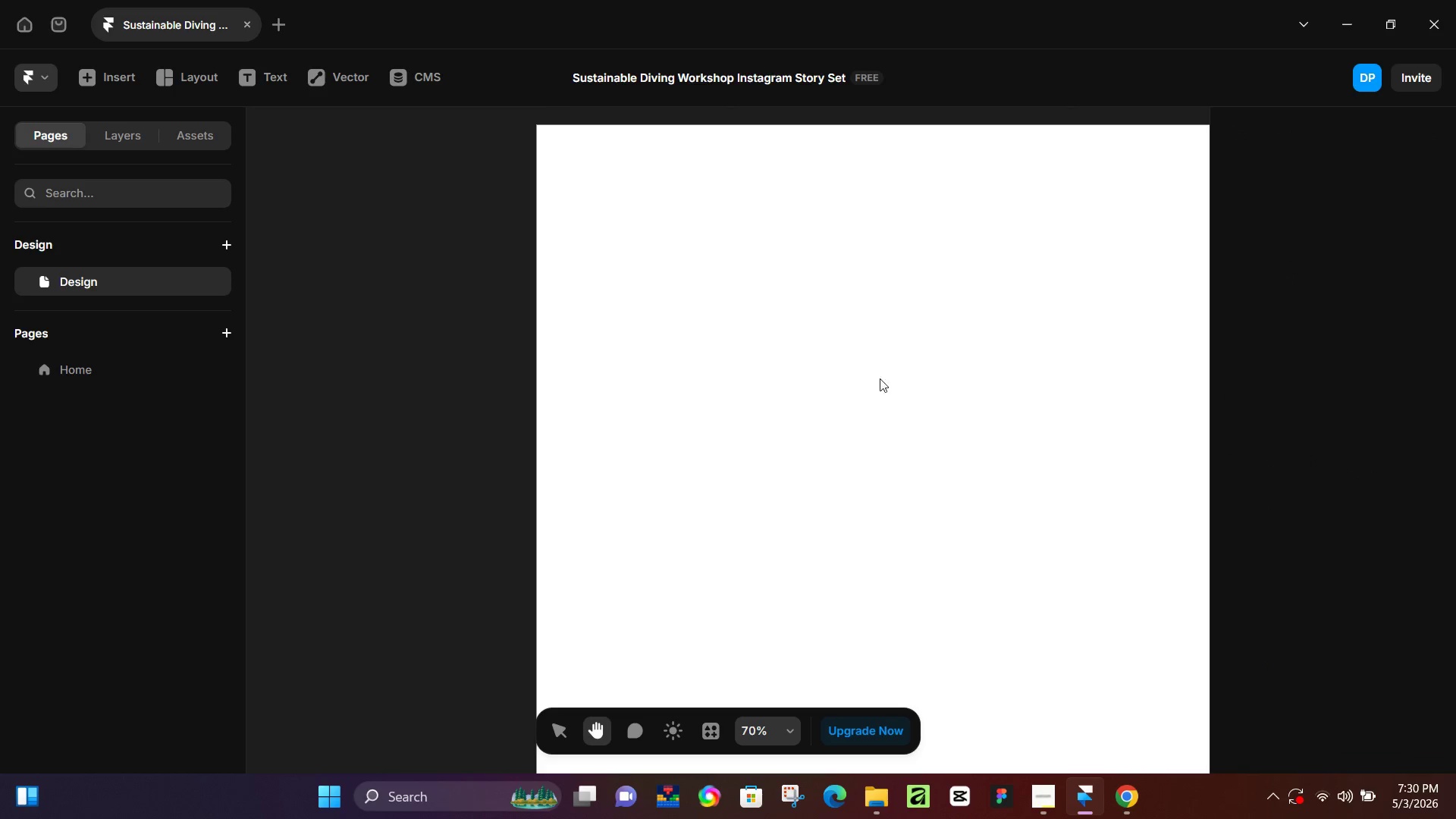 
hold_key(key=ControlLeft, duration=0.41)
 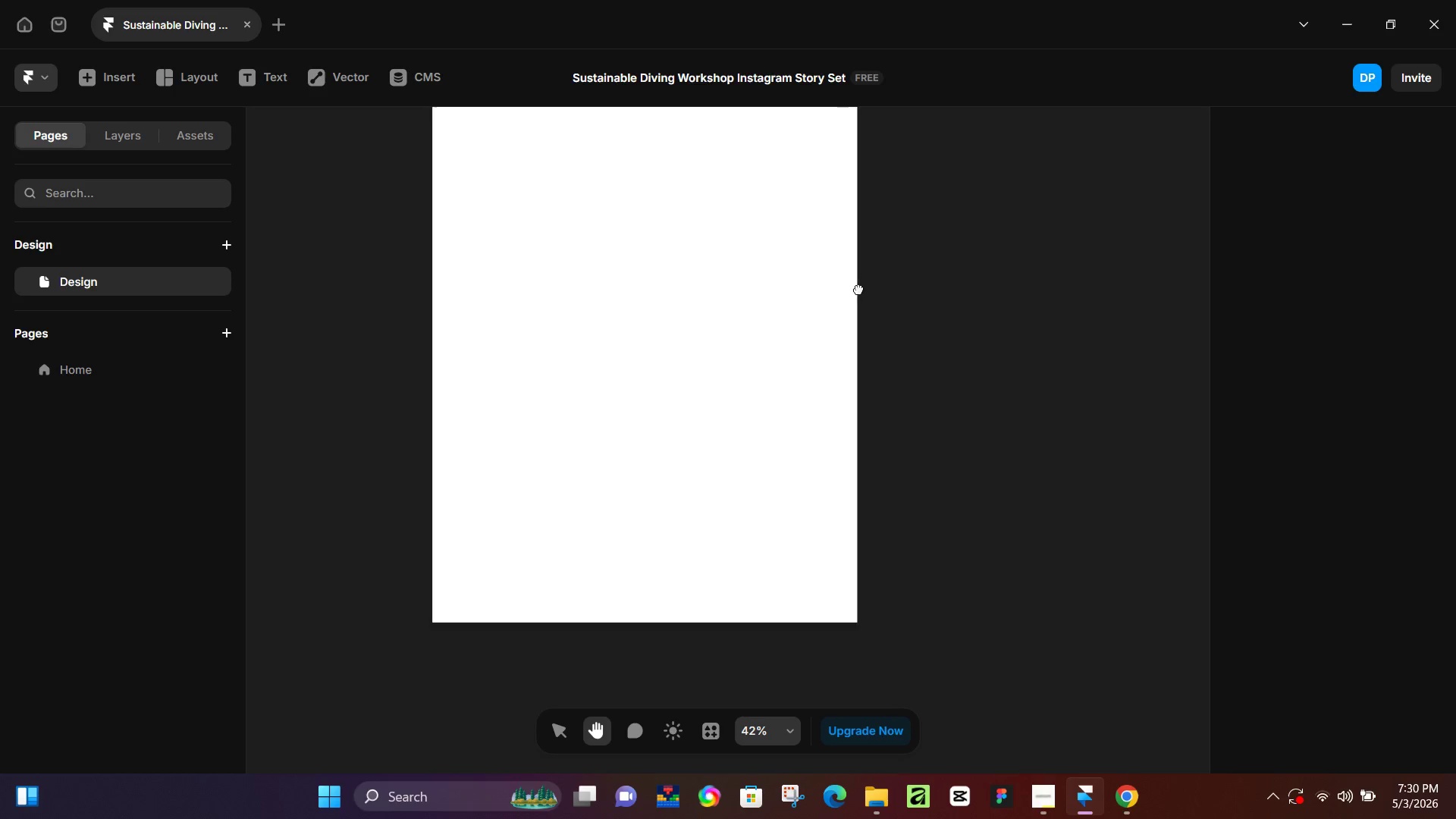 
hold_key(key=Space, duration=0.47)
 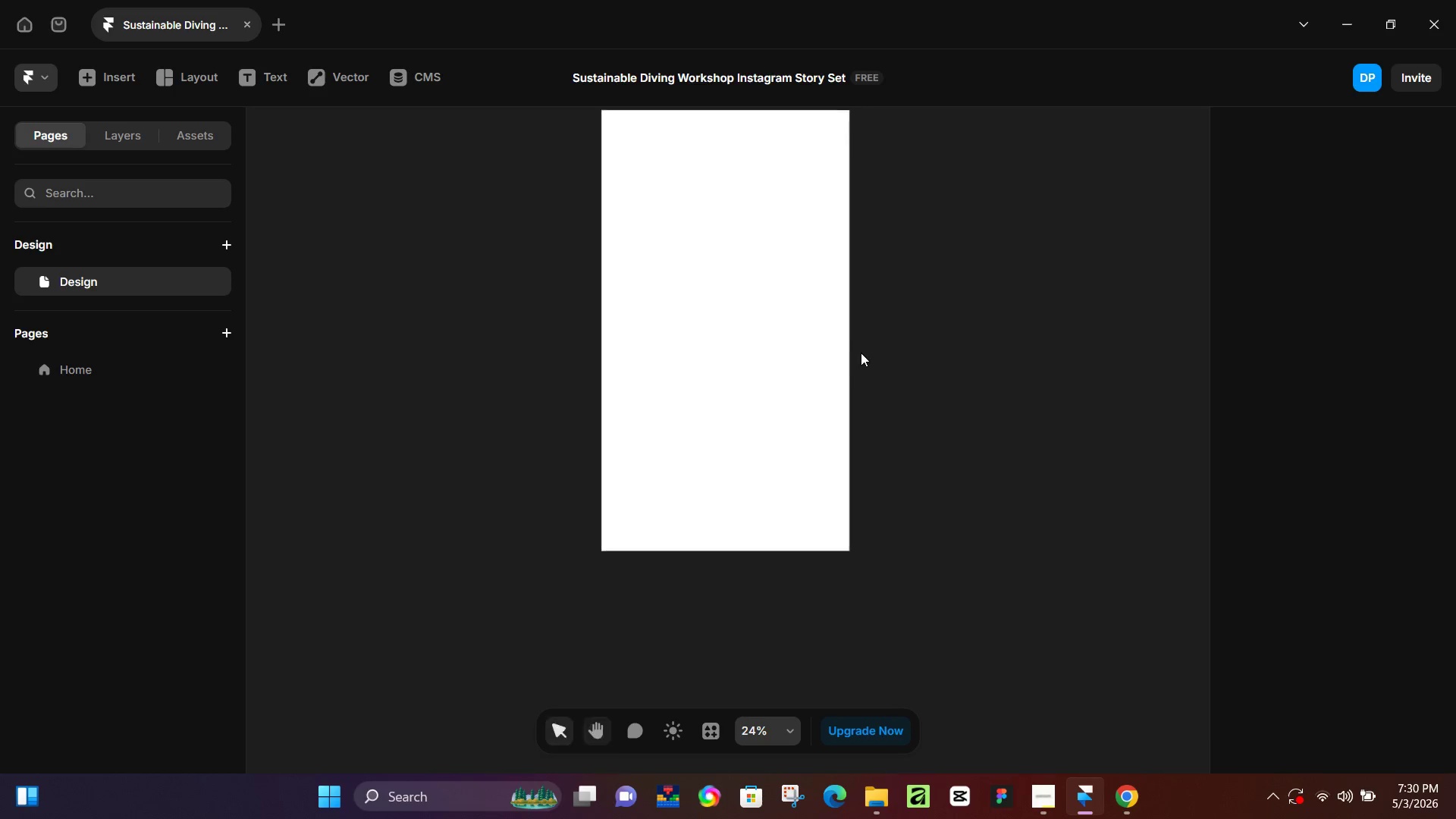 
left_click_drag(start_coordinate=[833, 469], to_coordinate=[858, 289])
 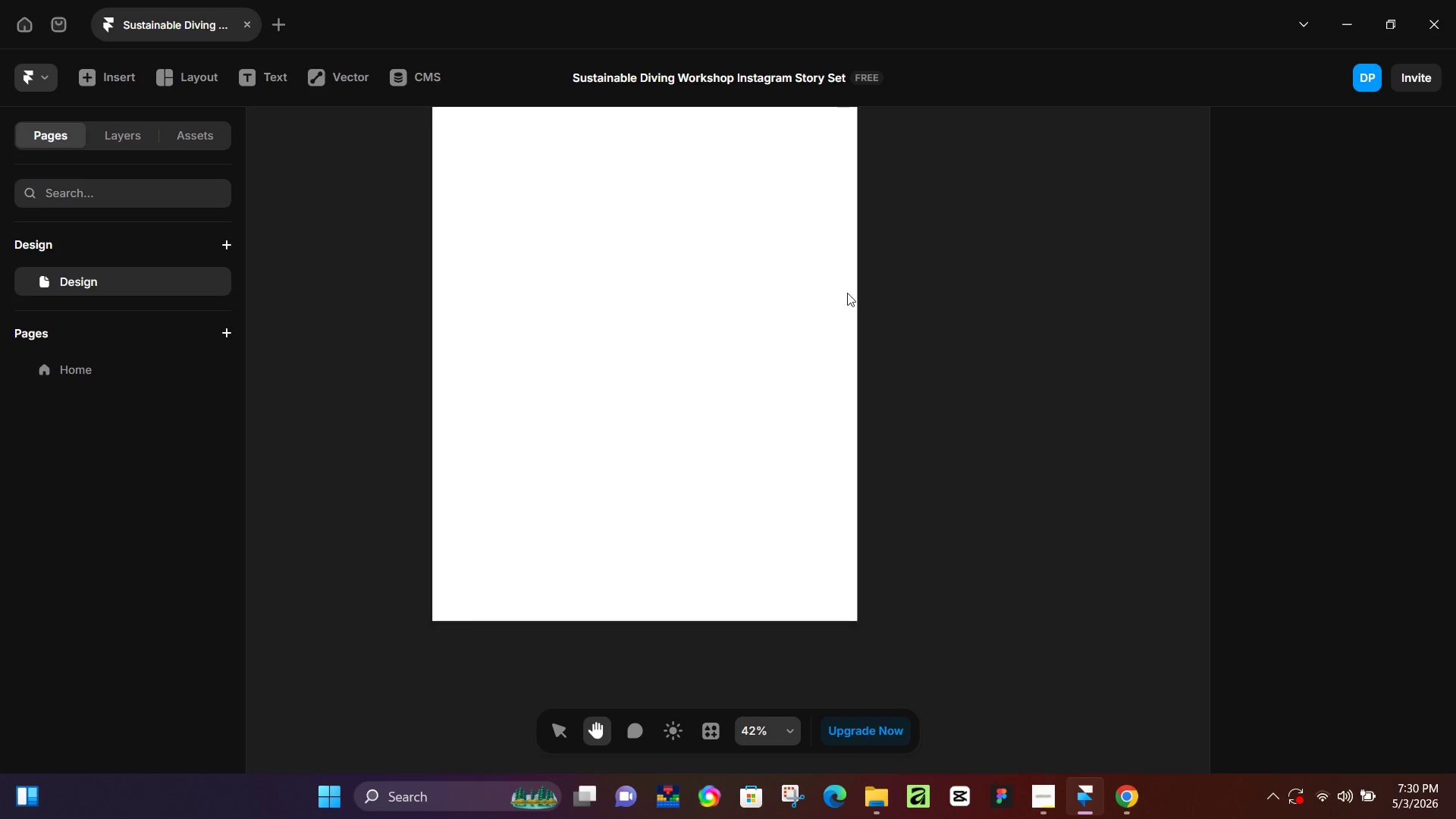 
scroll: coordinate [673, 246], scroll_direction: down, amount: 5.0
 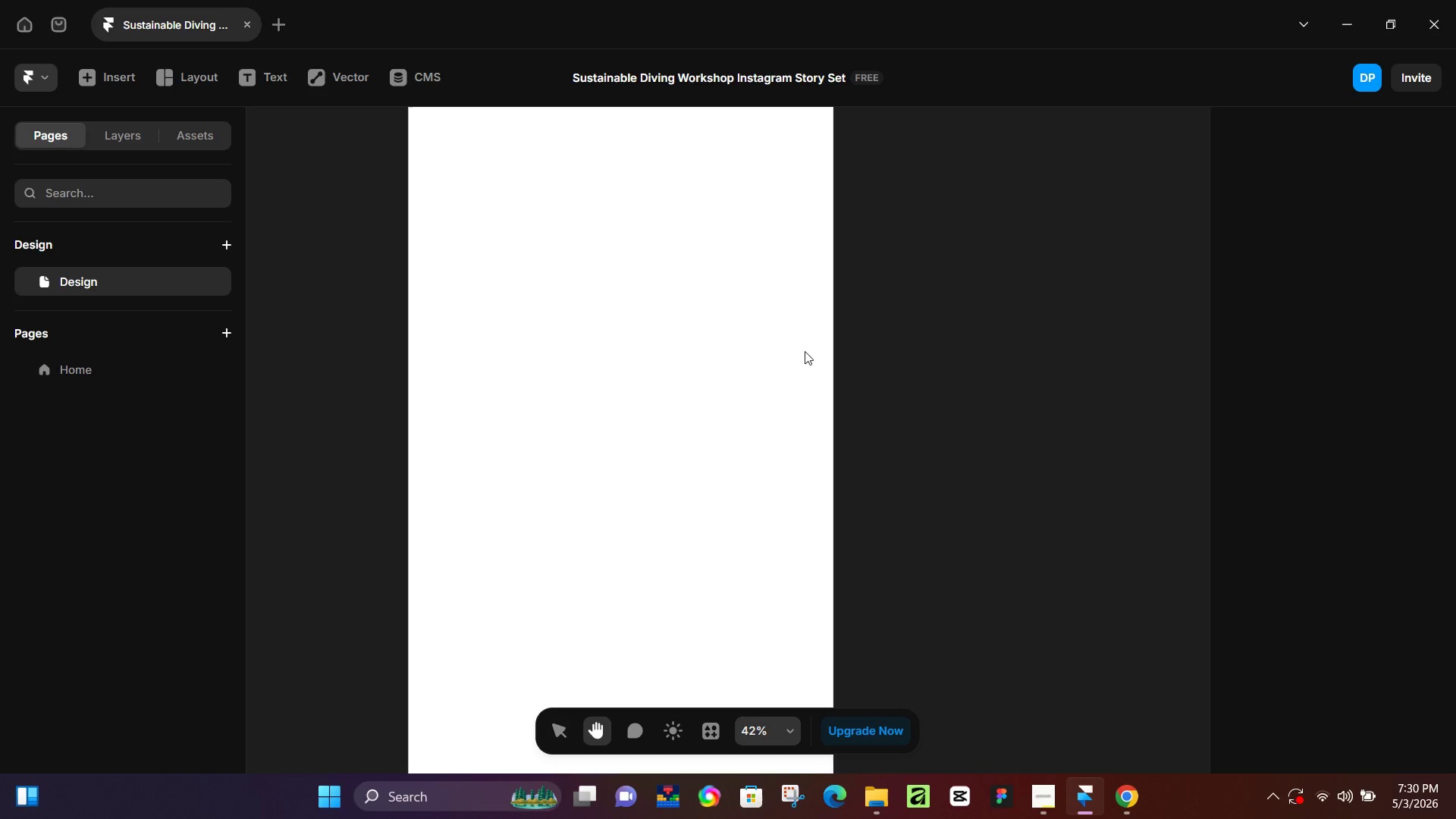 
hold_key(key=ControlLeft, duration=0.33)
 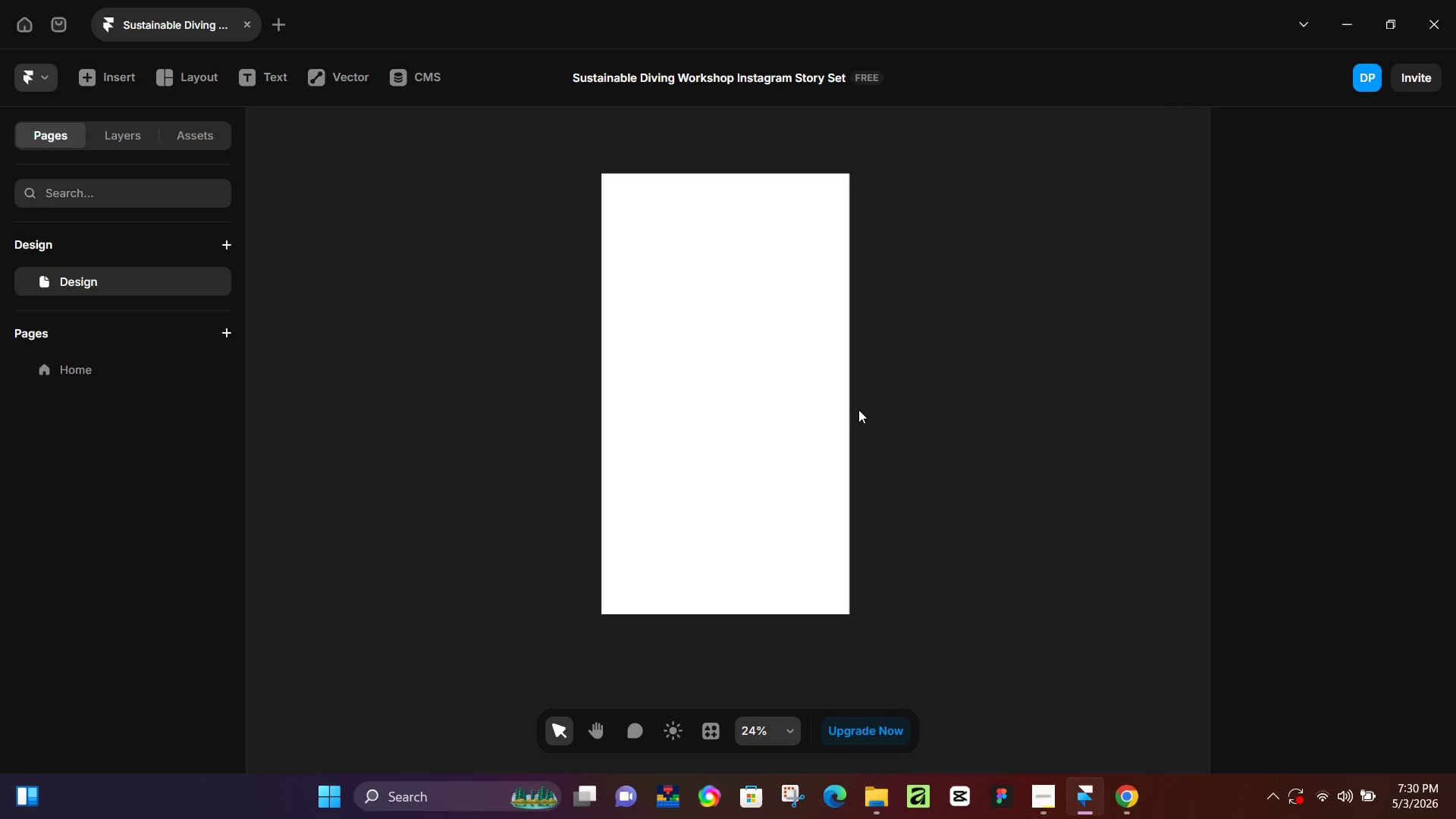 
left_click([757, 391])
 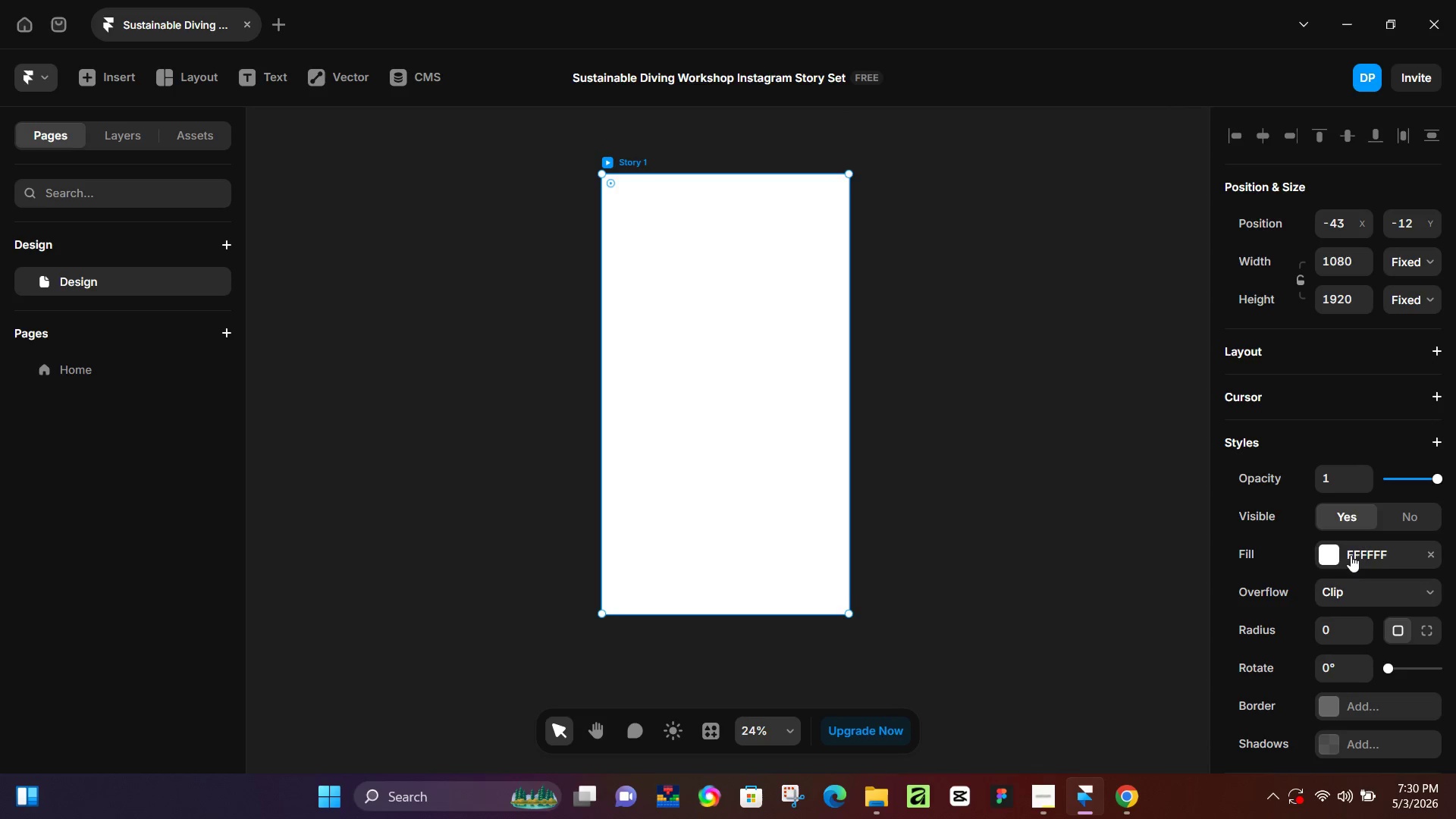 
scroll: coordinate [858, 410], scroll_direction: down, amount: 2.0
 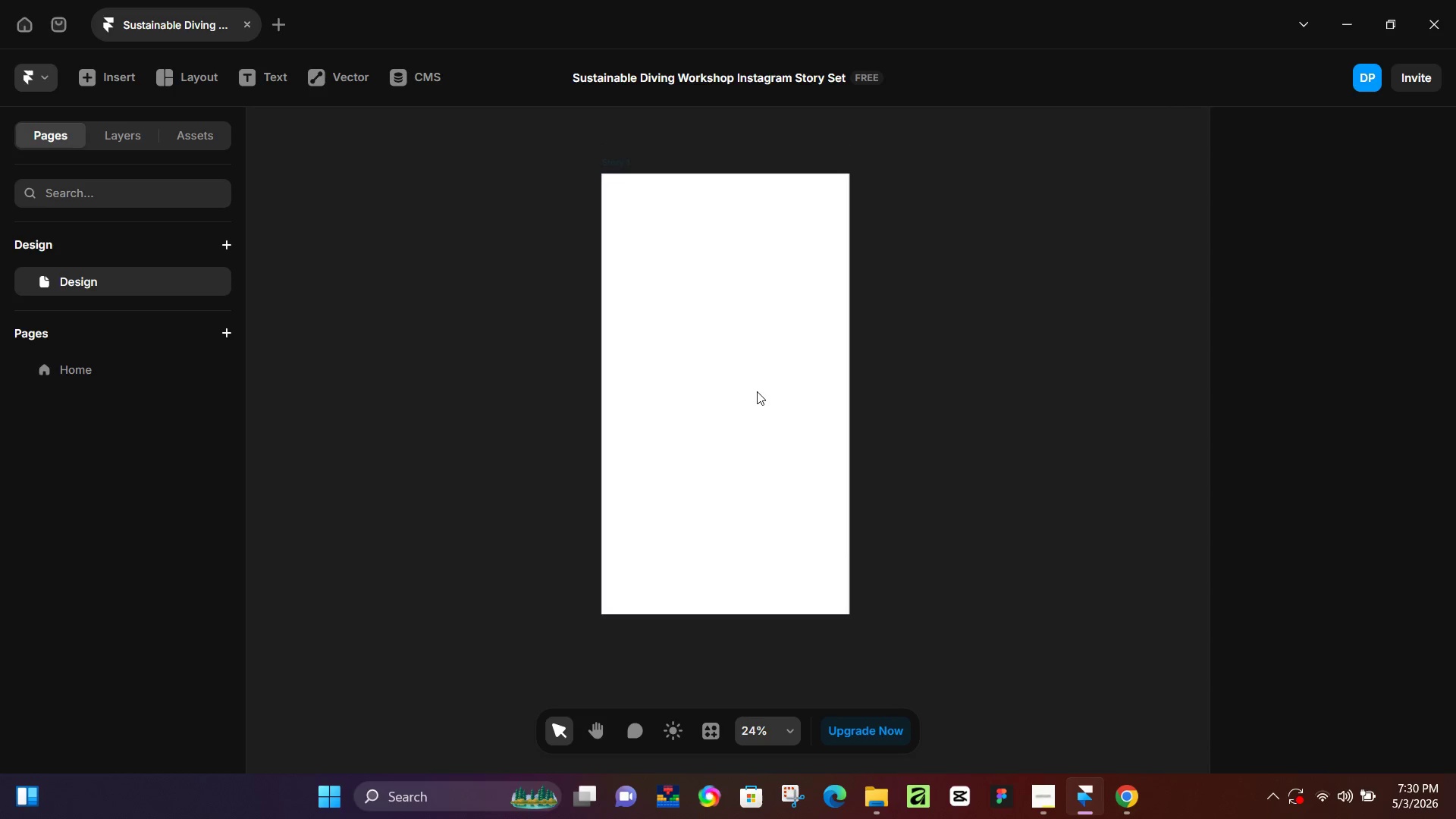 
left_click([1325, 550])
 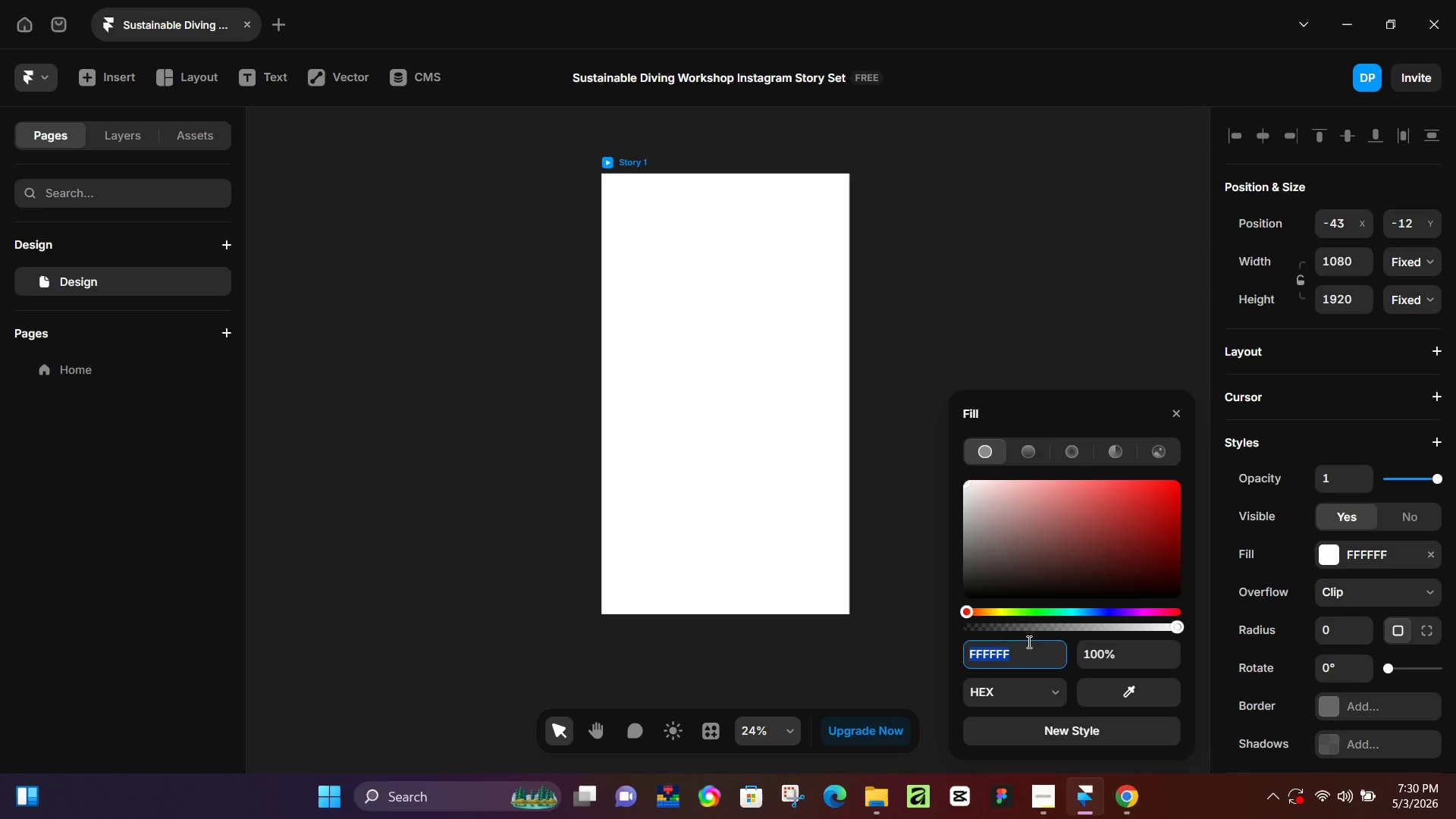 
type(0a2540)
key(NumpadEnter)
 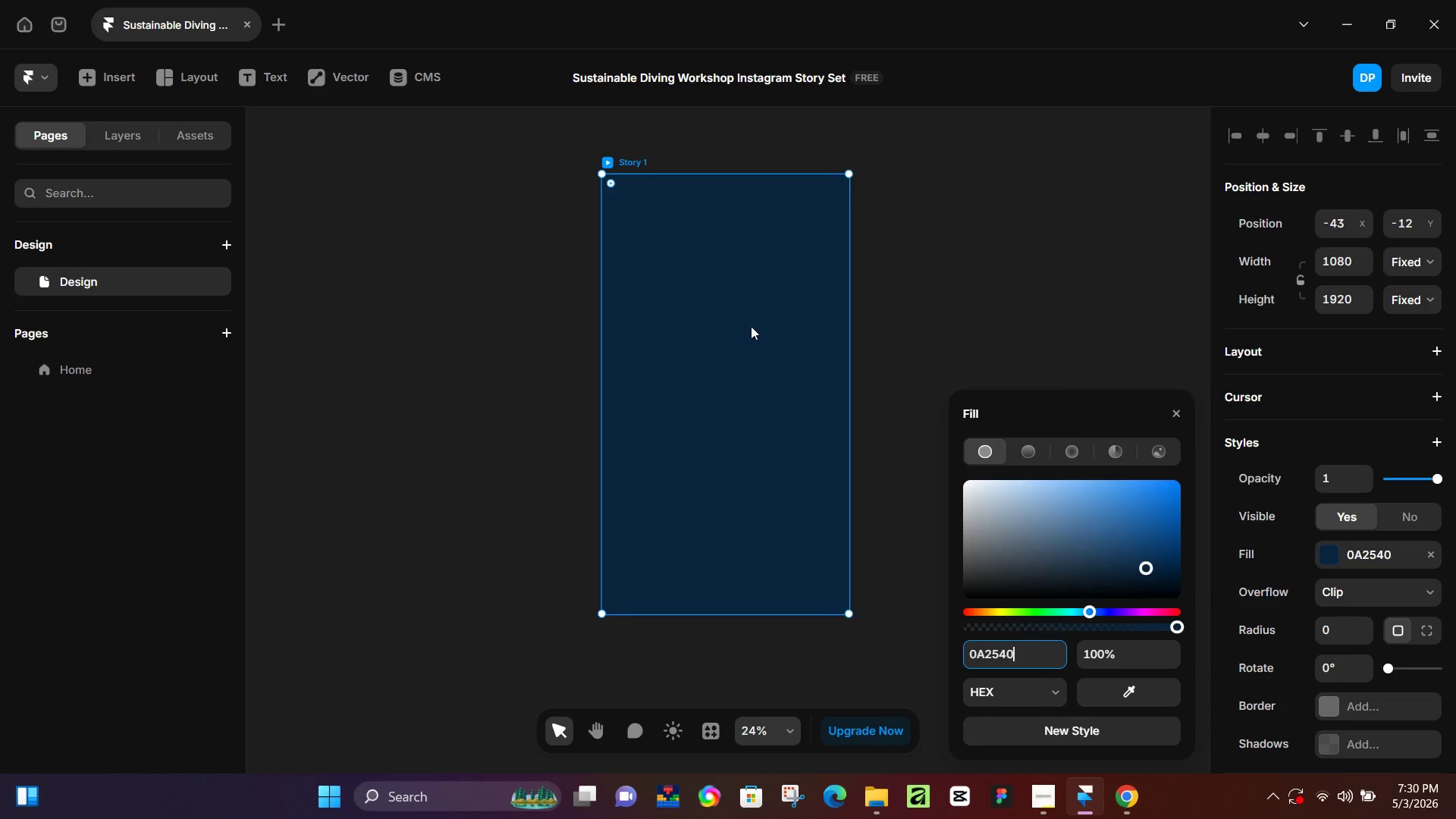 
left_click([866, 233])
 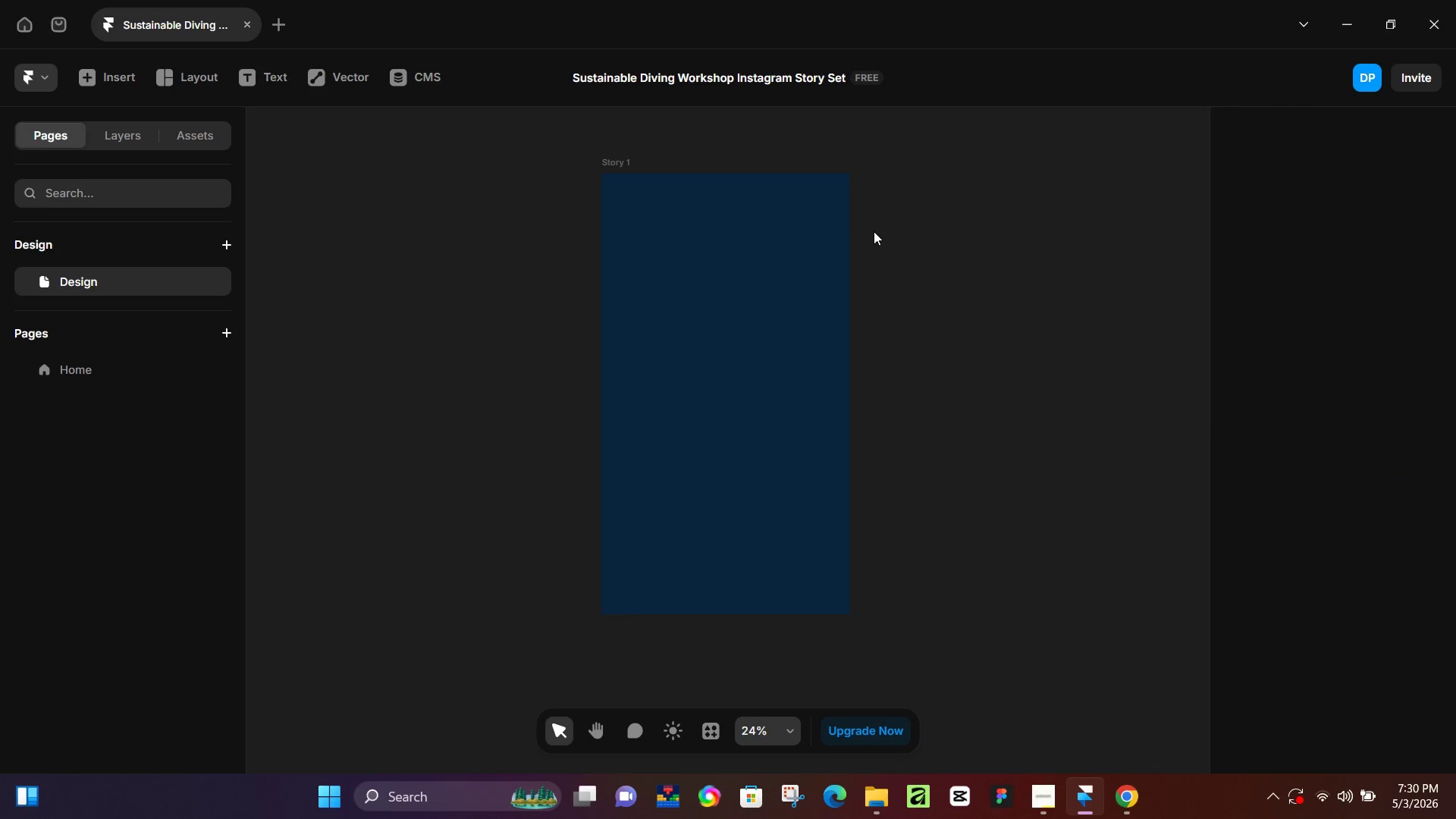 
hold_key(key=ControlLeft, duration=0.58)
scroll: coordinate [628, 246], scroll_direction: up, amount: 10.0
 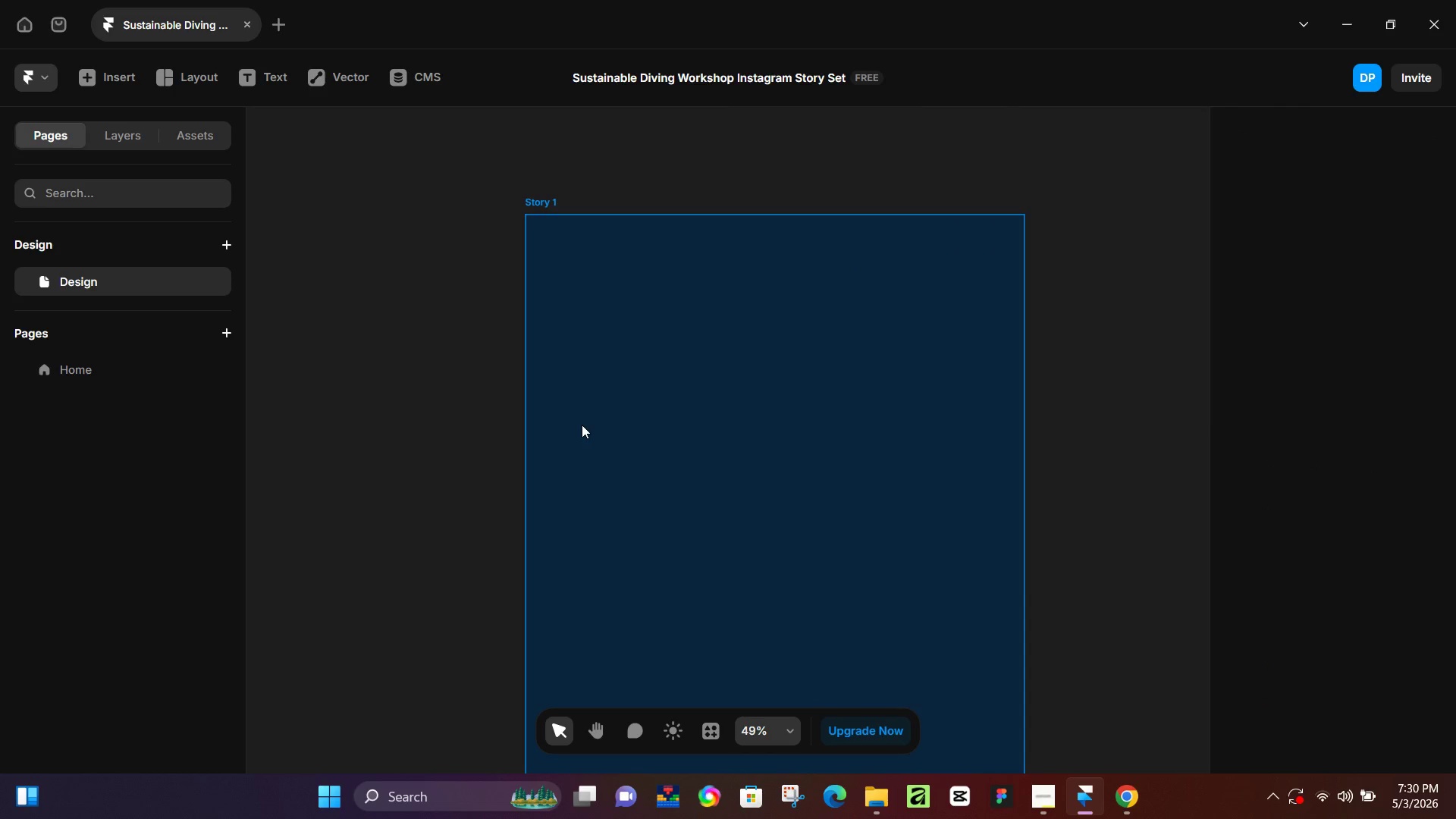 
type(lp)
 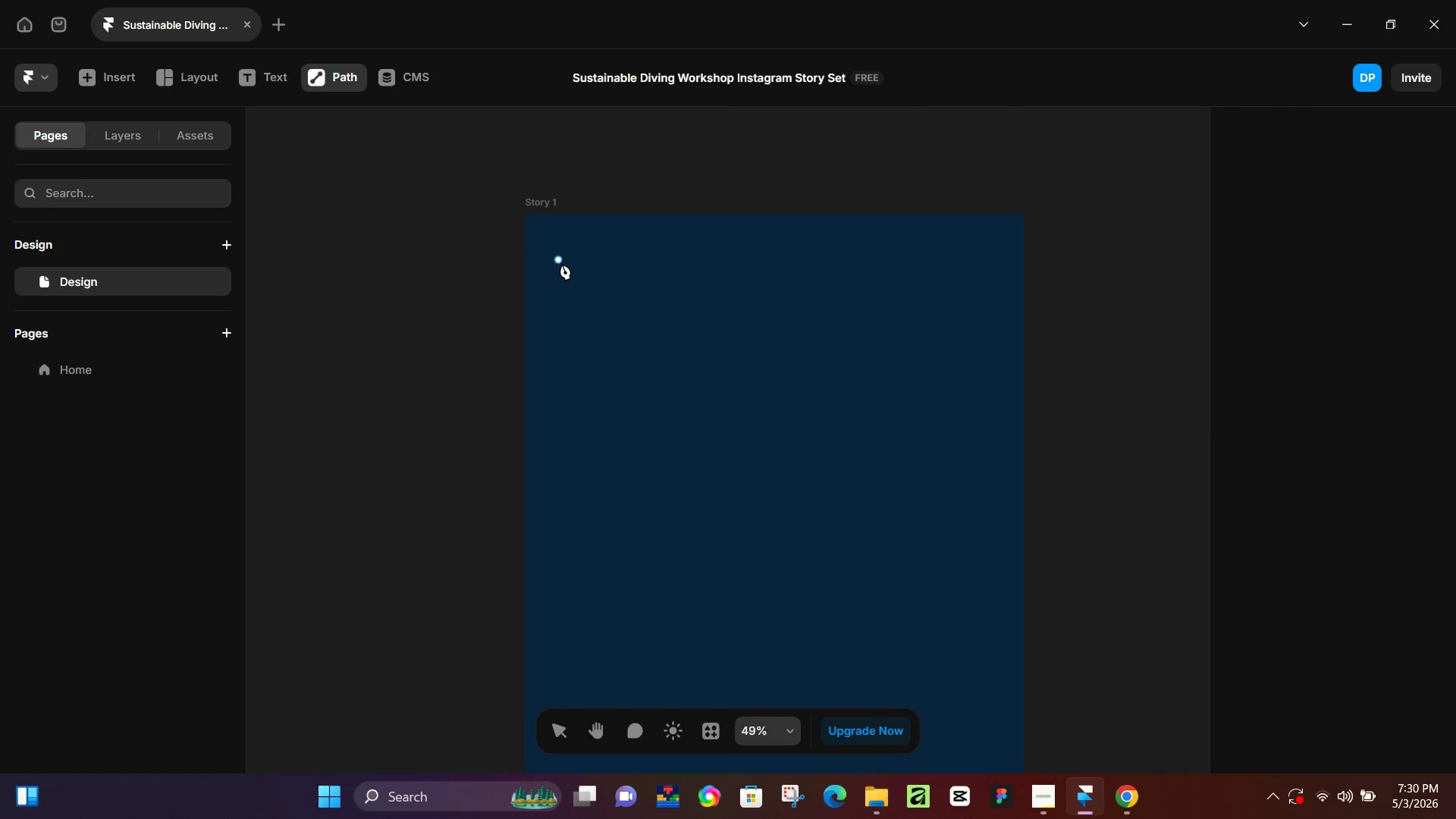 
key(L)
 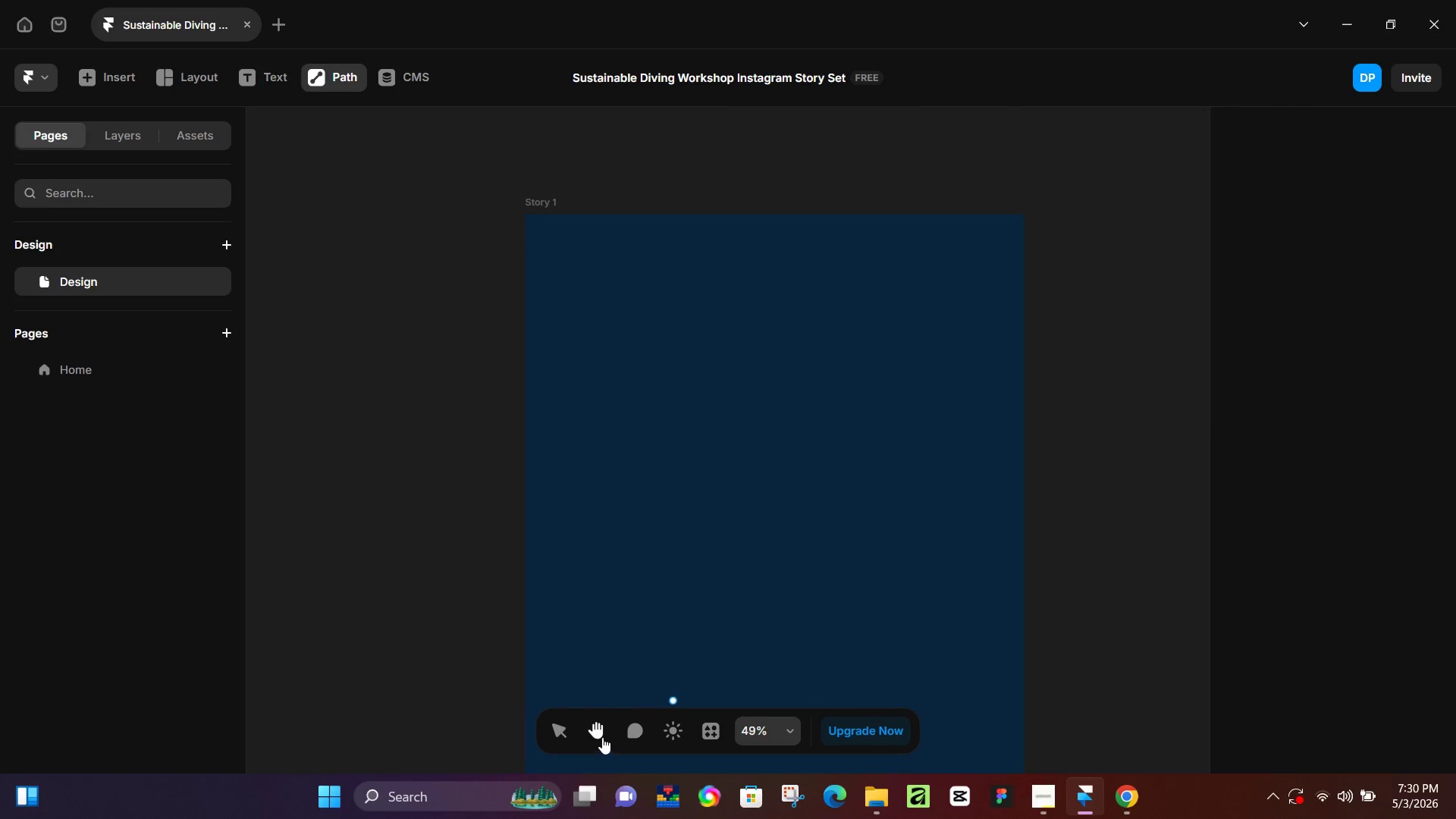 
left_click([600, 734])
 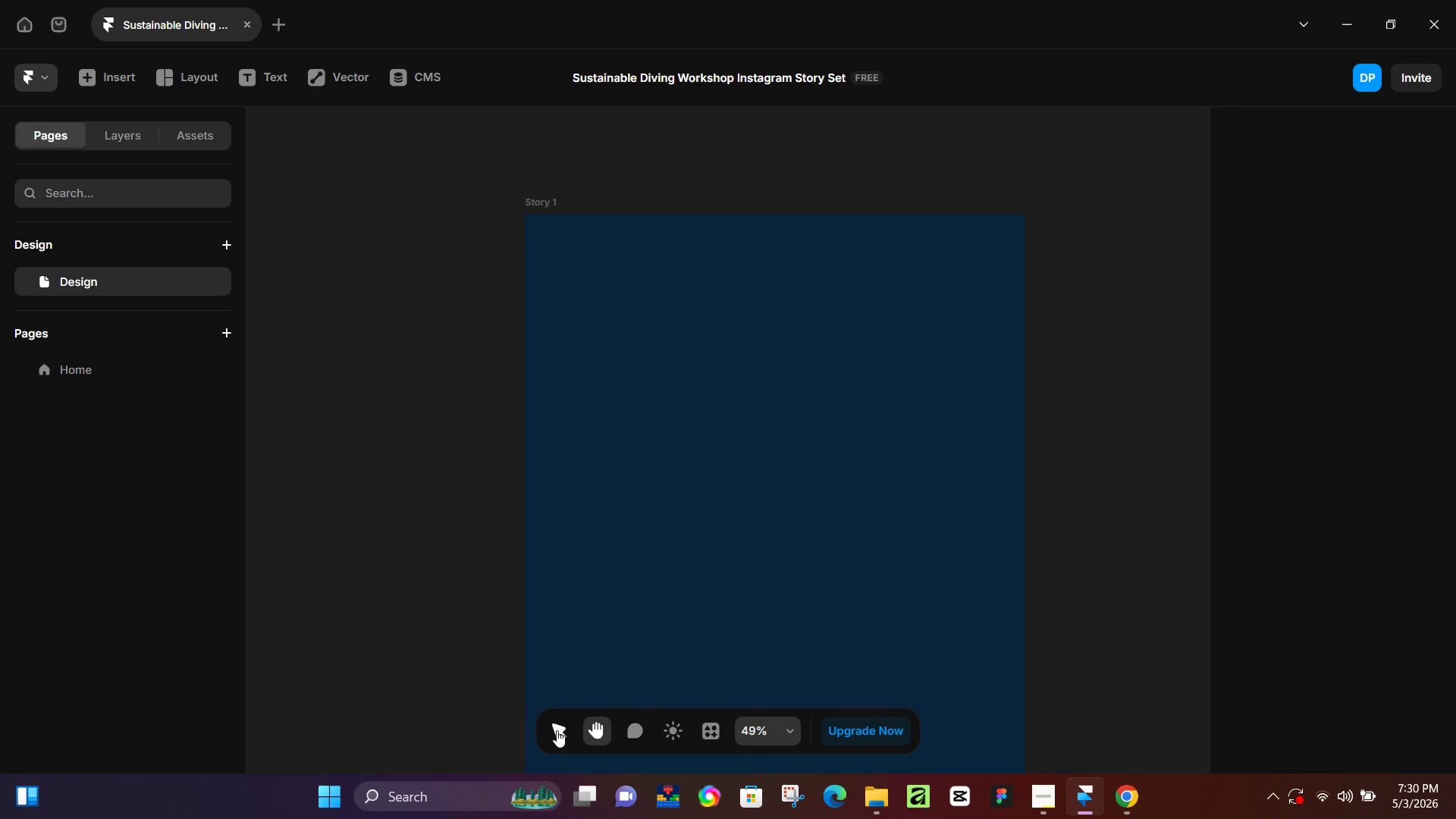 
left_click([557, 730])
 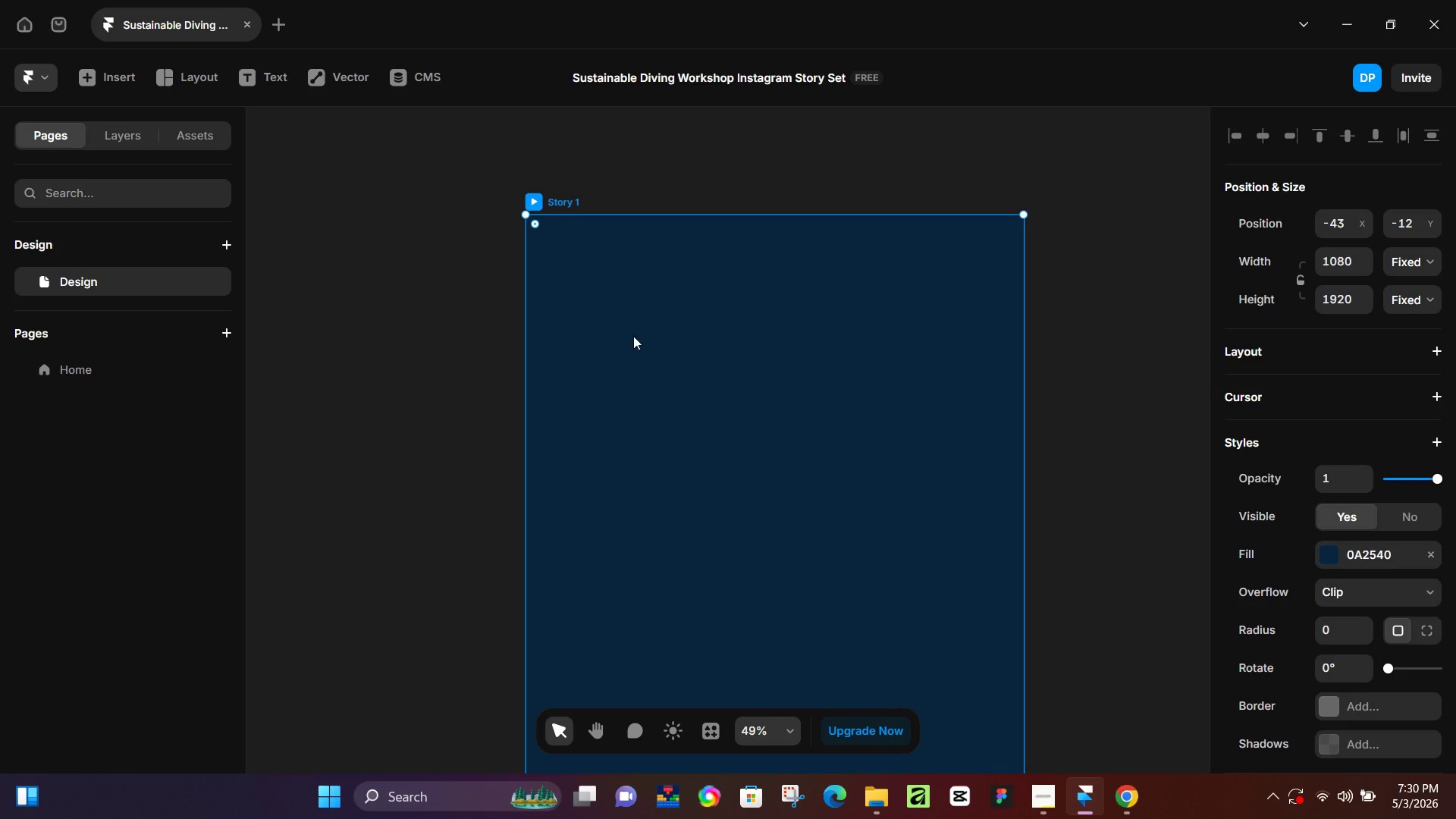 
scroll: coordinate [689, 369], scroll_direction: down, amount: 2.0
 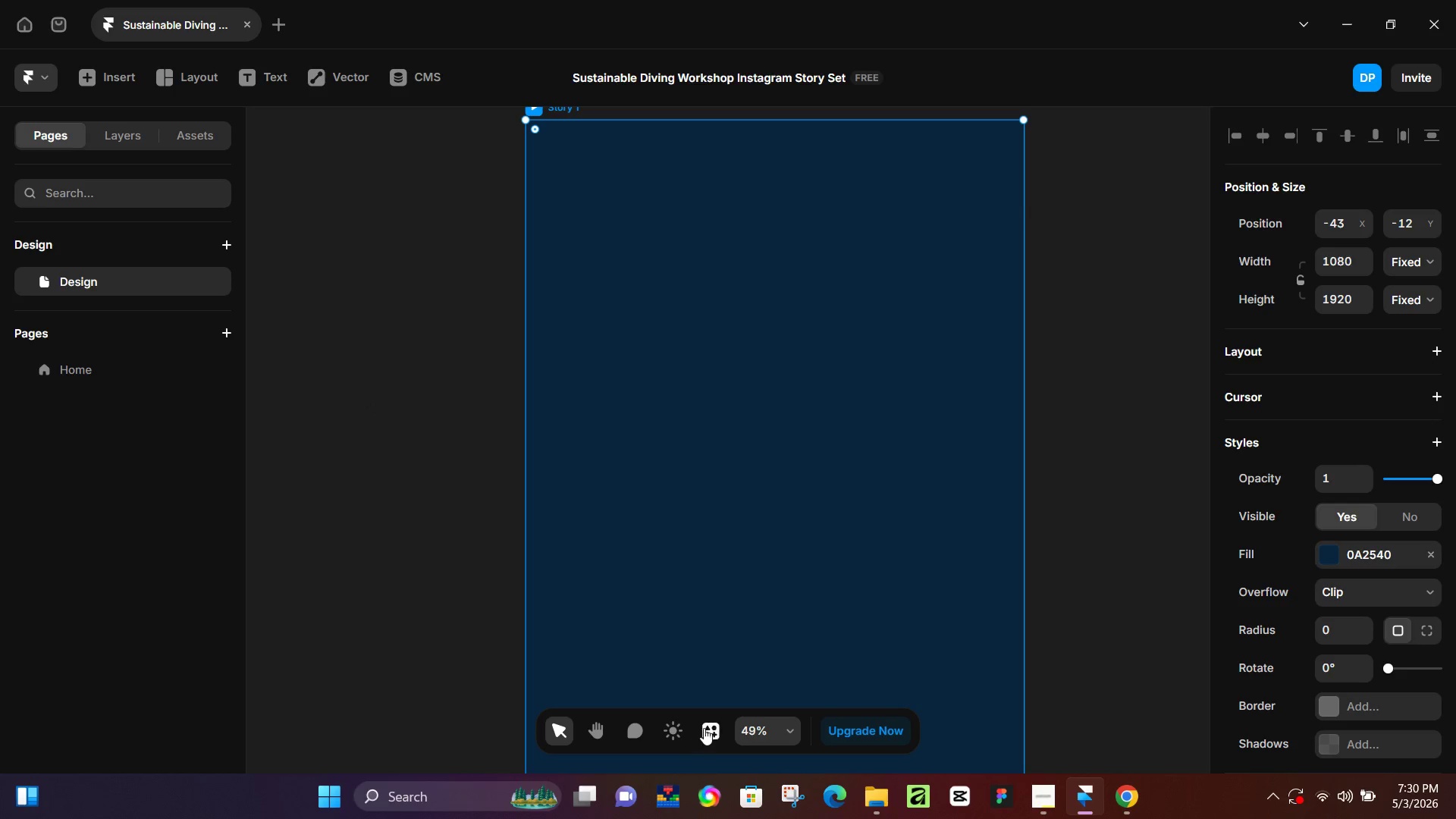 
left_click([711, 728])
 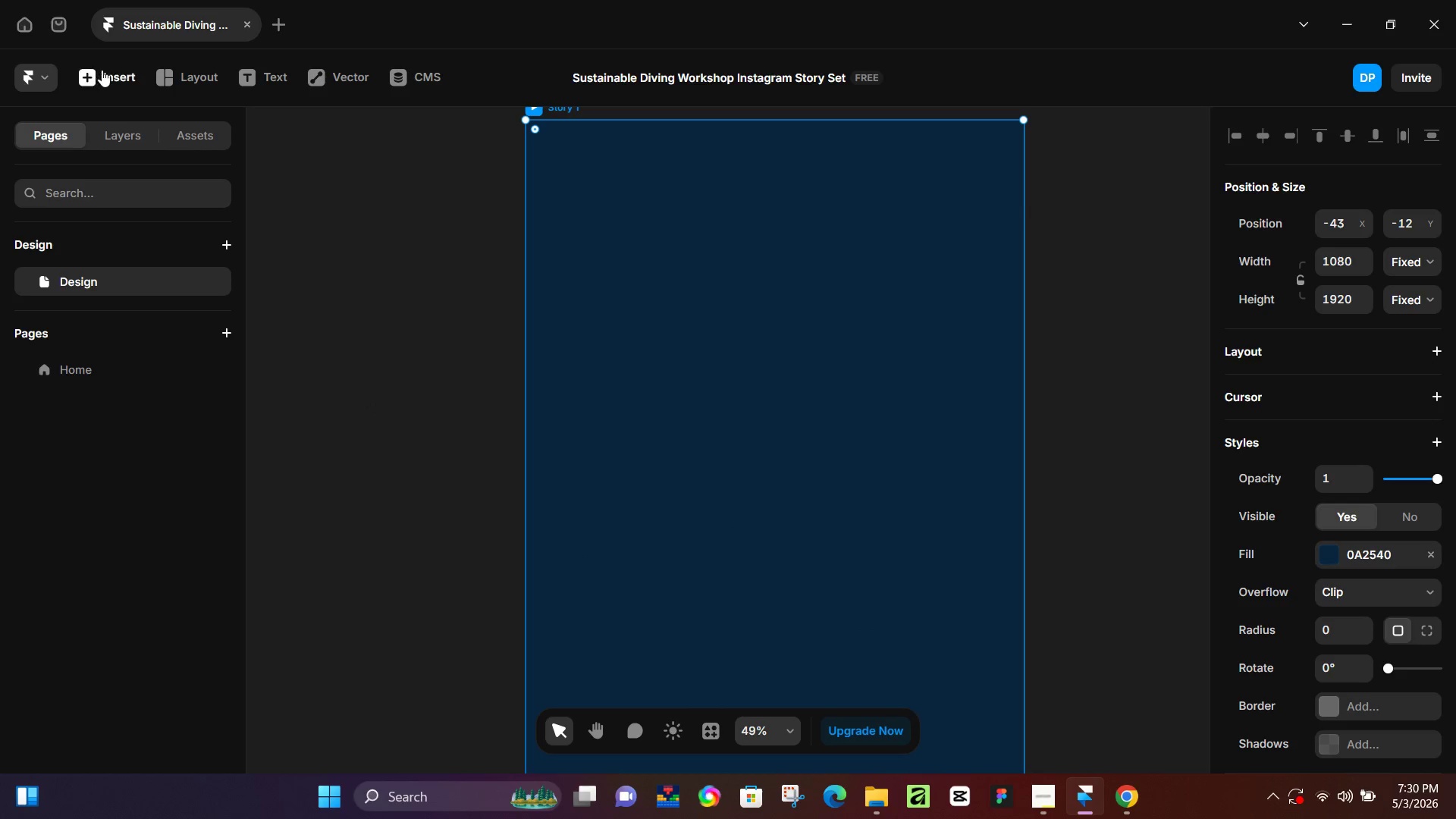 
left_click([337, 74])
 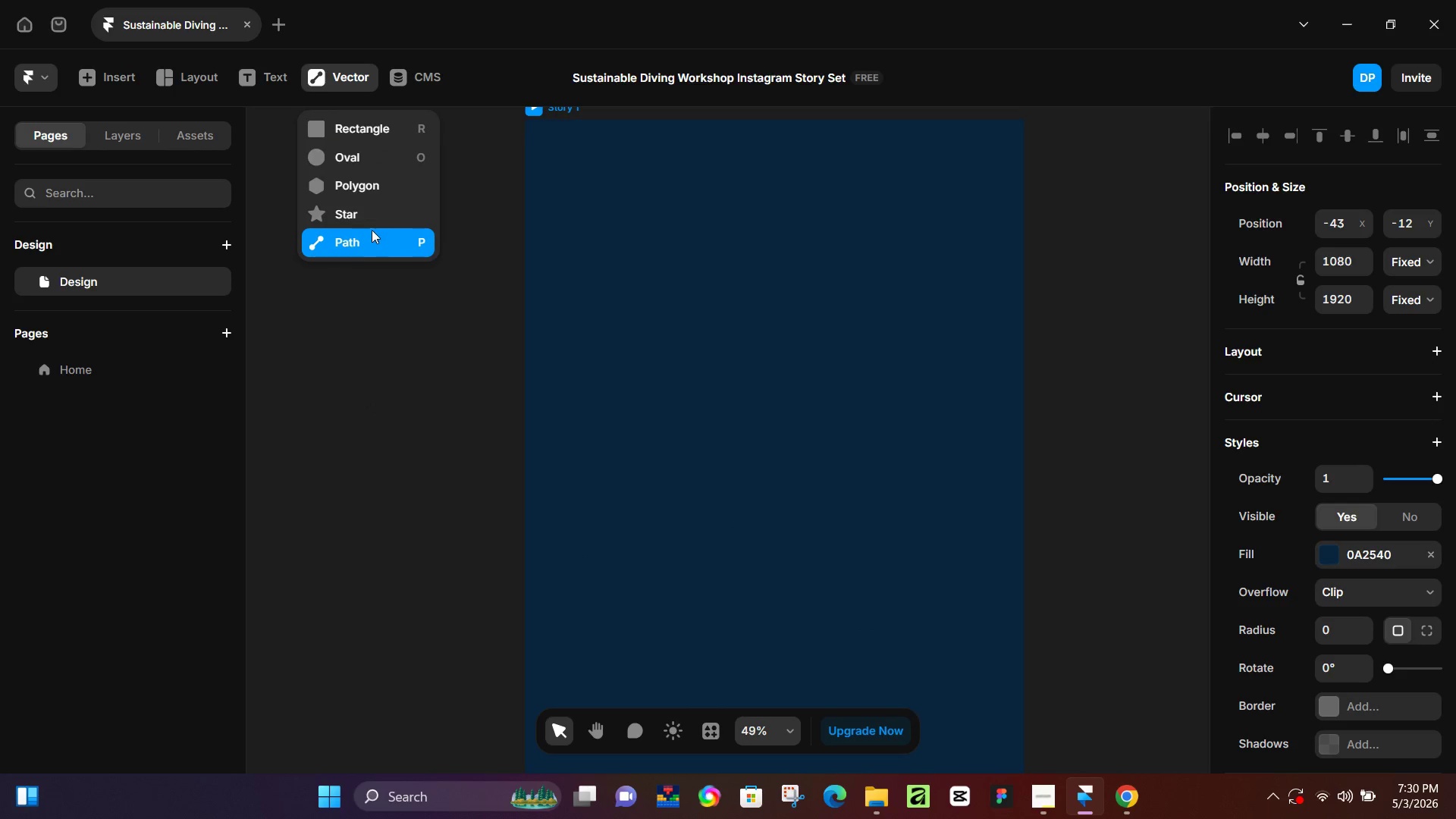 
left_click([368, 236])
 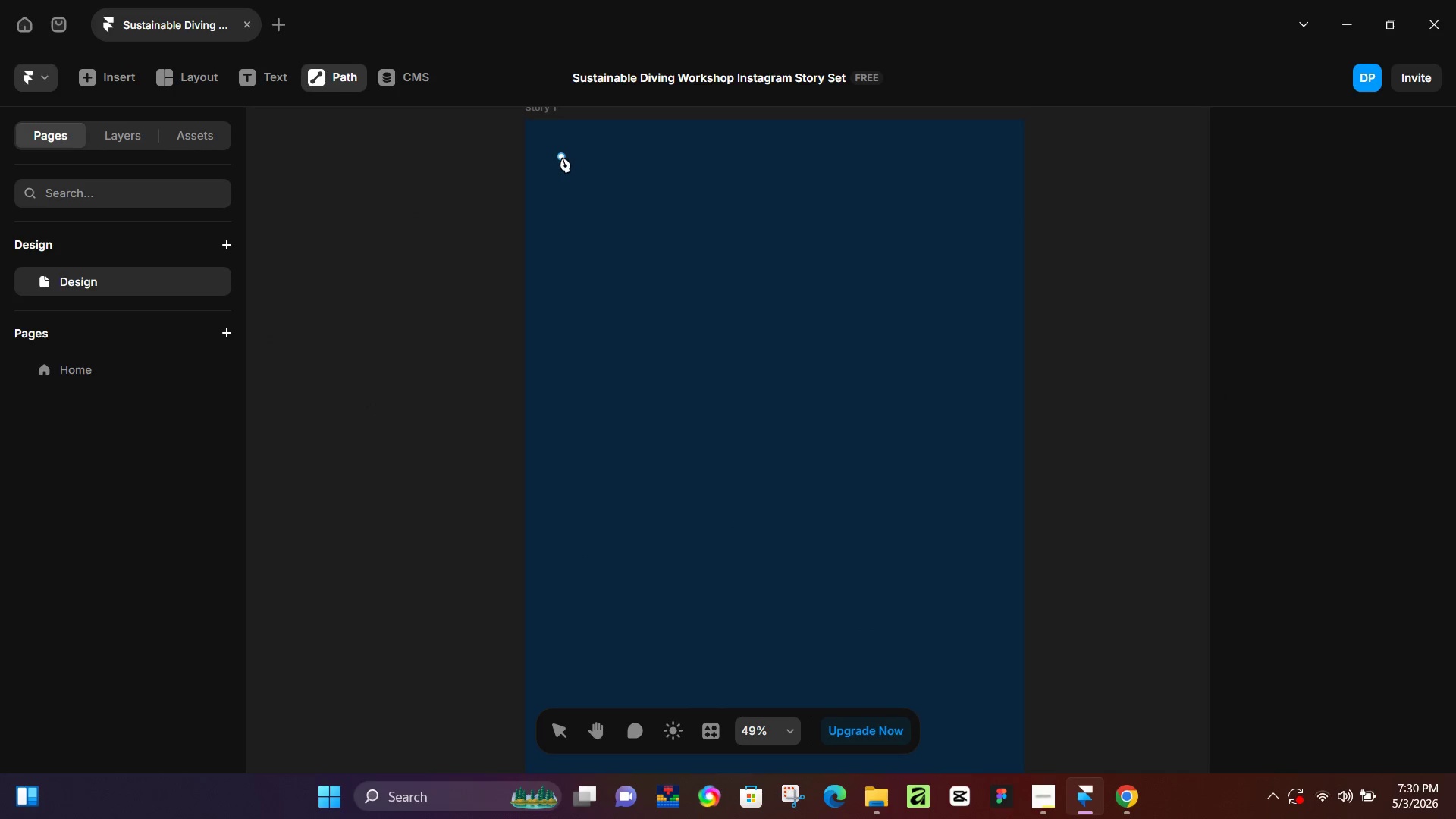 
left_click([561, 159])
 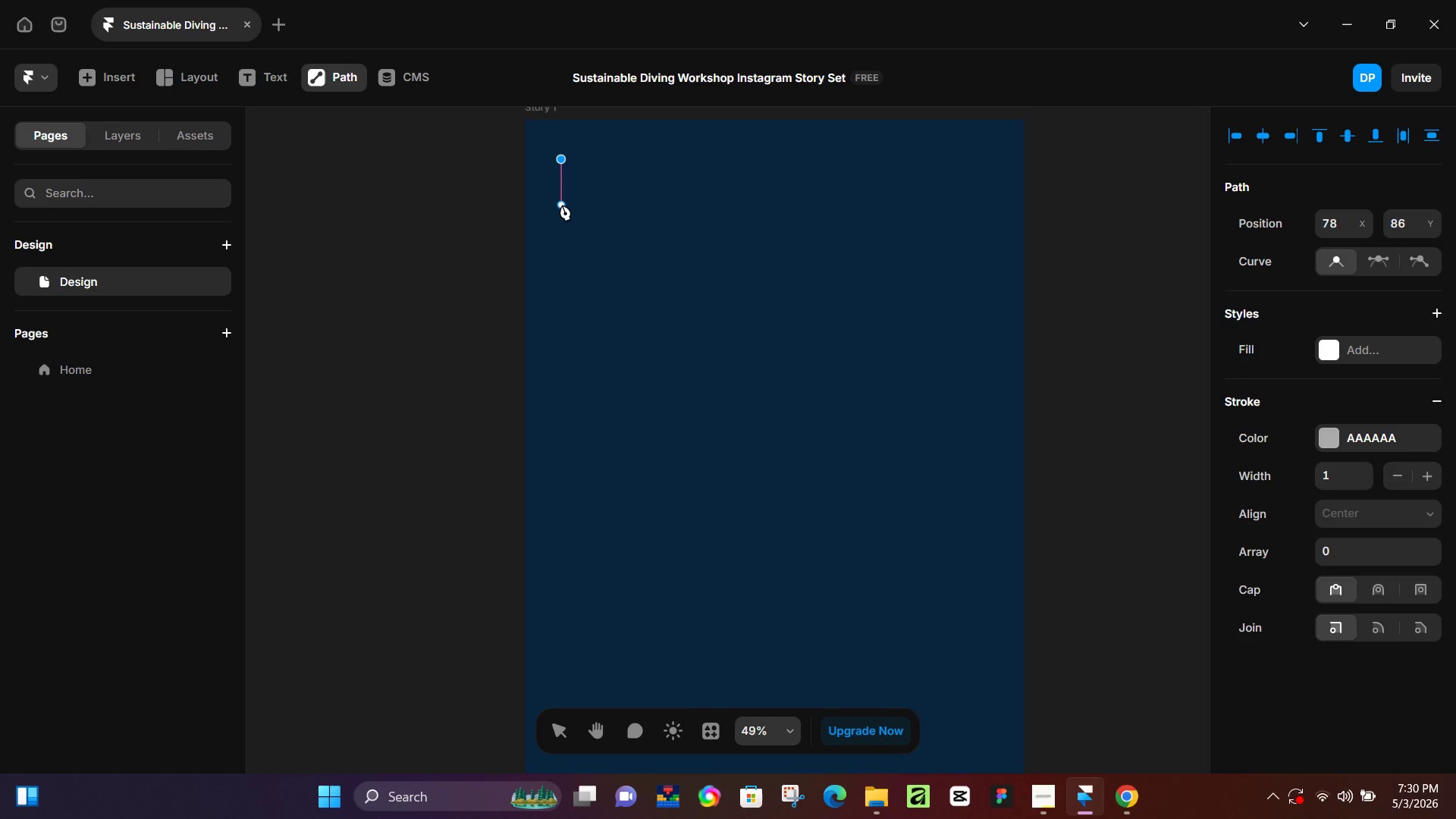 
hold_key(key=ShiftLeft, duration=1.52)
 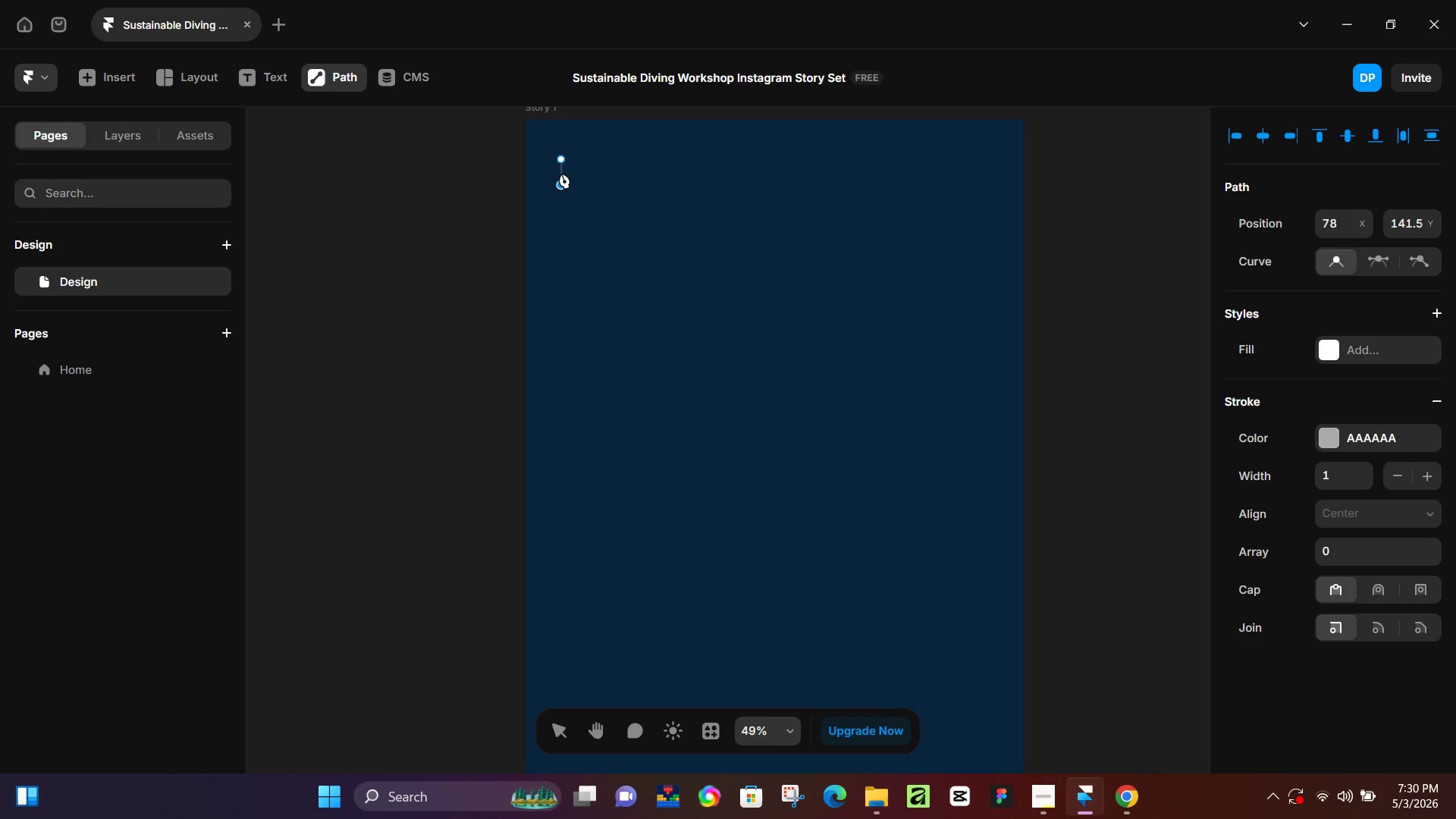 
hold_key(key=ShiftLeft, duration=0.47)
left_click([560, 185])
 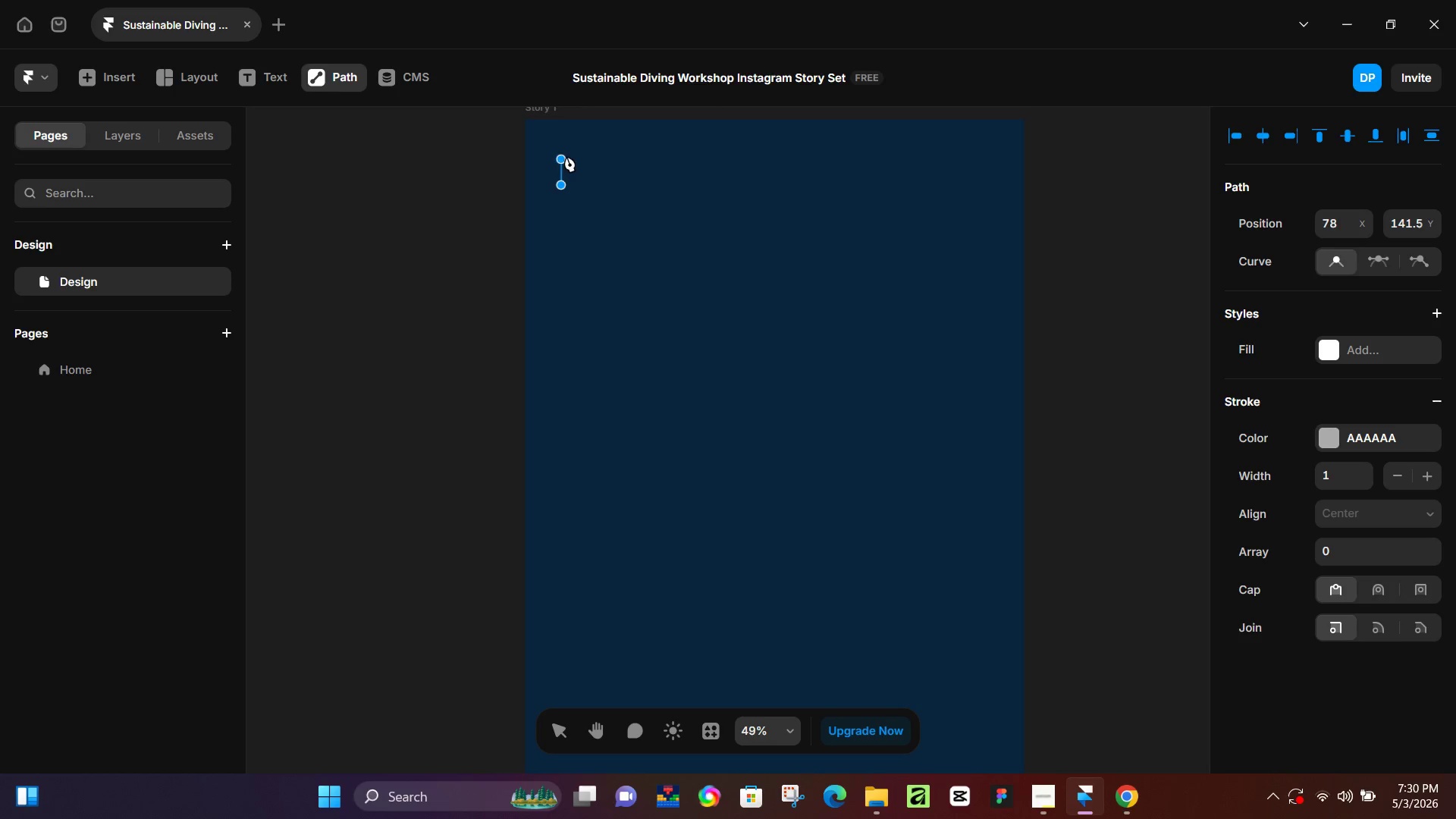 
left_click([564, 159])
 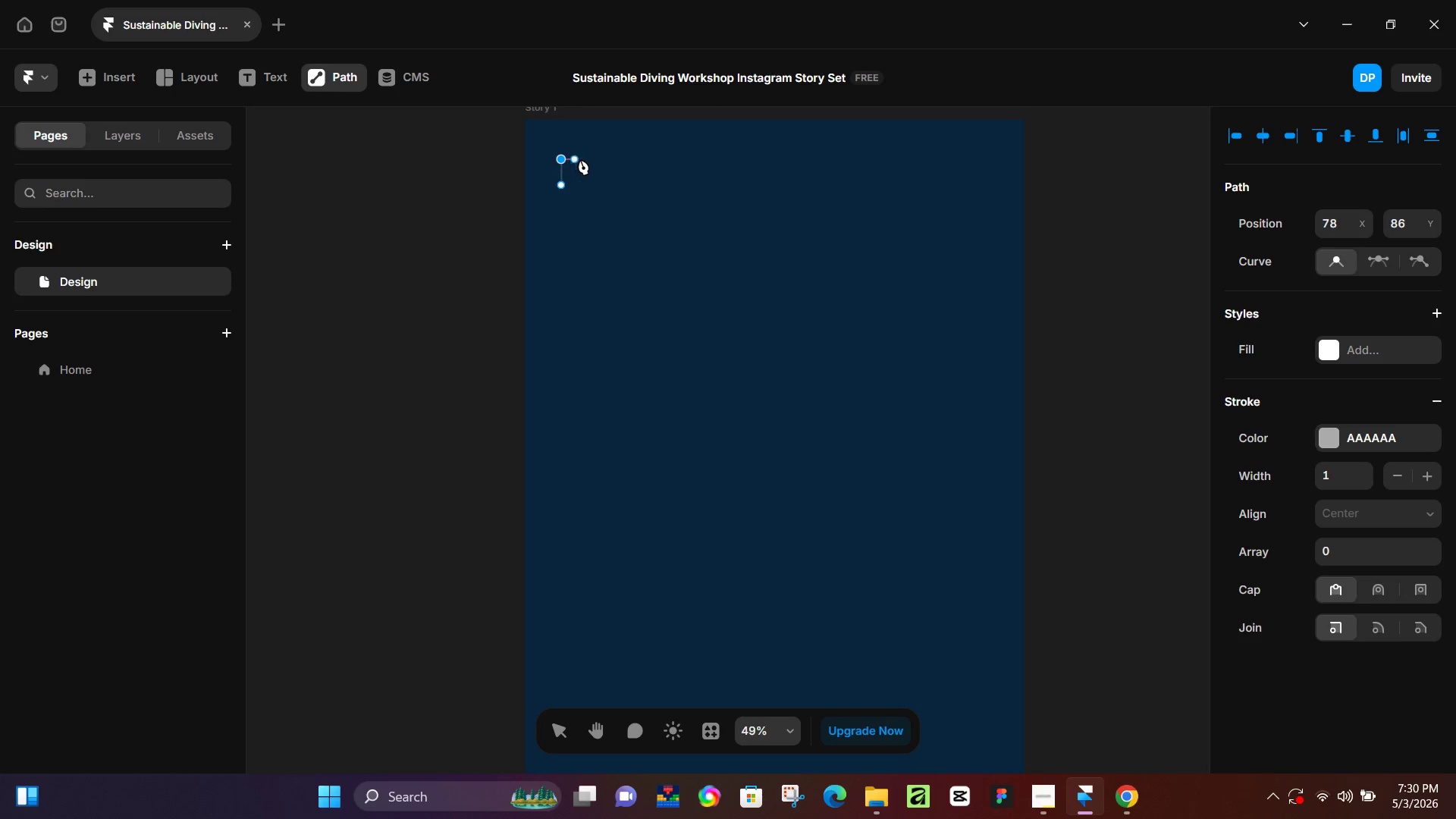 
hold_key(key=ShiftLeft, duration=1.11)
left_click([589, 157])
 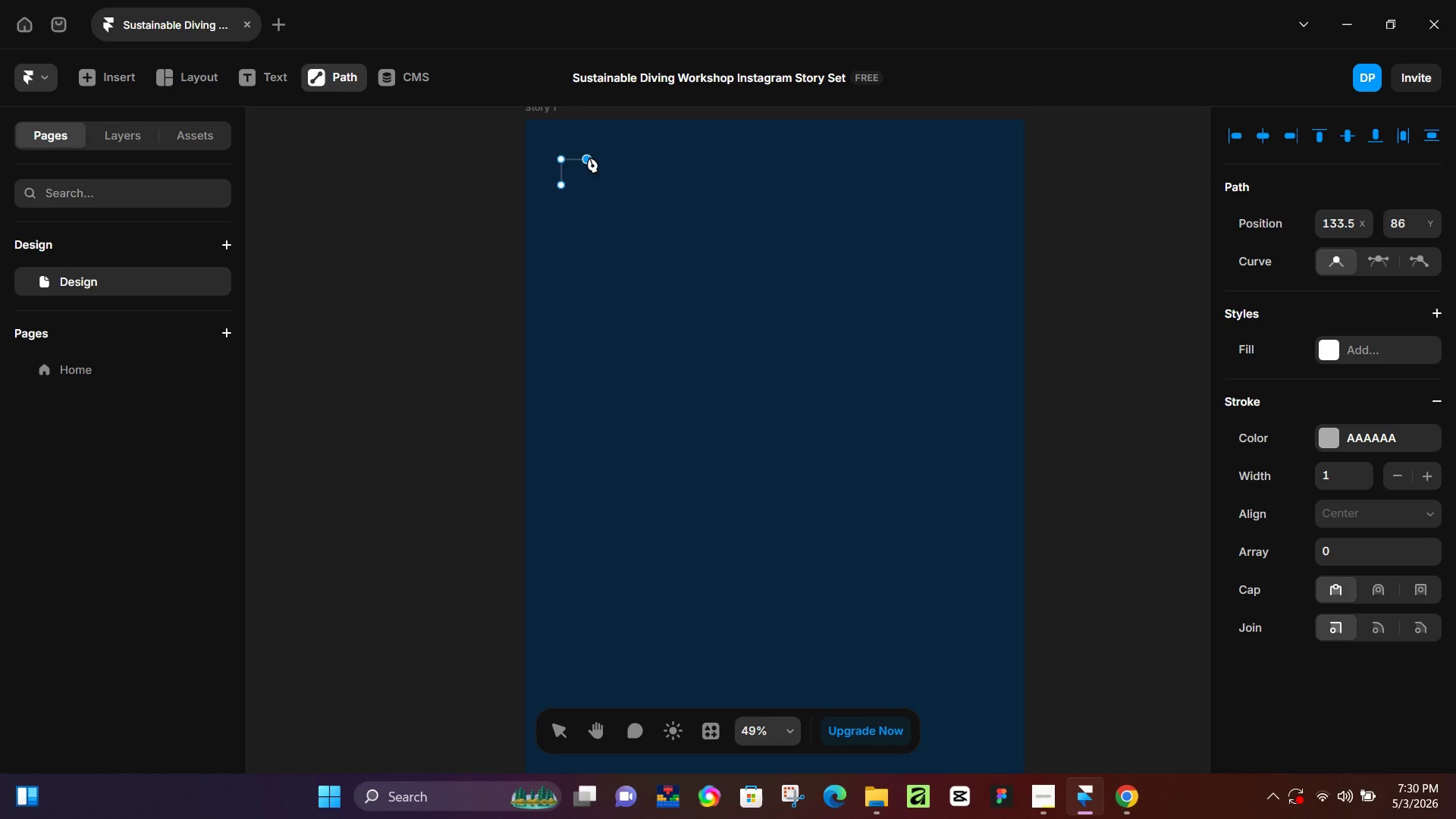 
left_click([398, 214])
 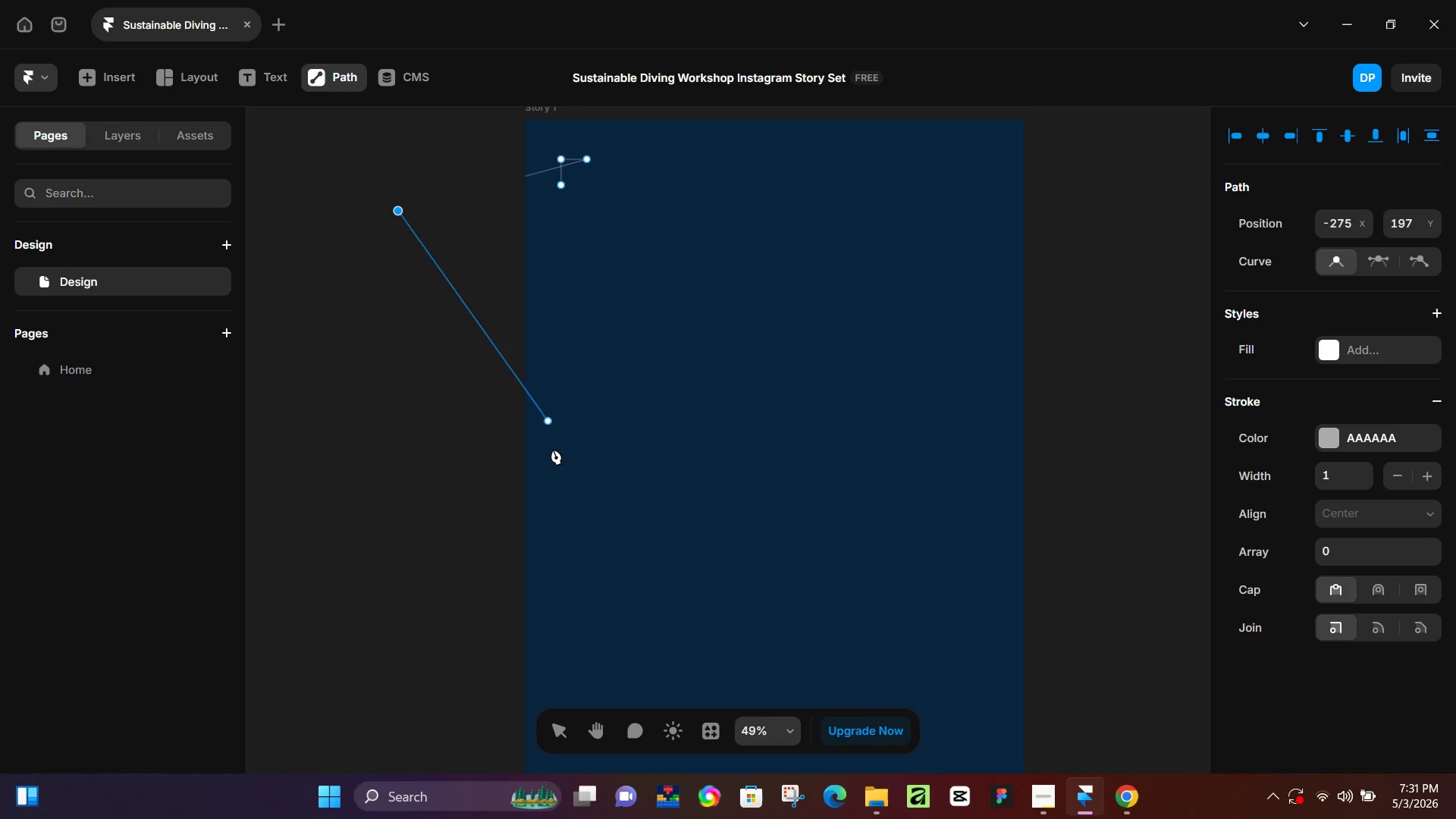 
key(Control+Z)
 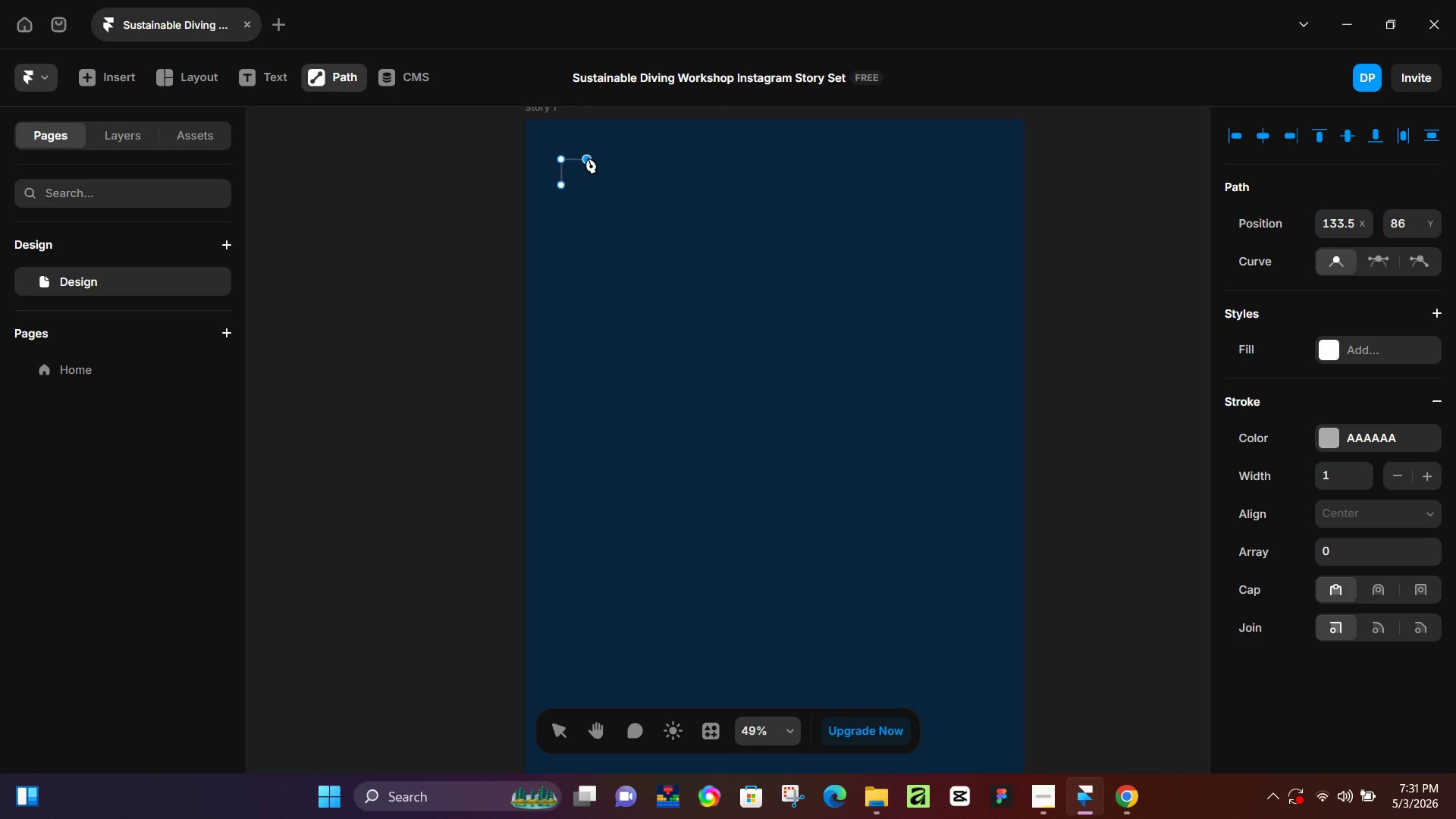 
left_click([588, 156])
 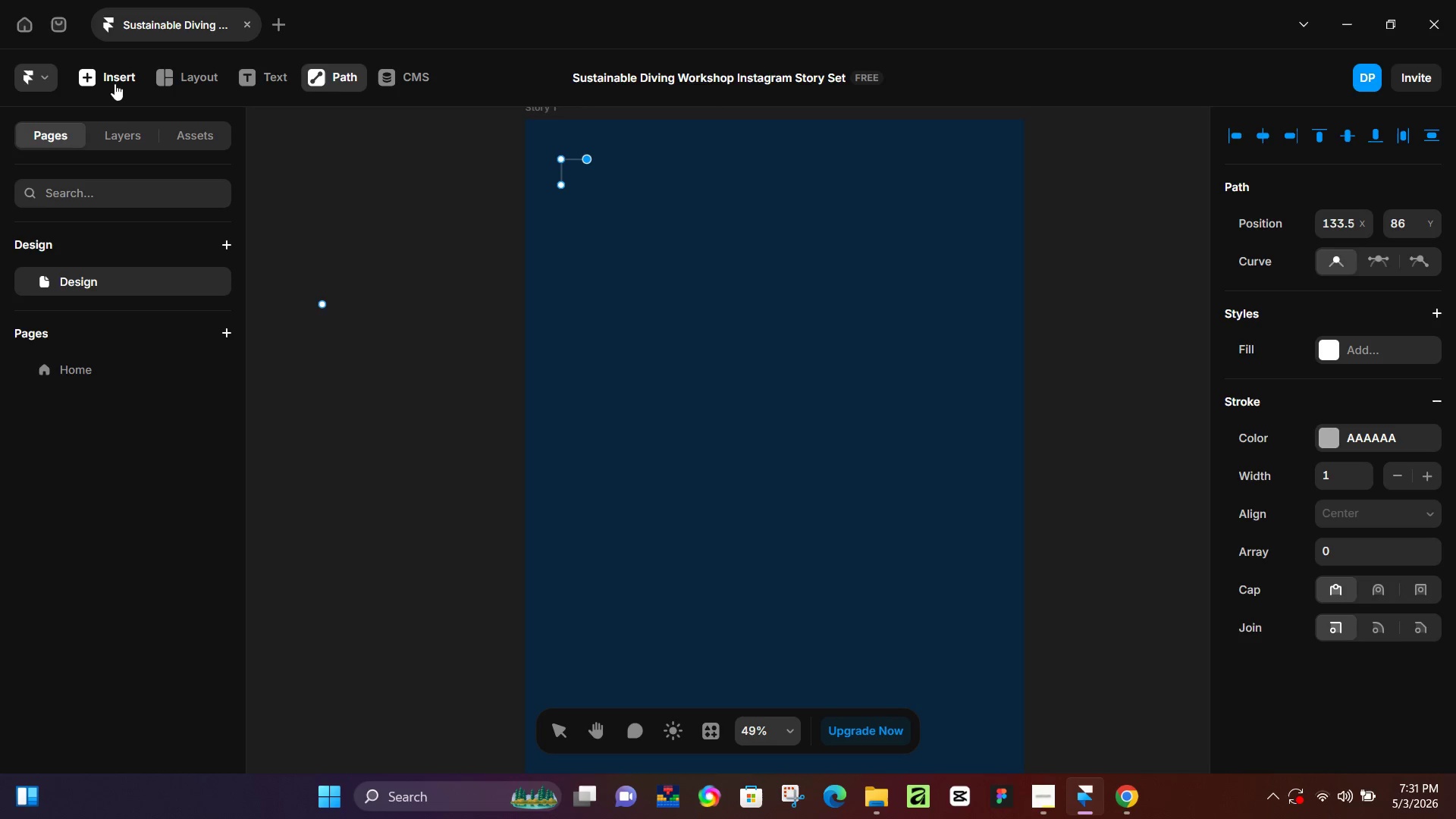 
type(vv)
 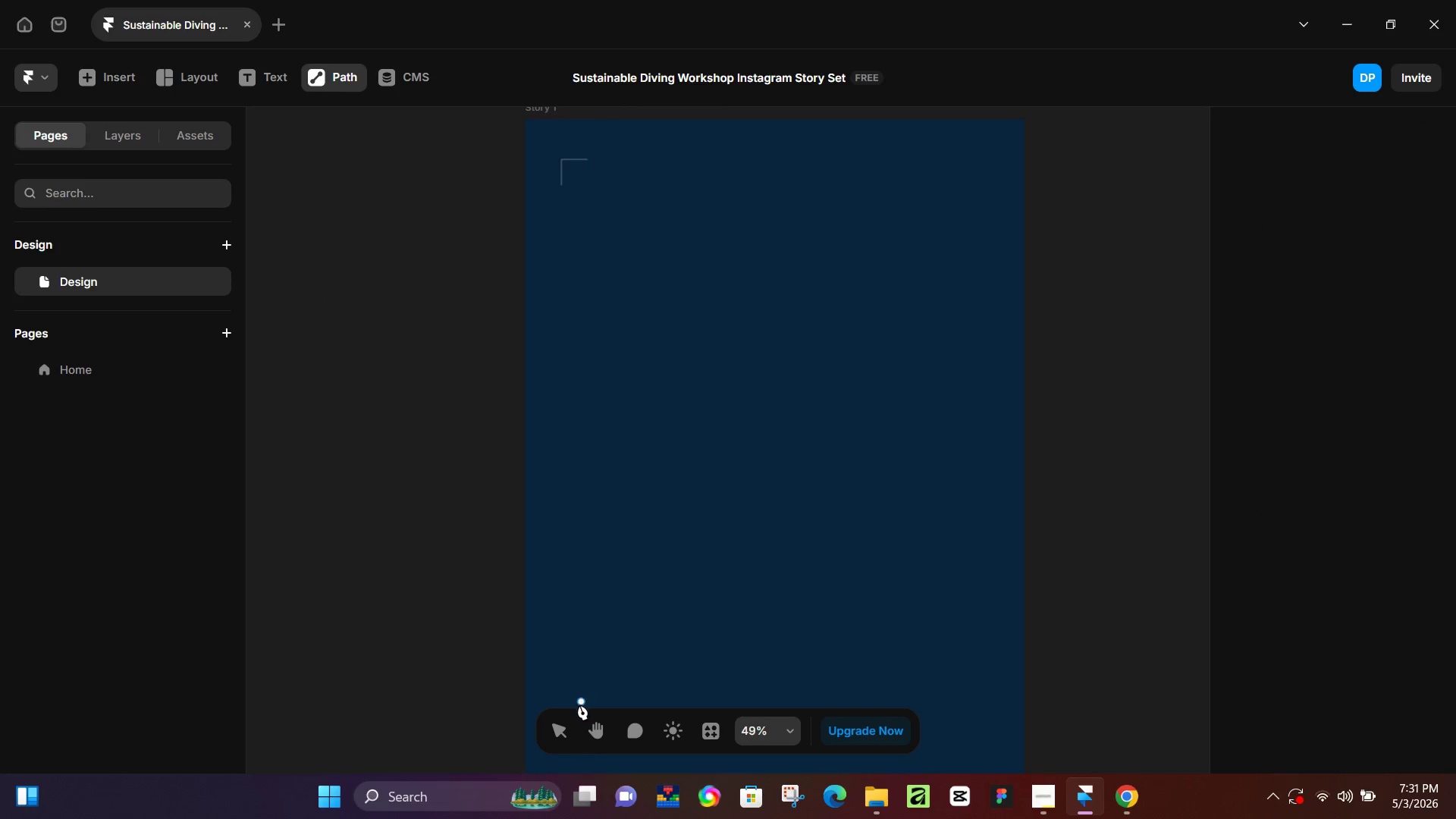 
left_click_drag(start_coordinate=[570, 718], to_coordinate=[566, 722])
 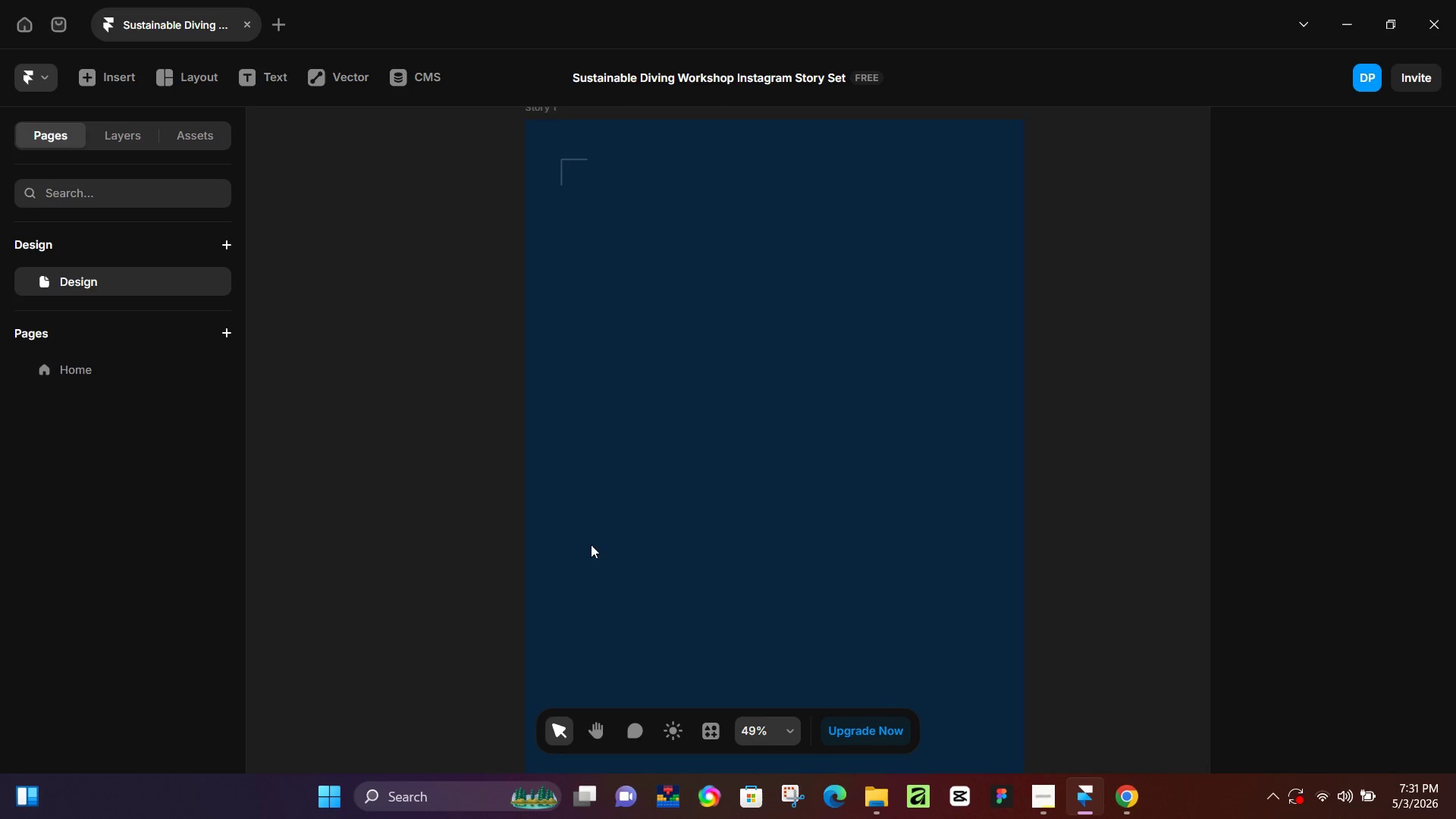 
scroll: coordinate [556, 229], scroll_direction: up, amount: 1.0
 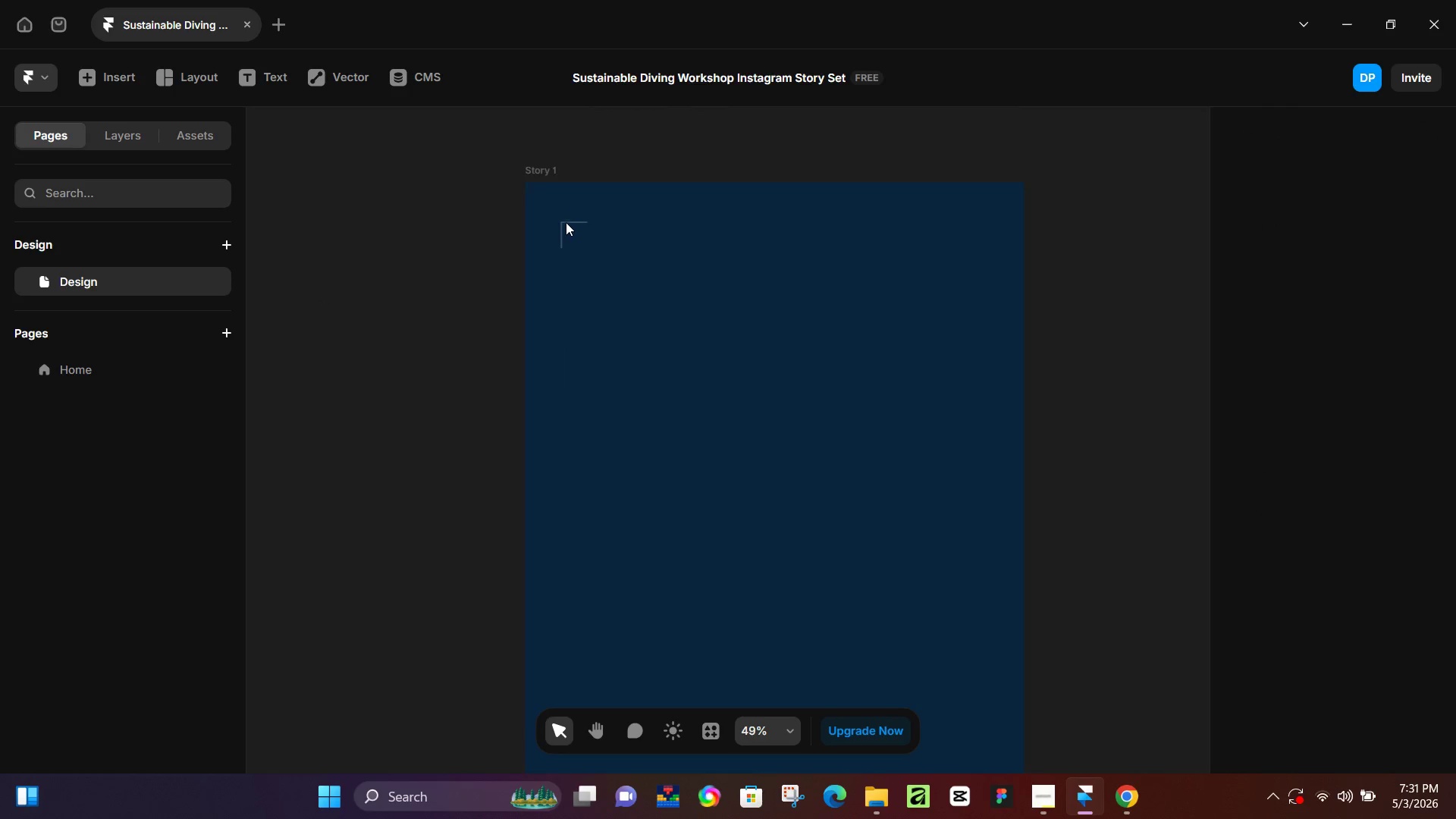 
left_click([566, 220])
 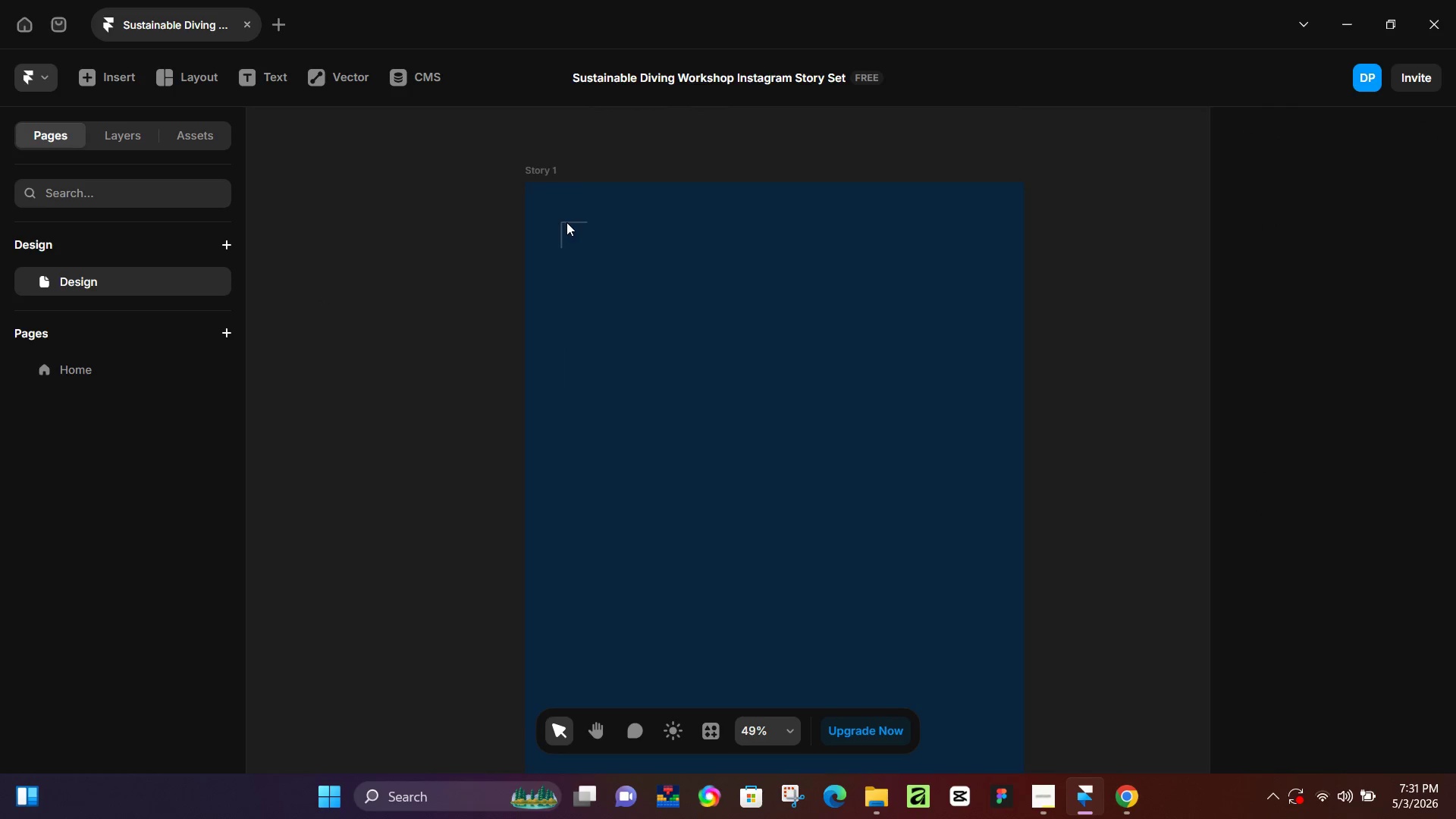 
left_click([566, 222])
 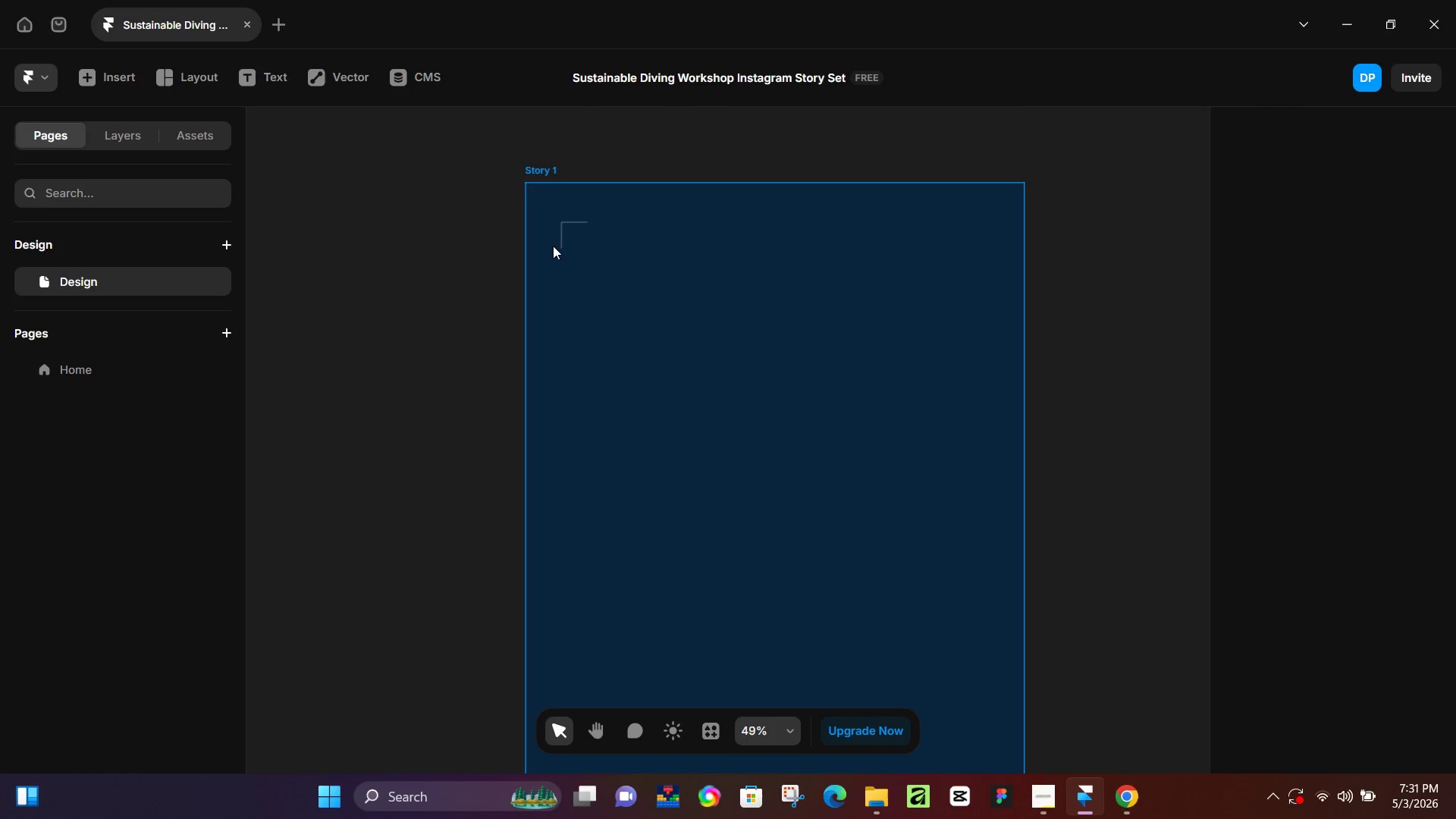 
hold_key(key=ControlLeft, duration=0.64)
scroll: coordinate [554, 246], scroll_direction: up, amount: 7.0
 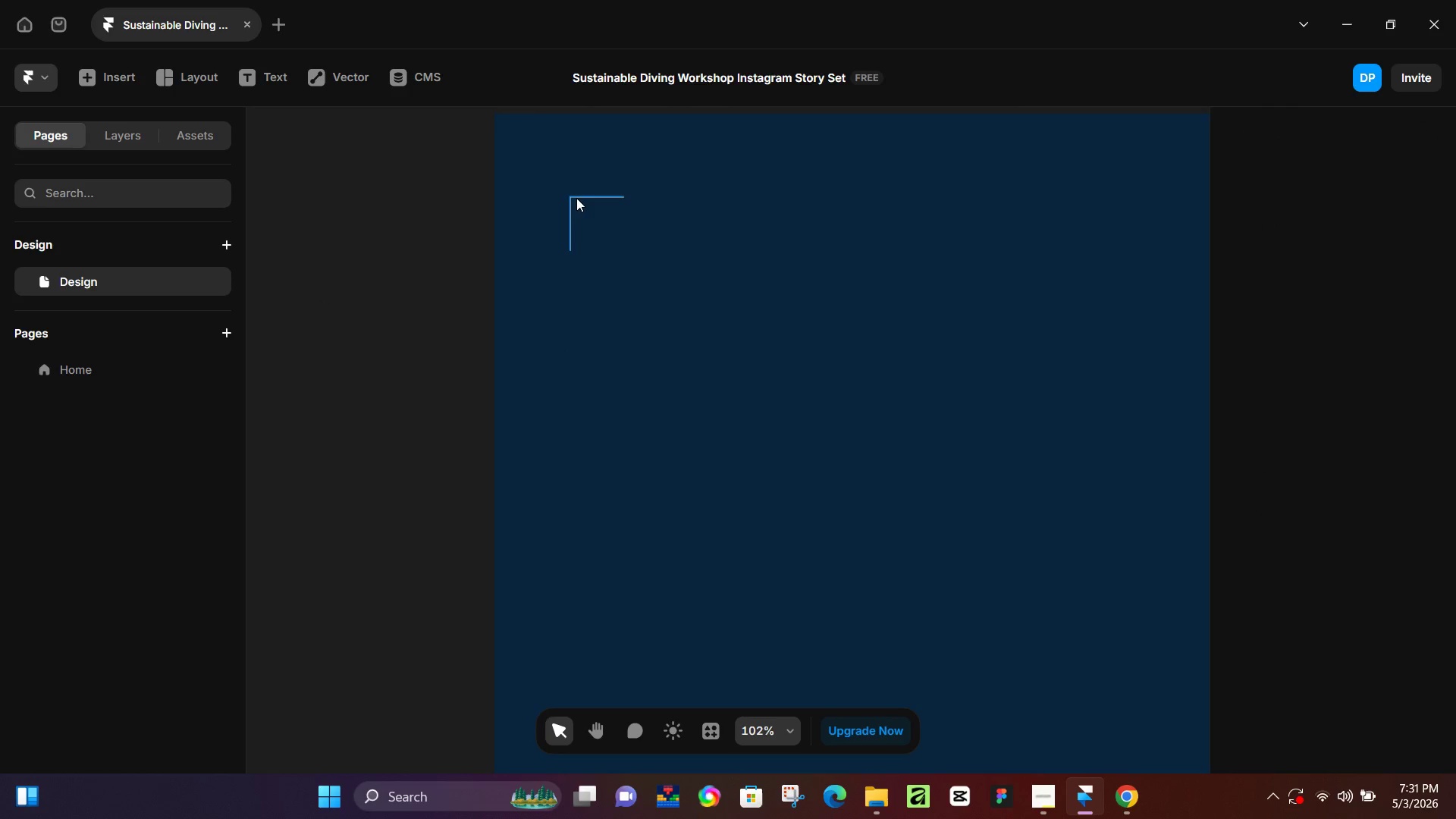 
left_click([574, 196])
 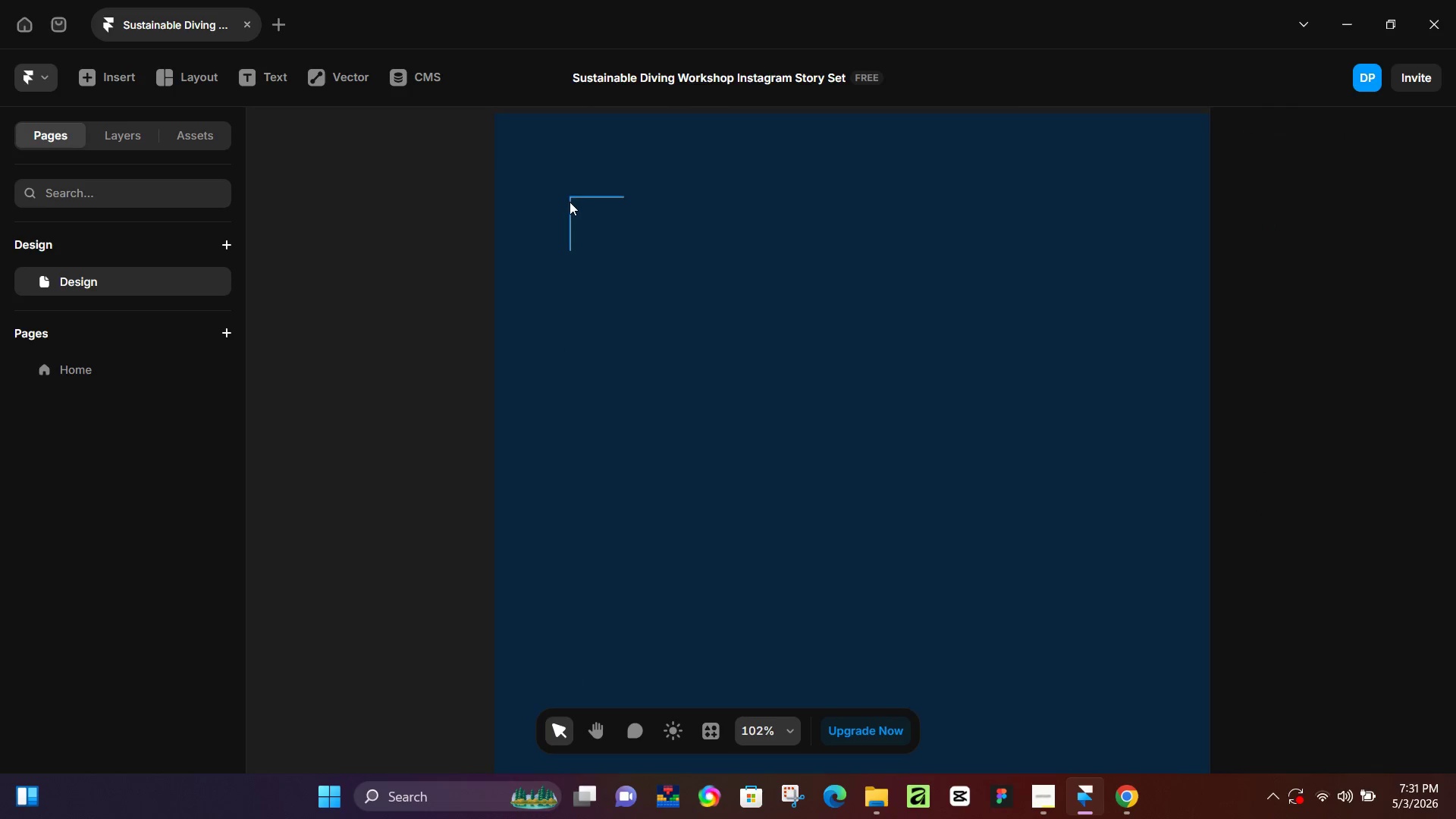 
left_click([570, 202])
 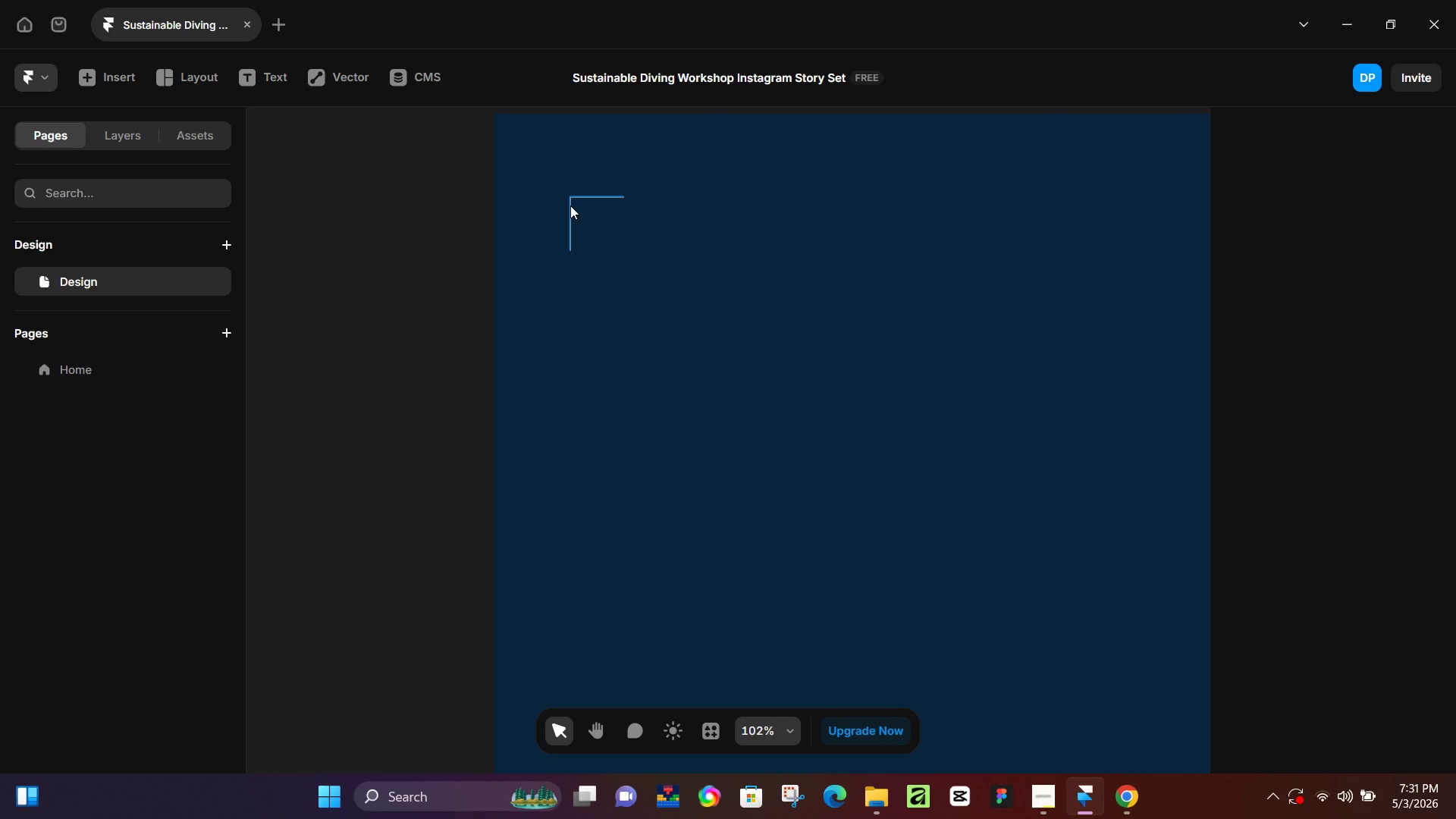 
left_click([570, 206])
 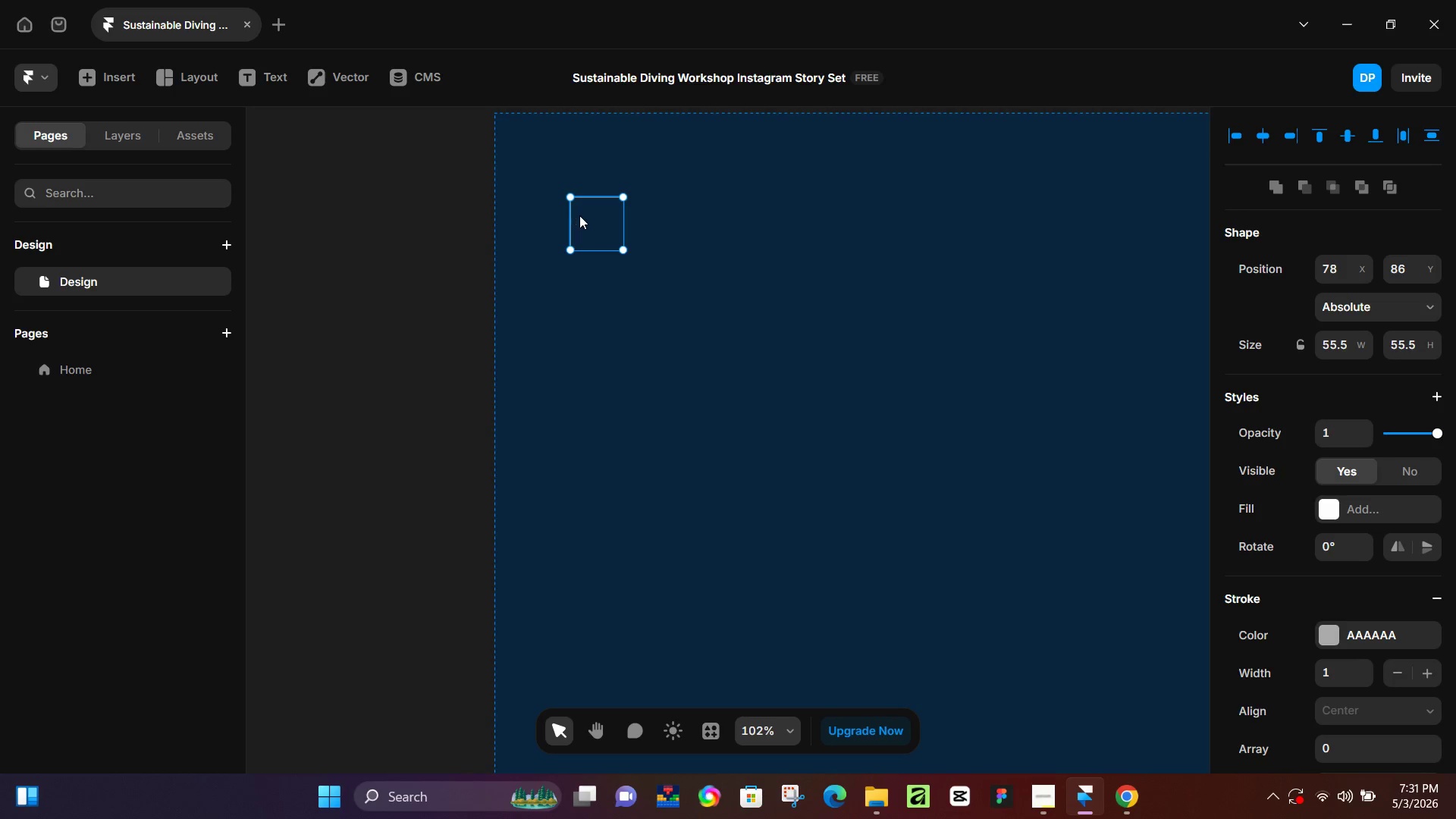 
left_click_drag(start_coordinate=[584, 216], to_coordinate=[569, 190])
 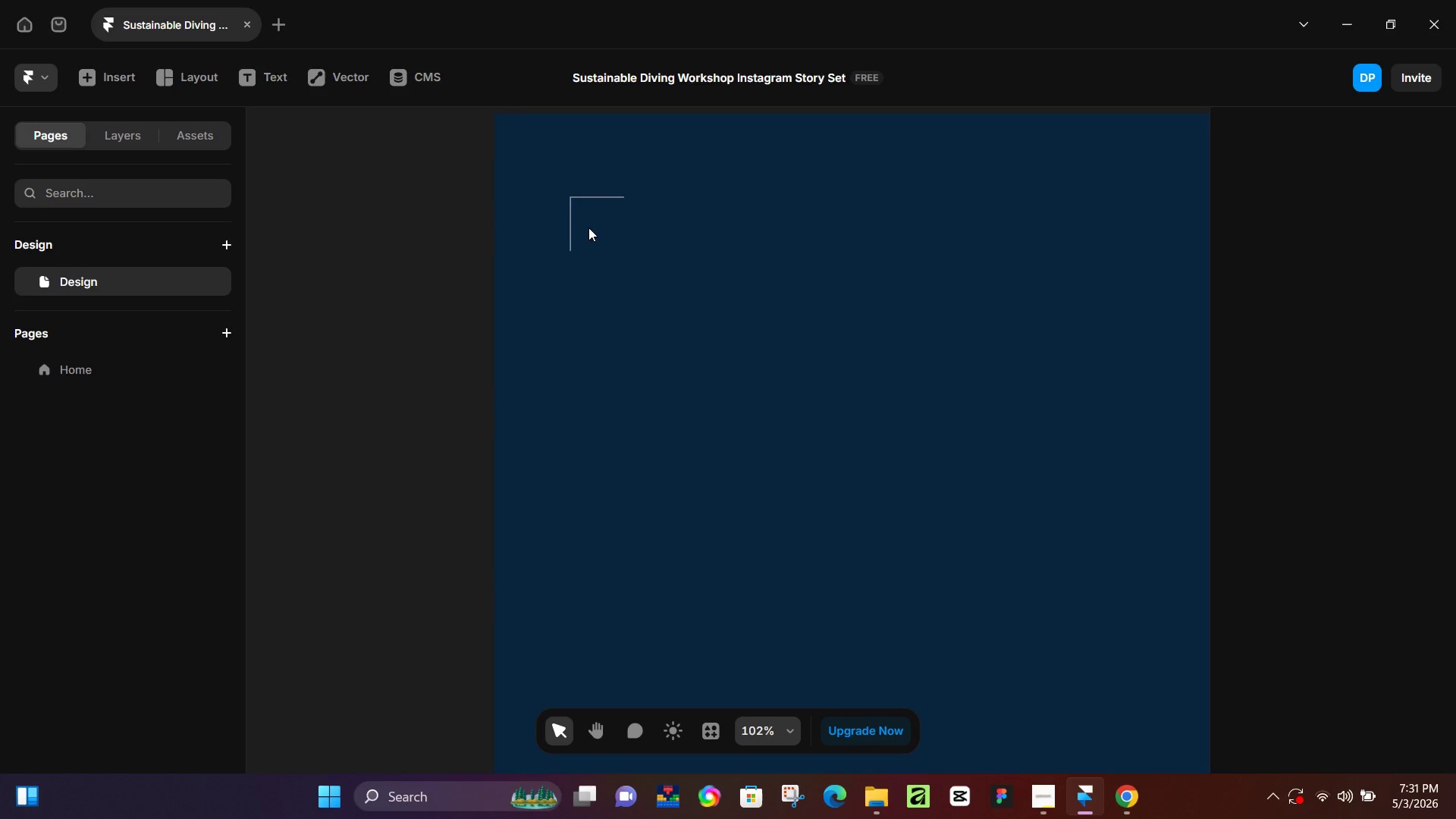 
left_click_drag(start_coordinate=[587, 223], to_coordinate=[626, 256])
 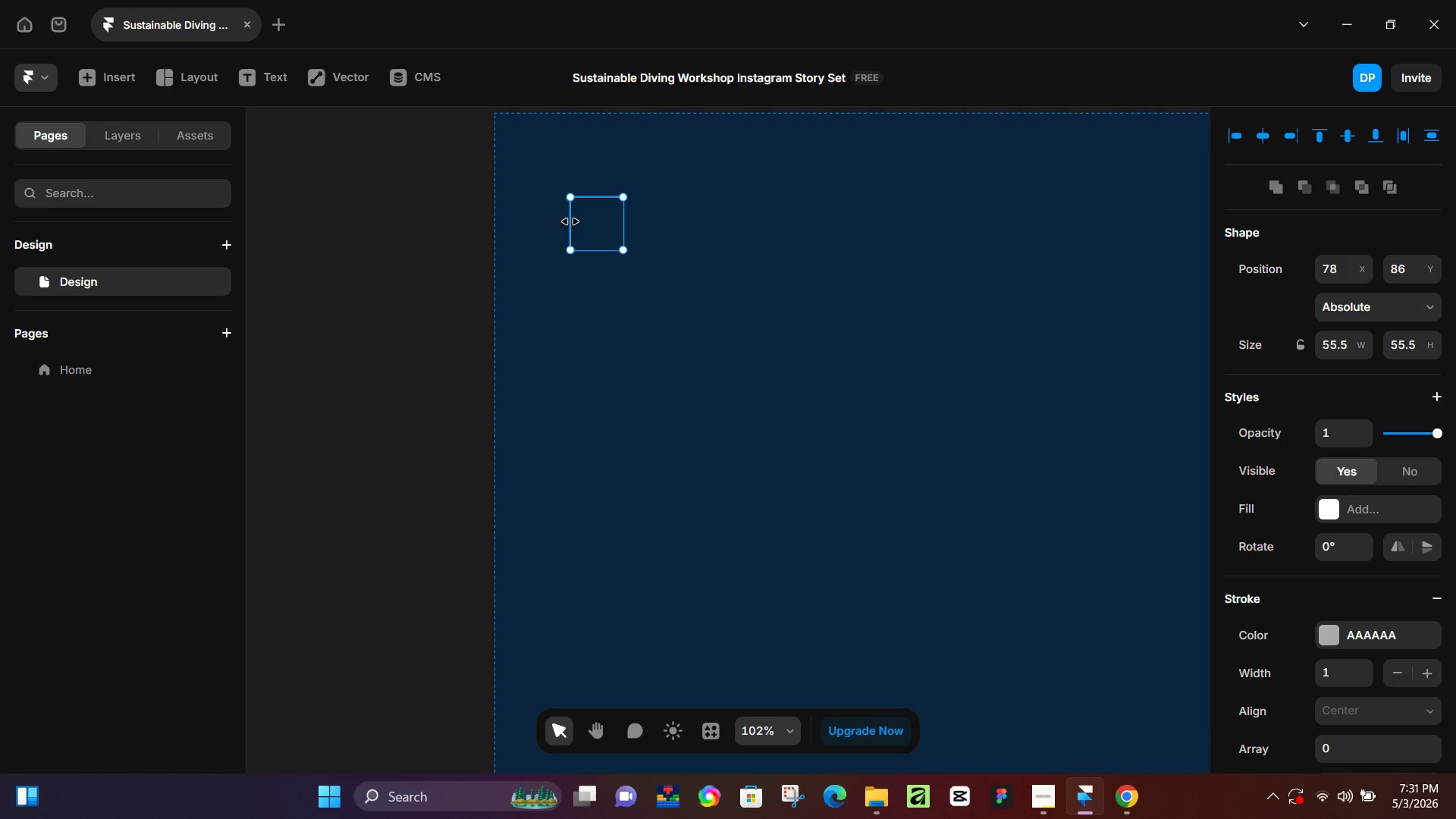 
left_click([577, 222])
 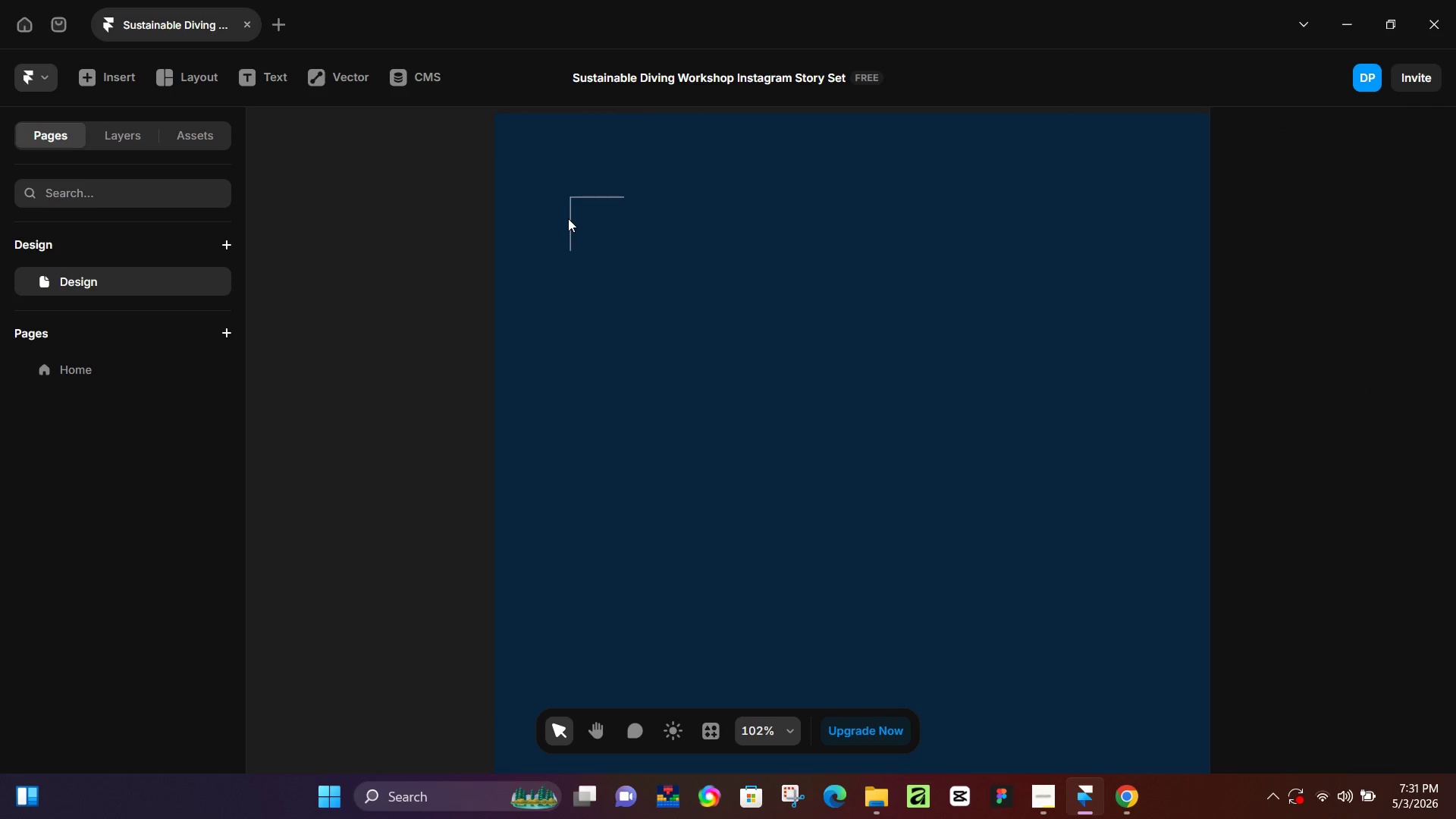 
double_click([571, 217])
 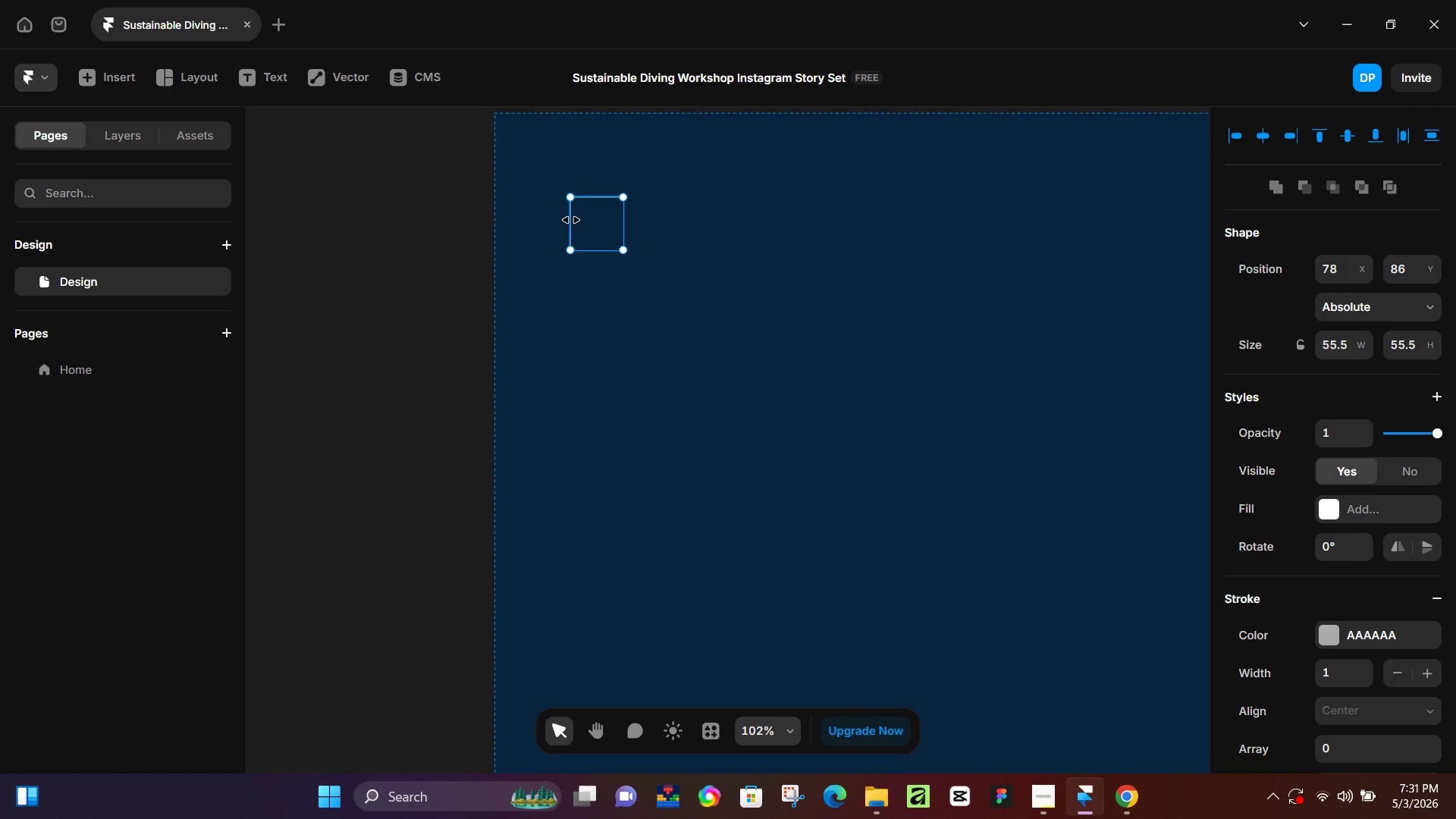 
left_click_drag(start_coordinate=[571, 220], to_coordinate=[563, 218])
 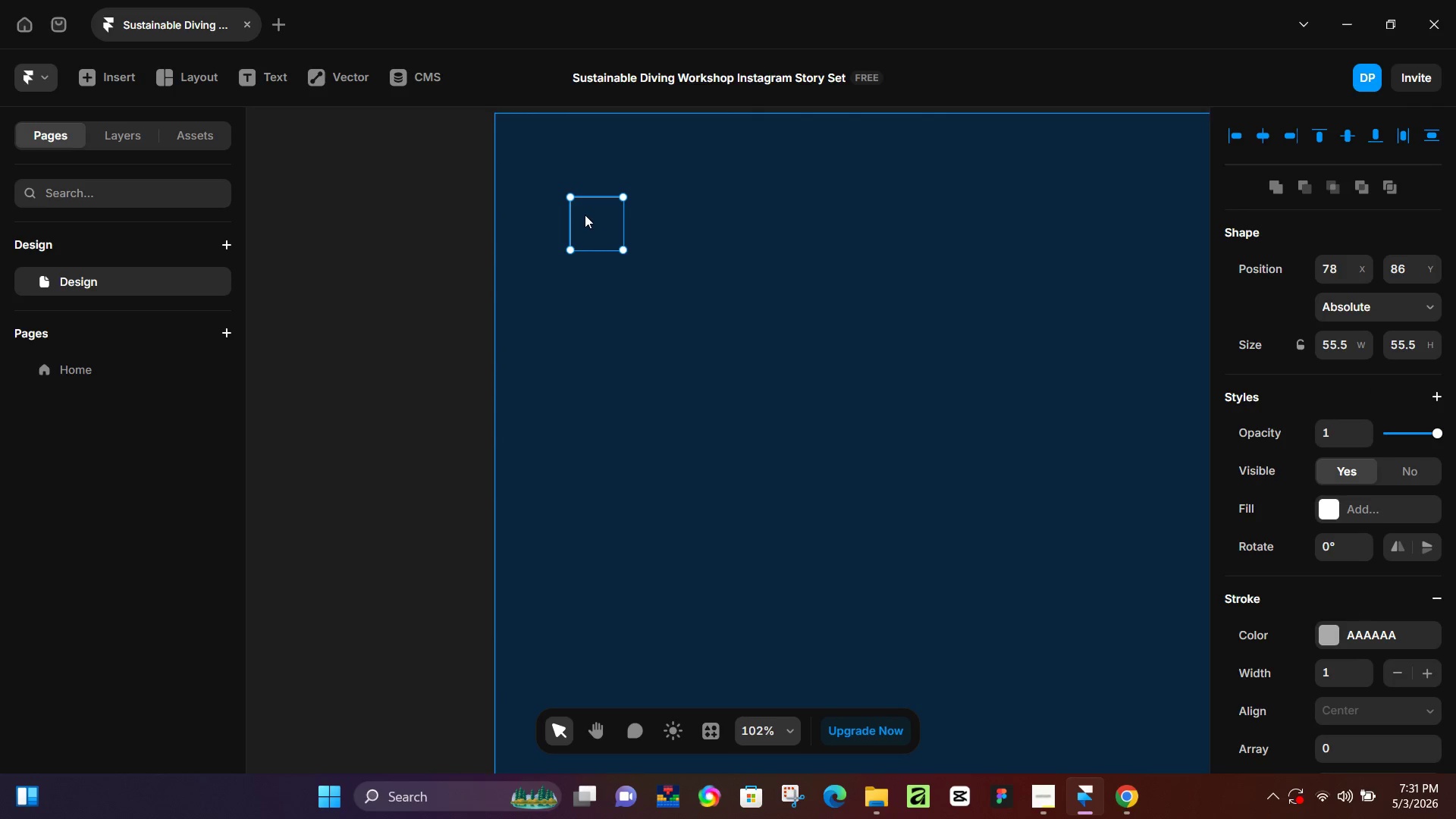 
key(Control+Z)
 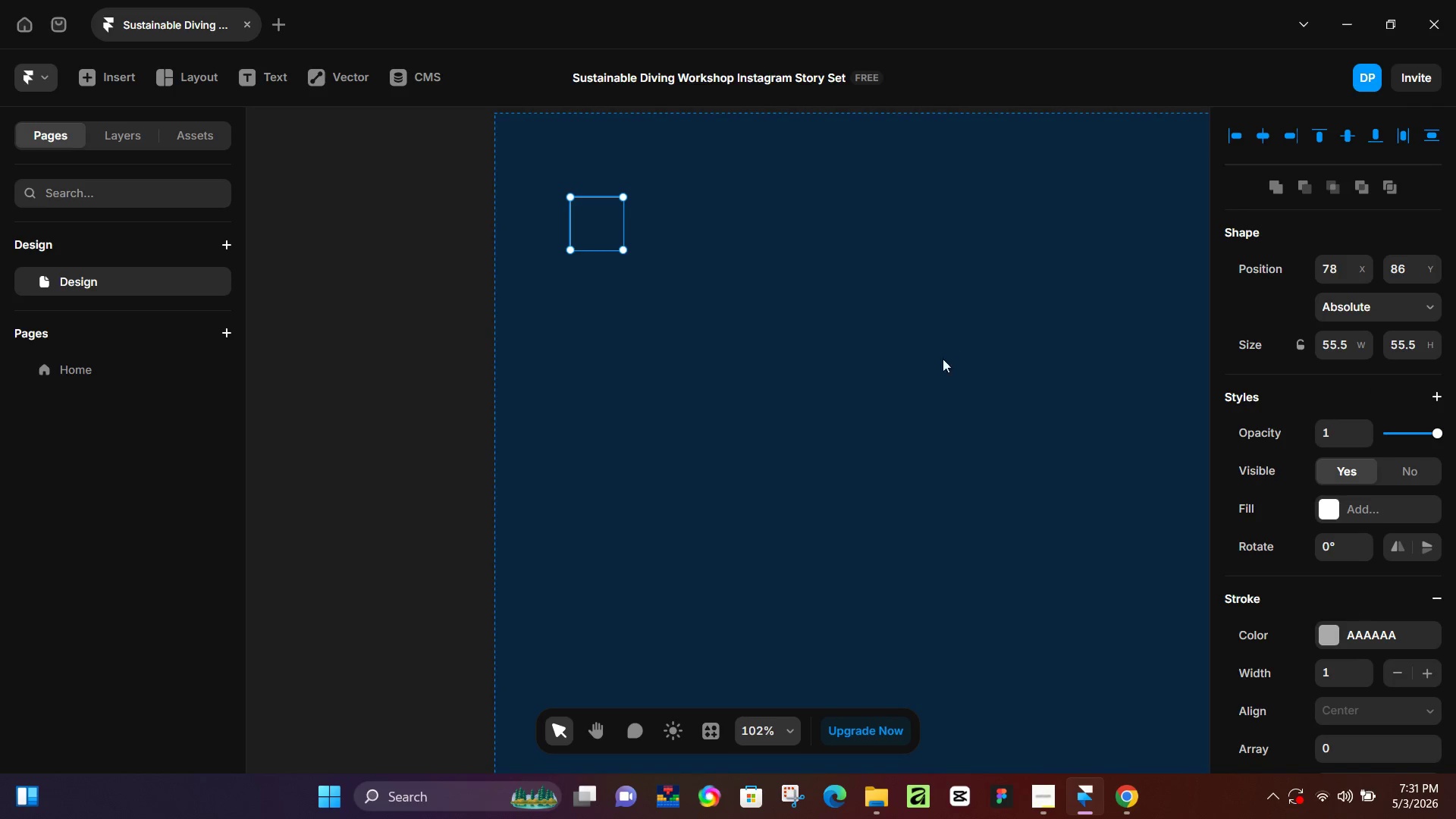 
left_click([1382, 309])
 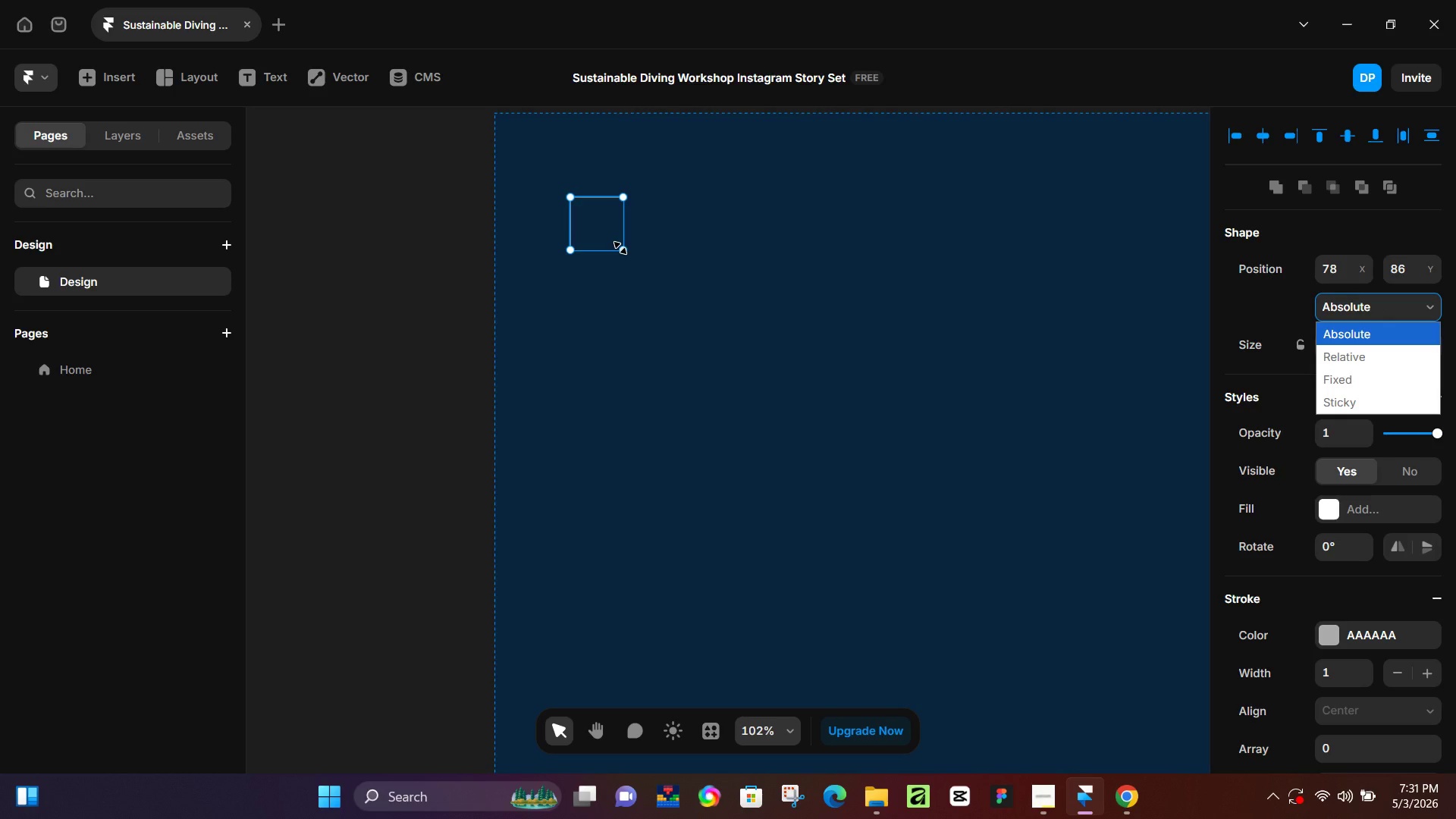 
left_click_drag(start_coordinate=[584, 220], to_coordinate=[659, 212])
 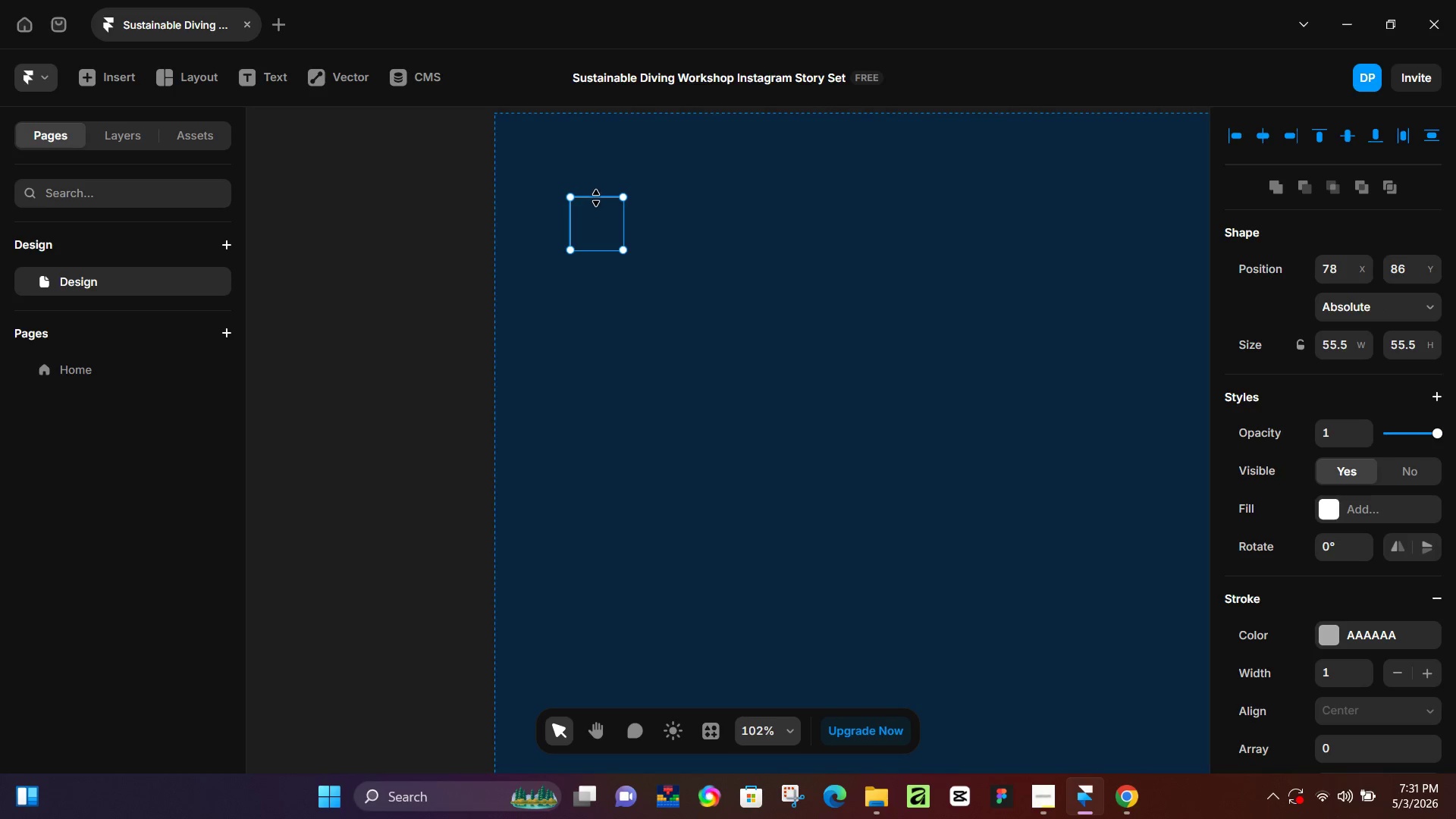 
left_click_drag(start_coordinate=[592, 212], to_coordinate=[570, 202])
 